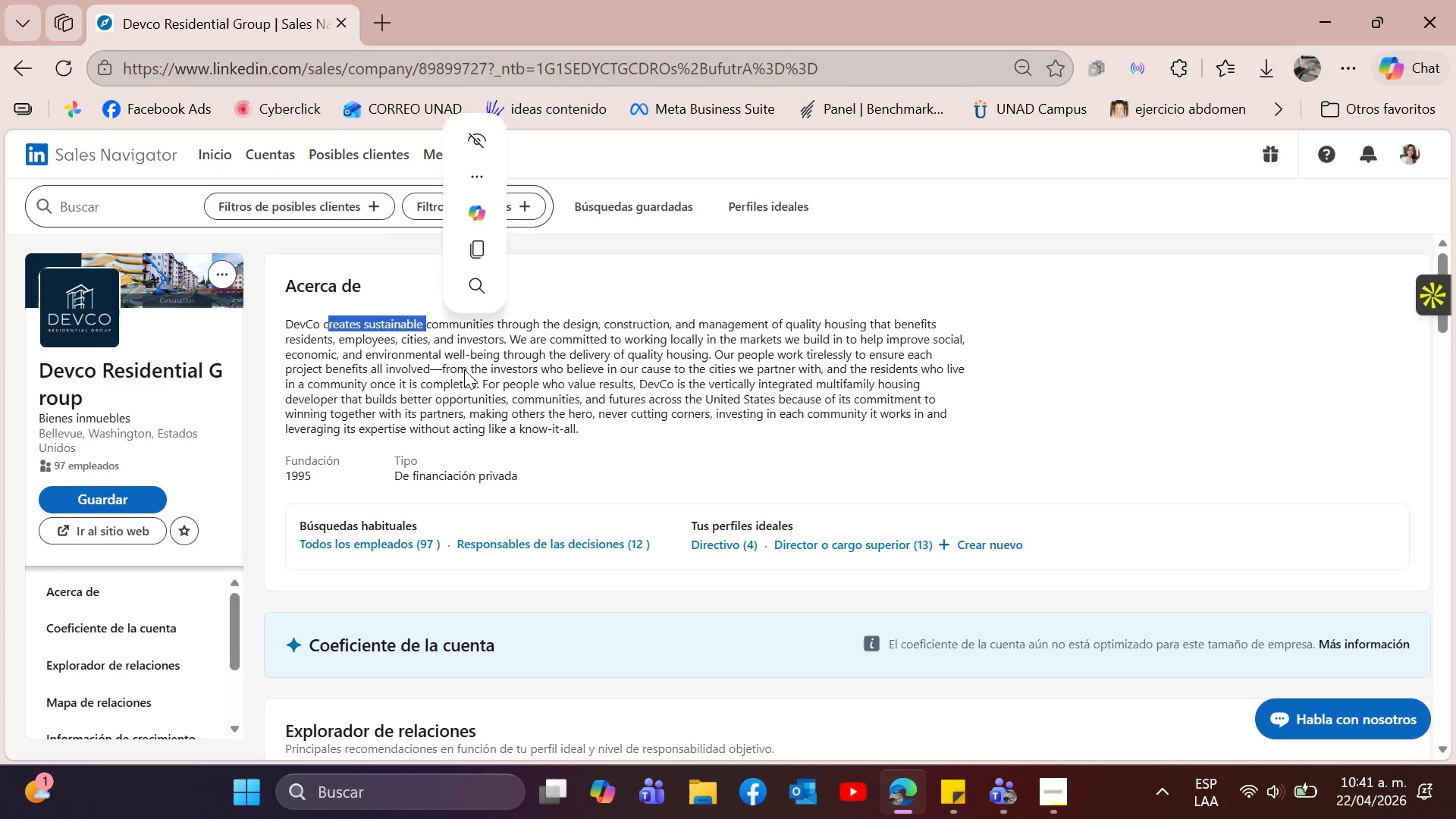 
left_click([464, 369])
 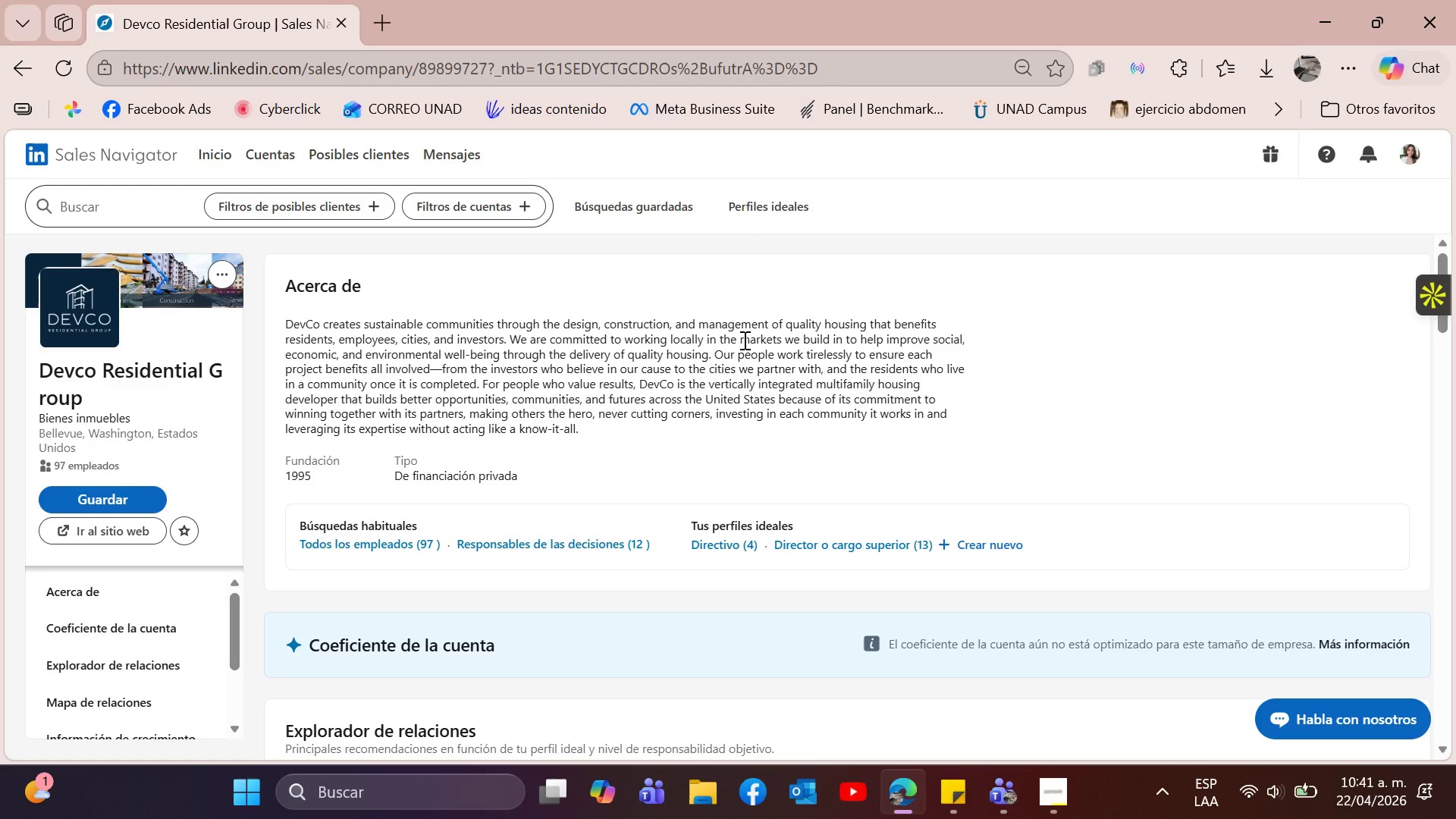 
wait(24.05)
 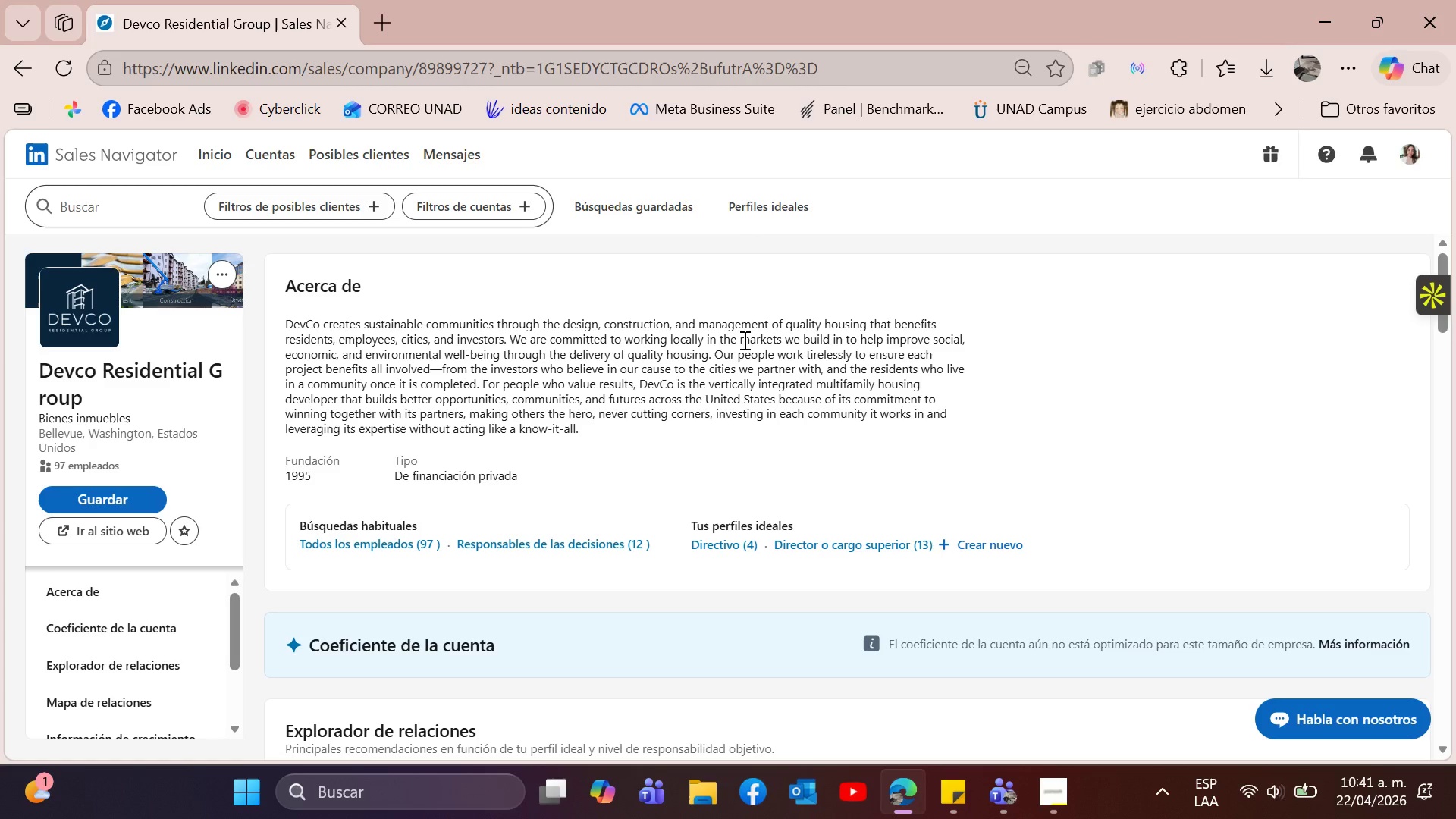 
left_click_drag(start_coordinate=[469, 362], to_coordinate=[579, 362])
 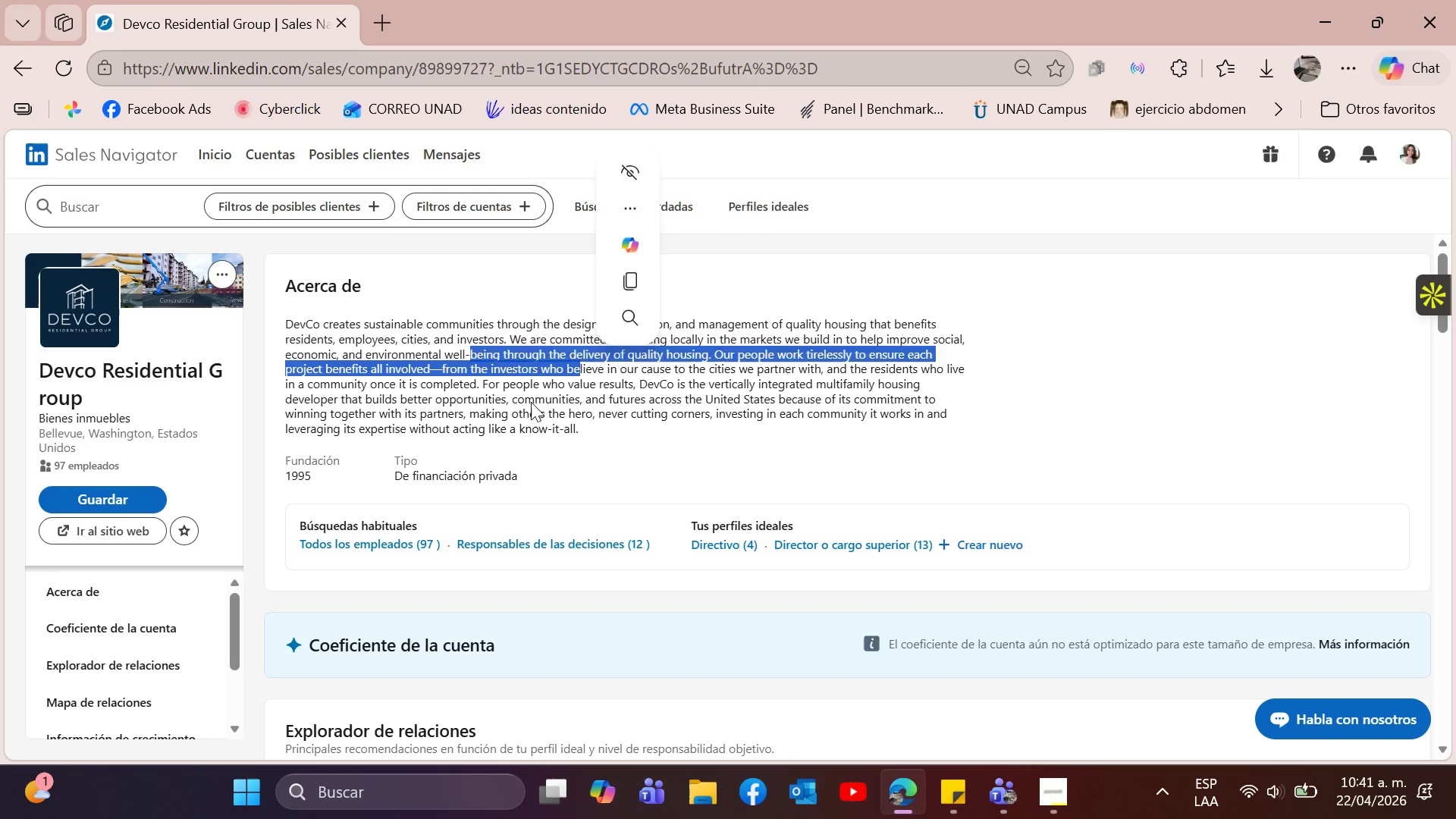 
left_click([531, 402])
 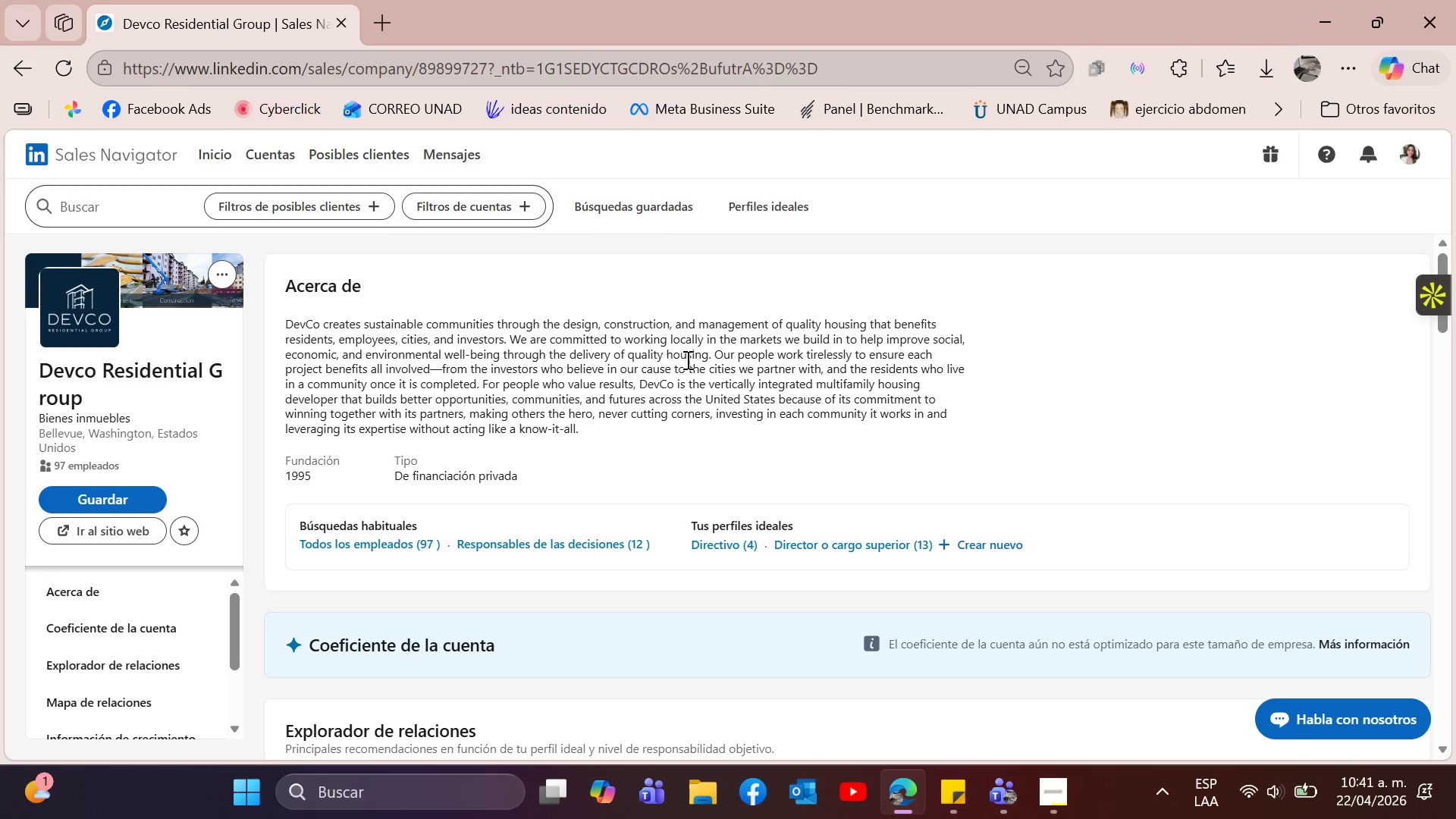 
left_click_drag(start_coordinate=[698, 359], to_coordinate=[707, 362])
 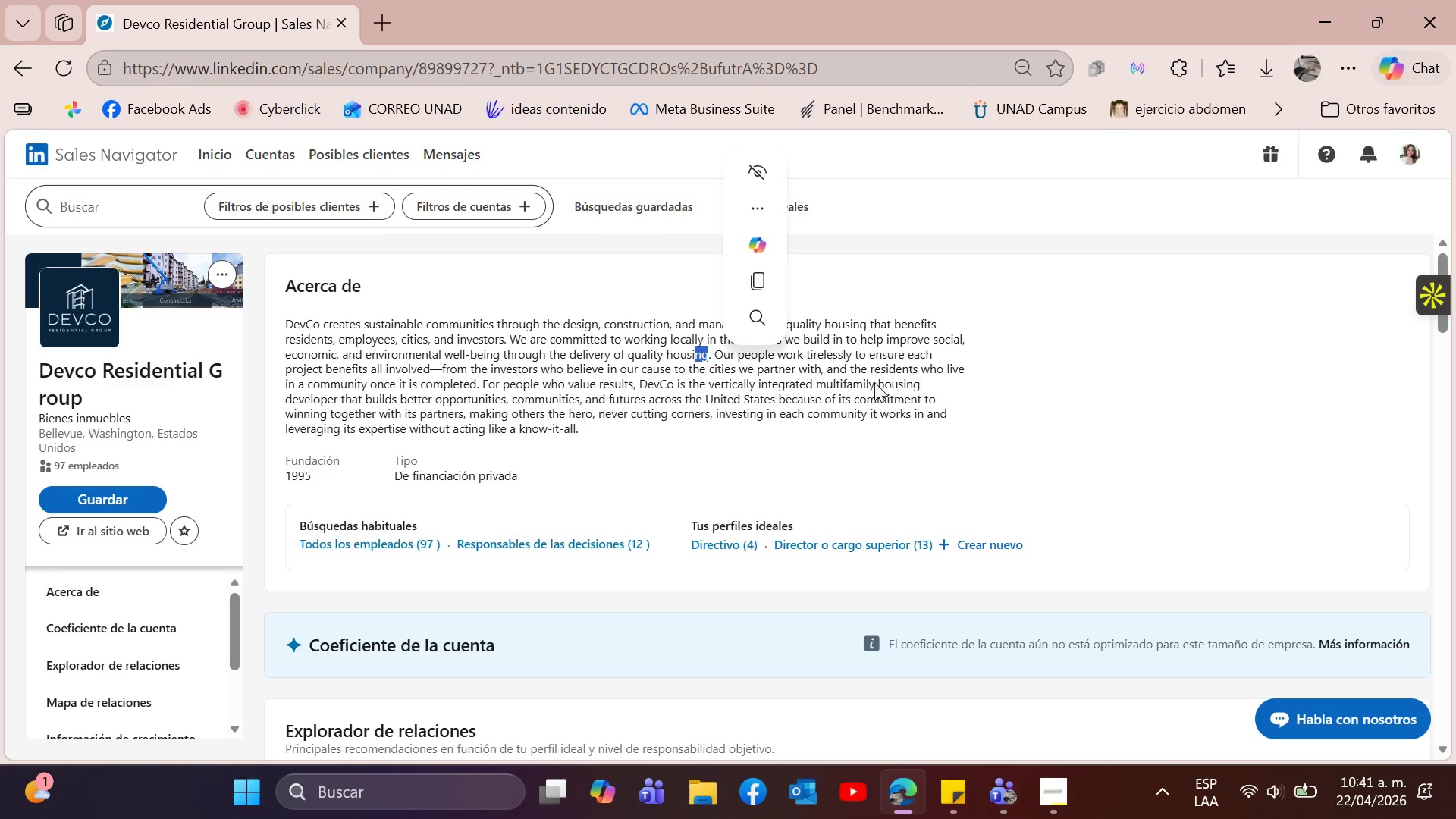 
left_click([874, 386])
 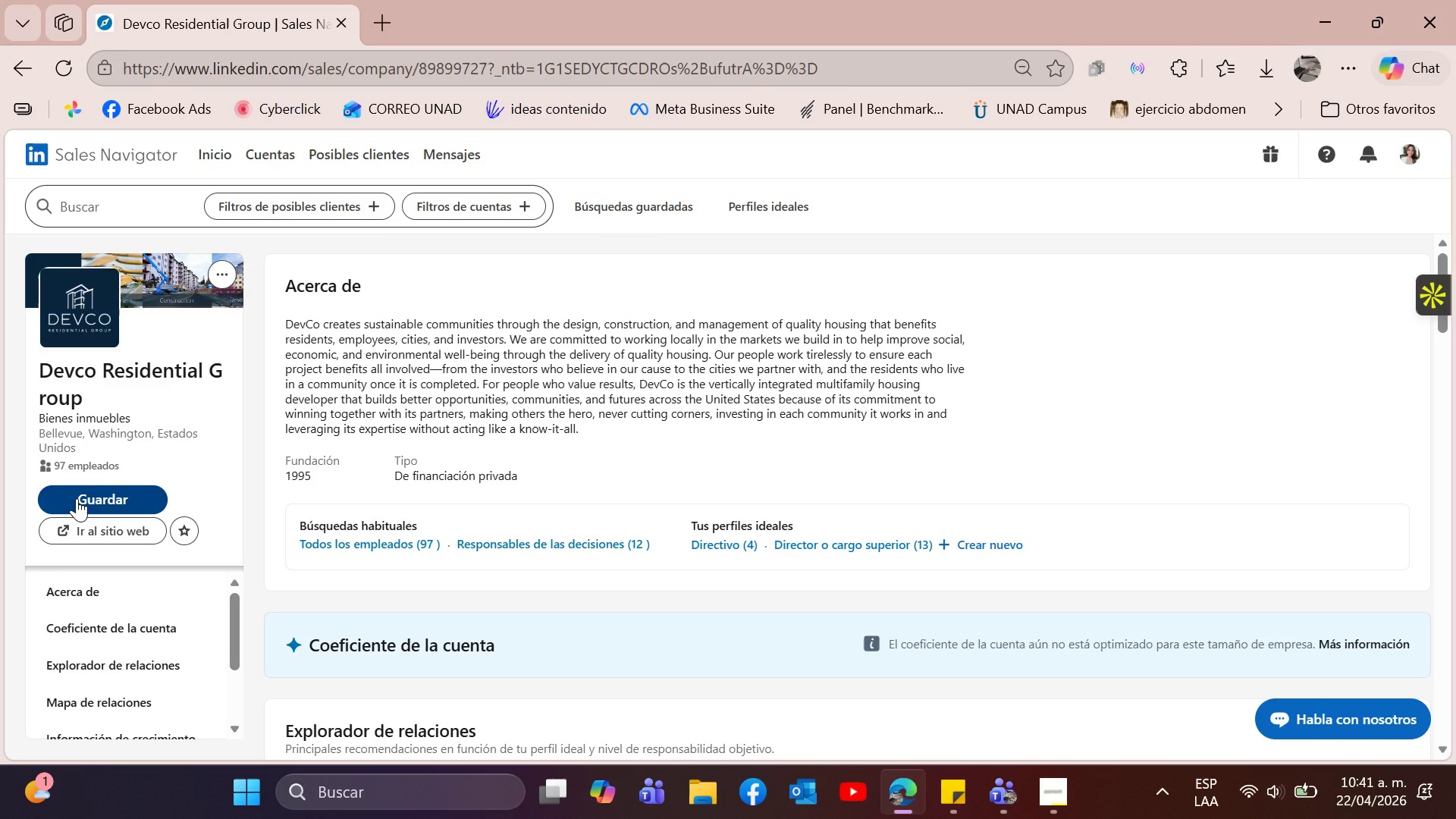 
left_click([77, 498])
 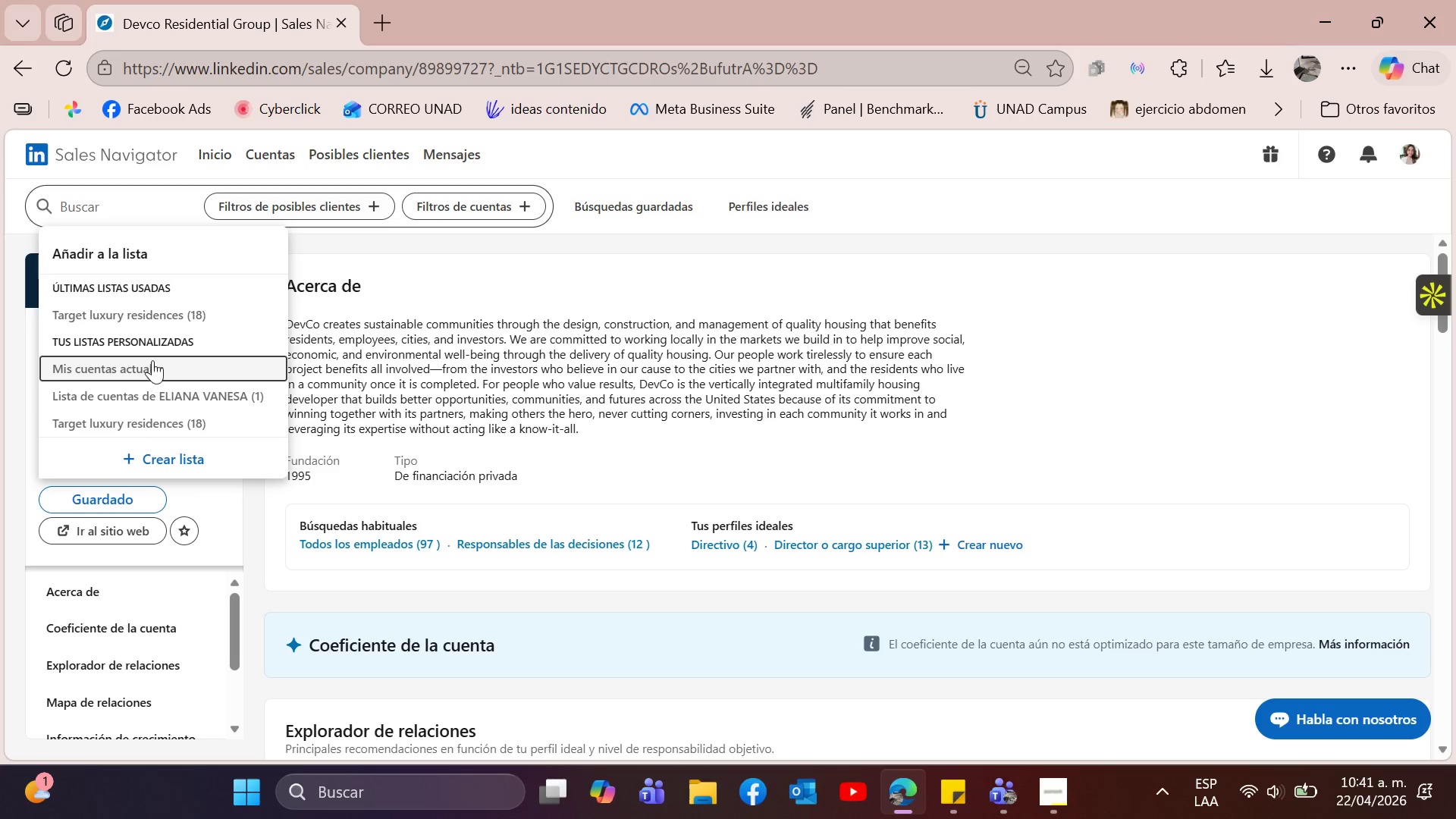 
left_click([168, 312])
 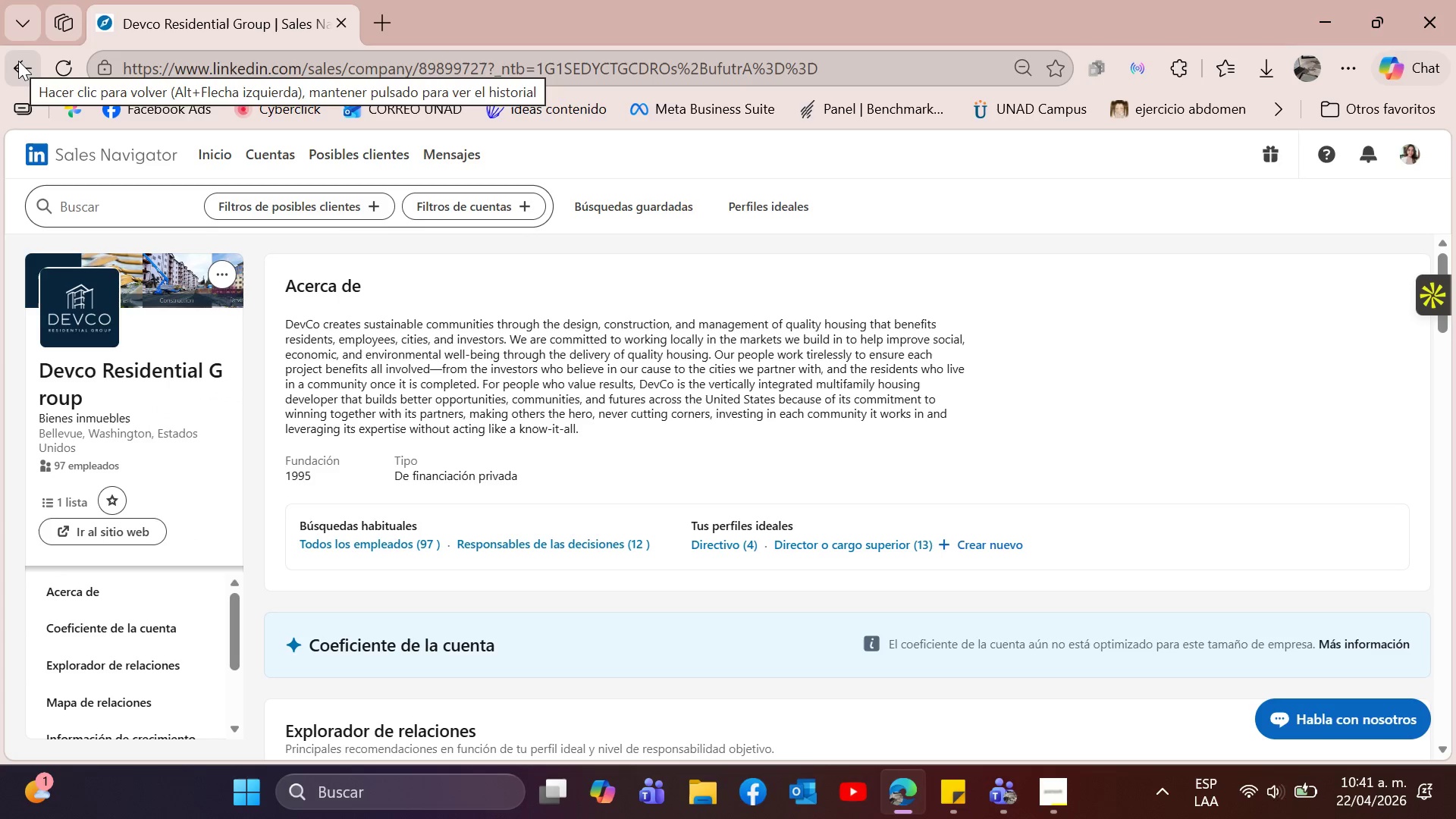 
left_click([18, 61])
 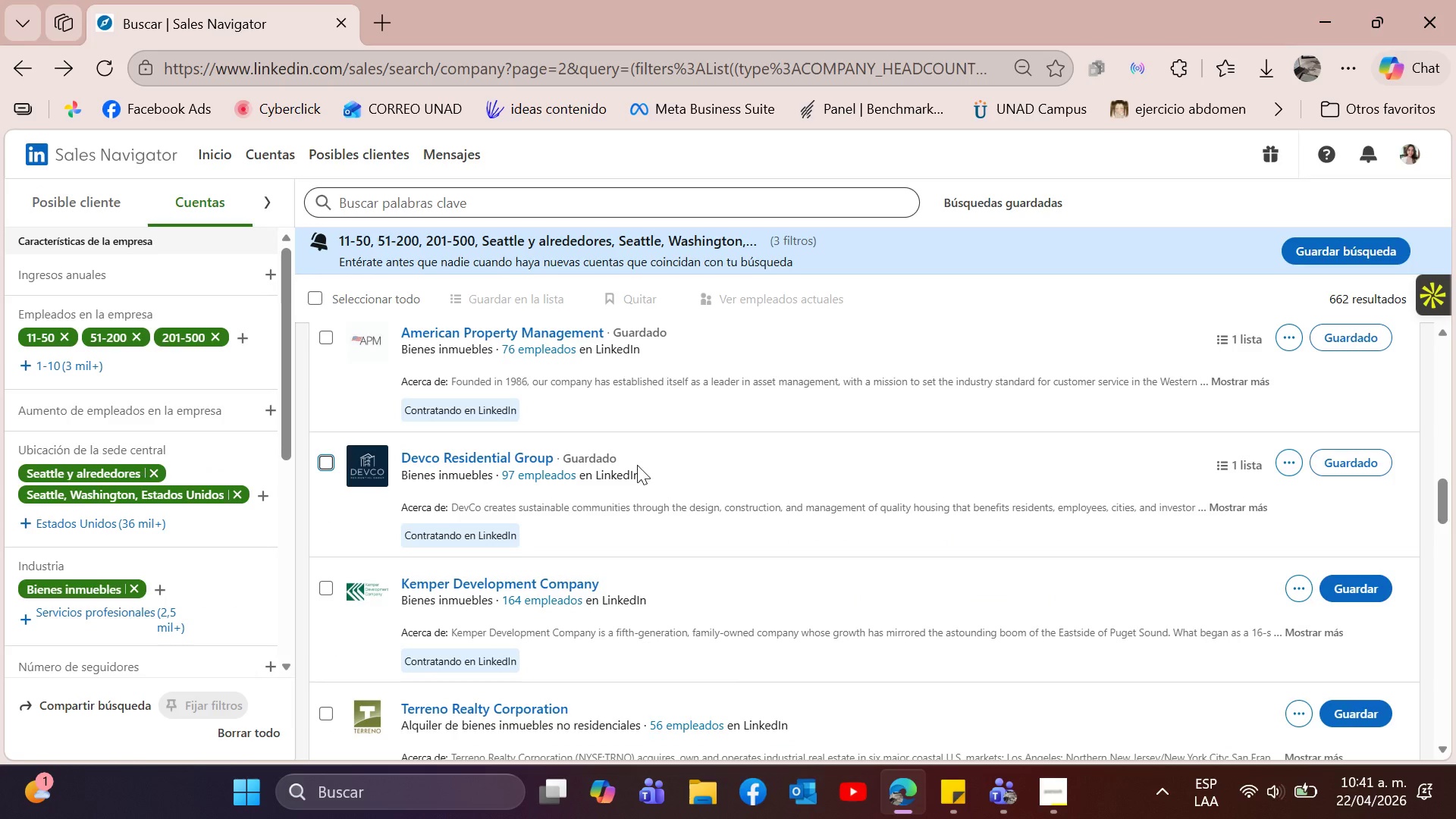 
wait(5.16)
 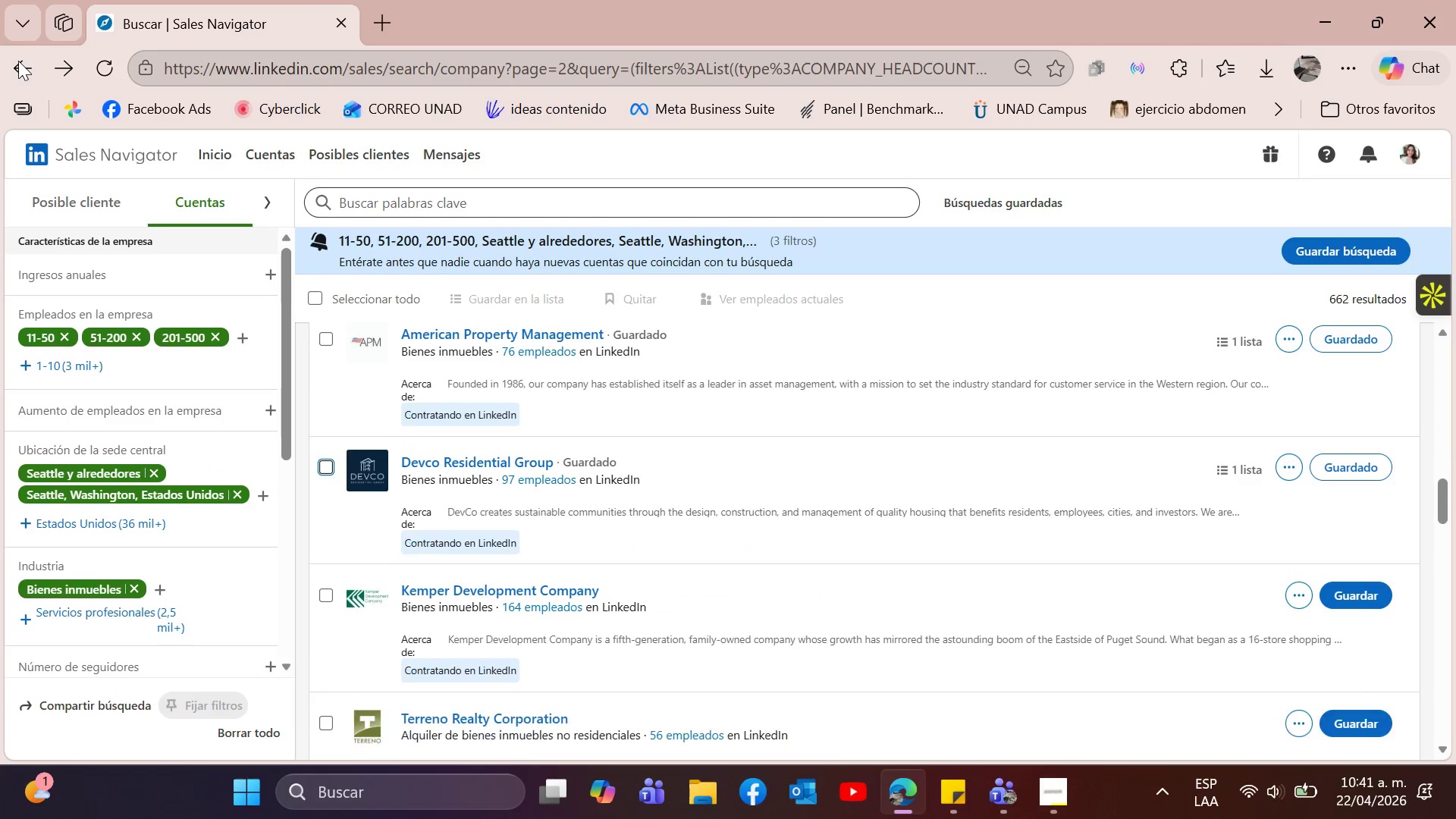 
scroll: coordinate [651, 551], scroll_direction: down, amount: 2.0
 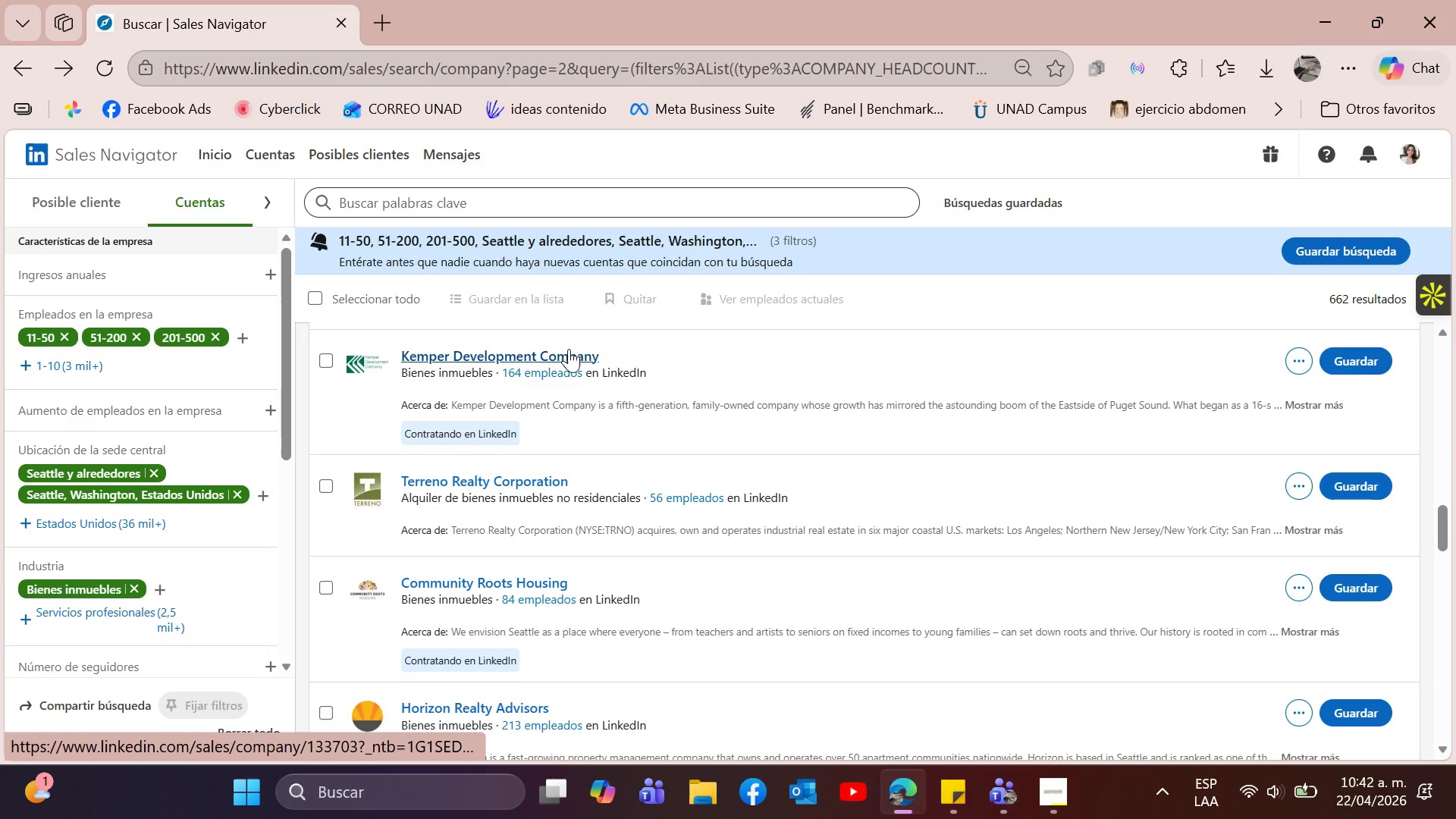 
left_click([569, 349])
 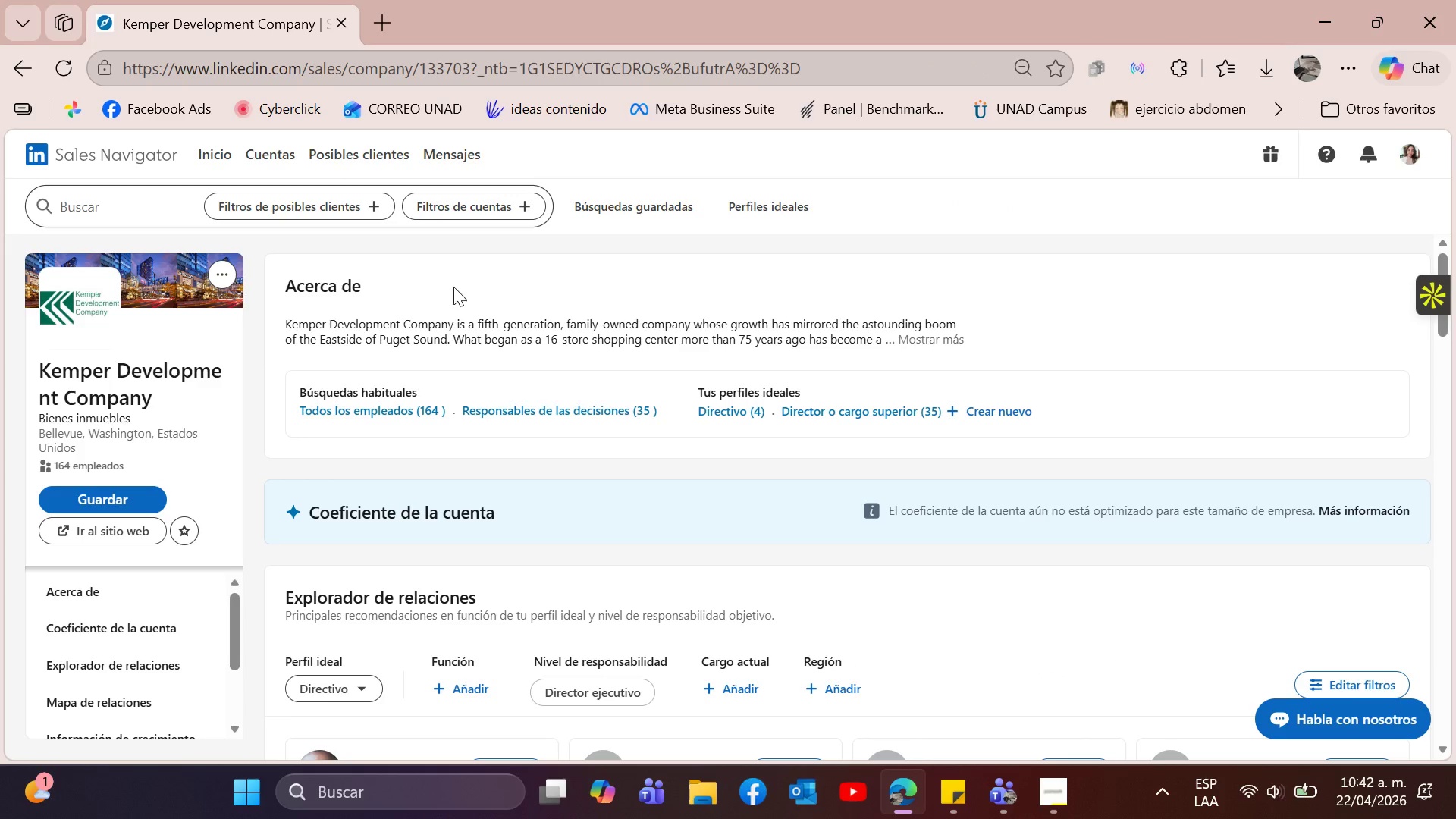 
wait(5.56)
 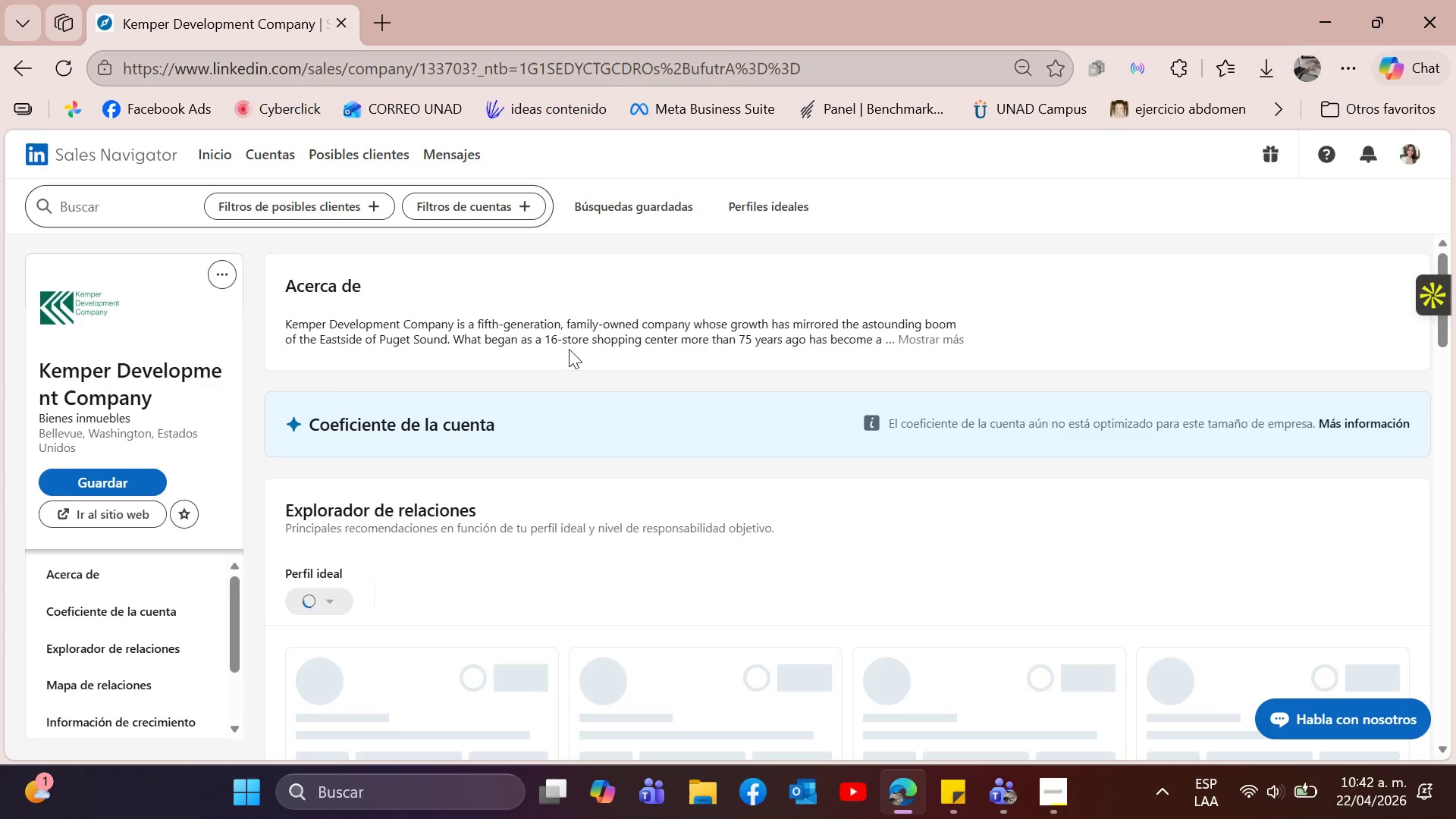 
left_click([946, 340])
 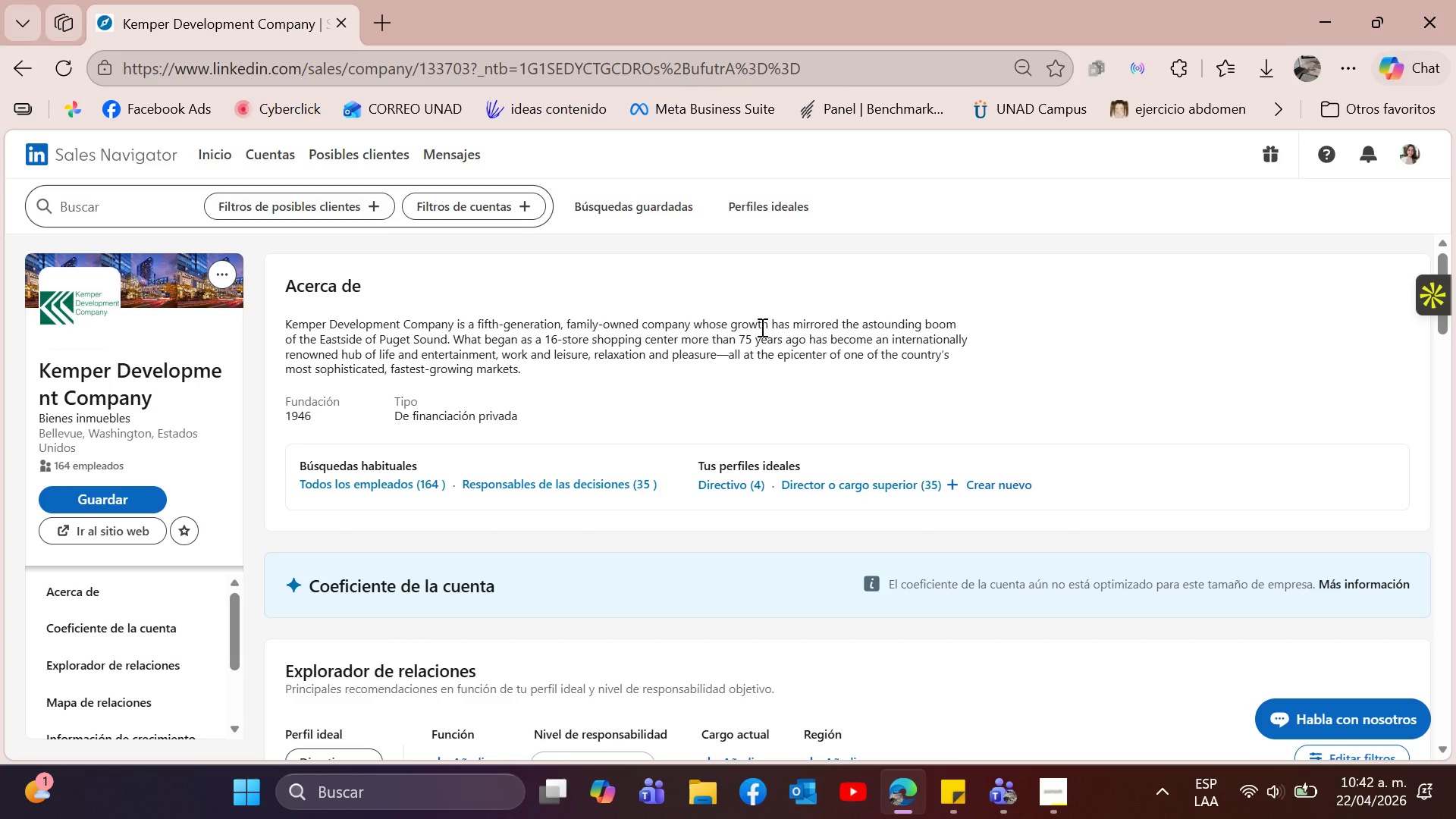 
wait(26.31)
 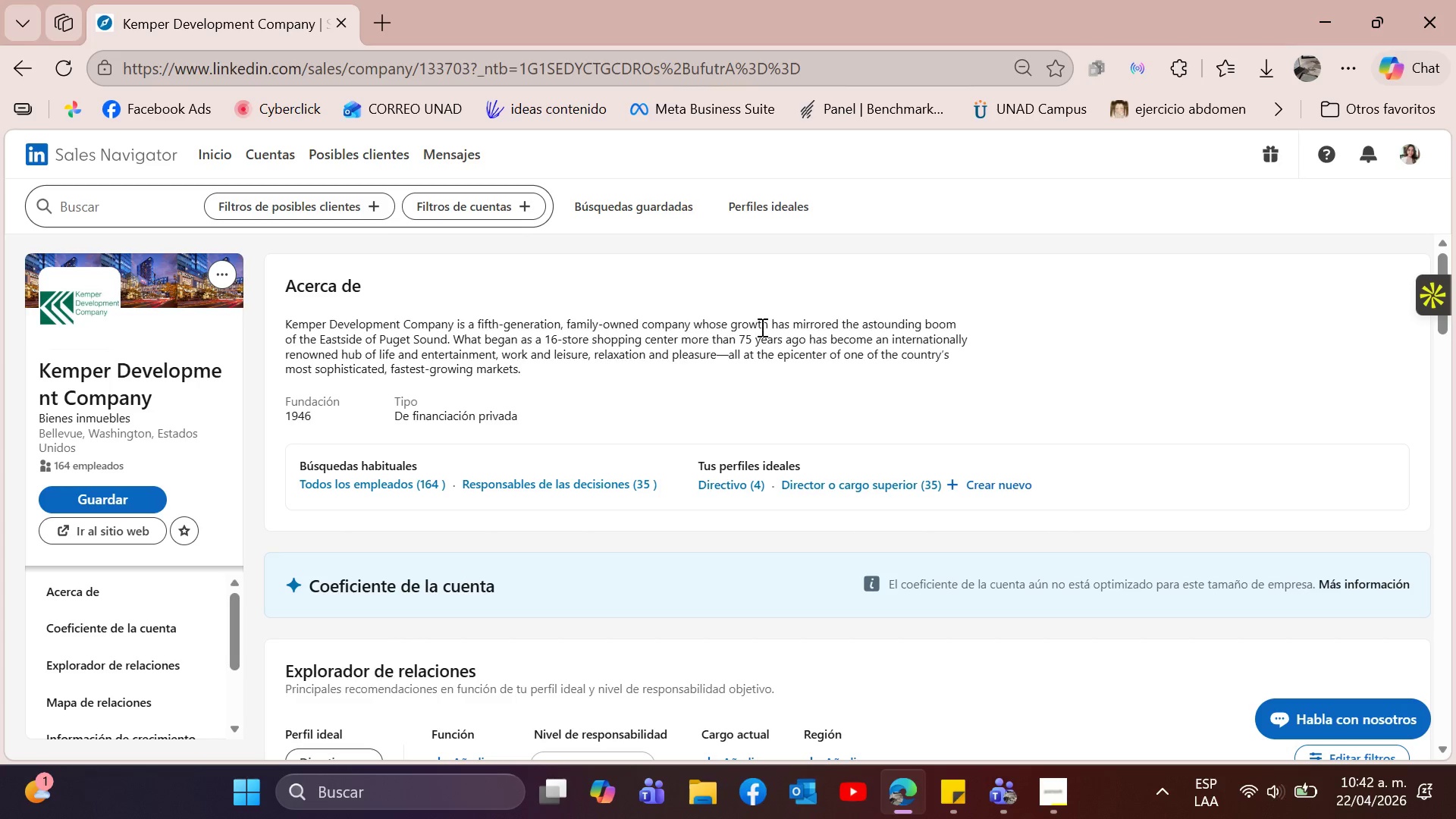 
left_click([130, 530])
 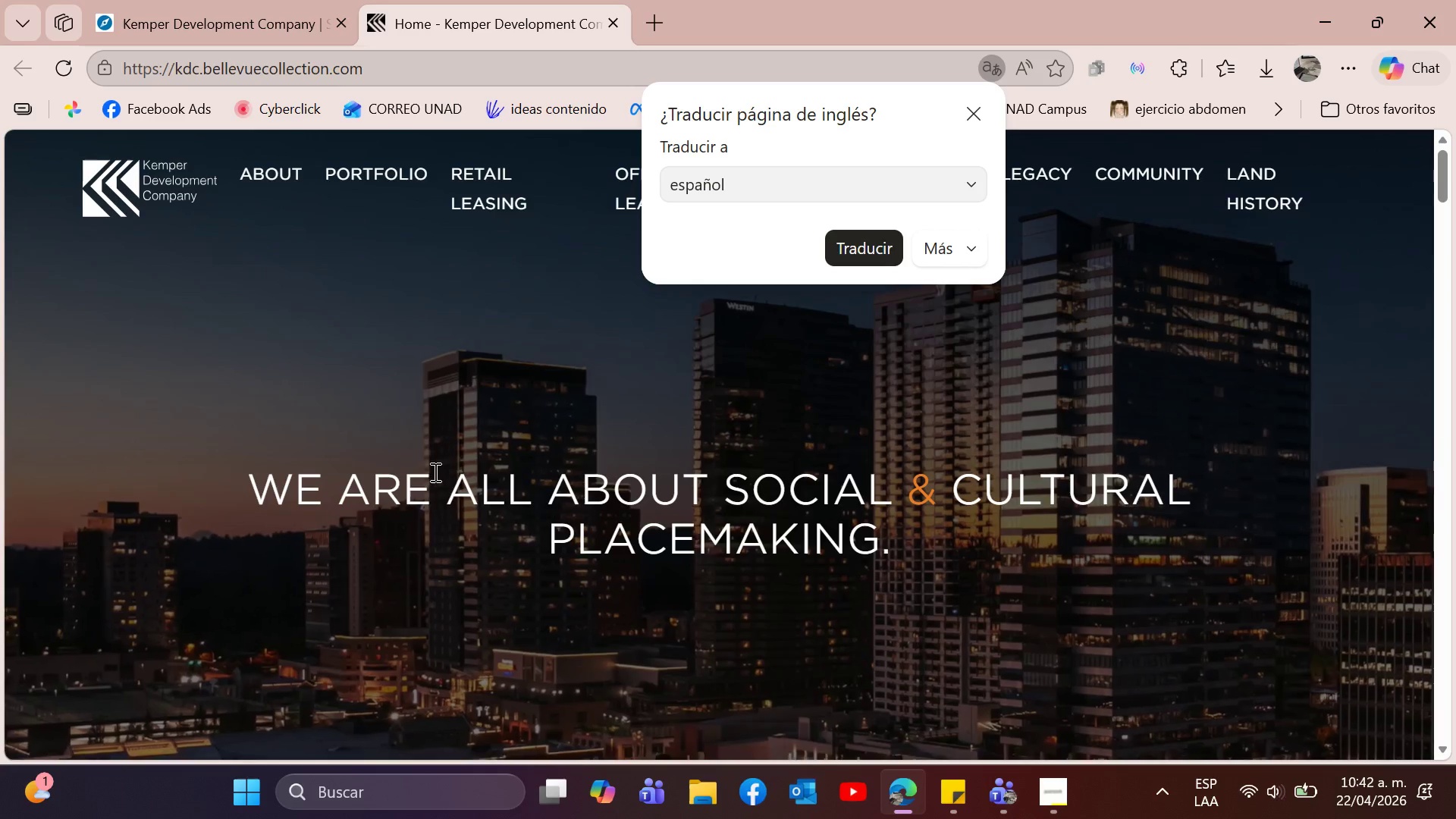 
wait(5.58)
 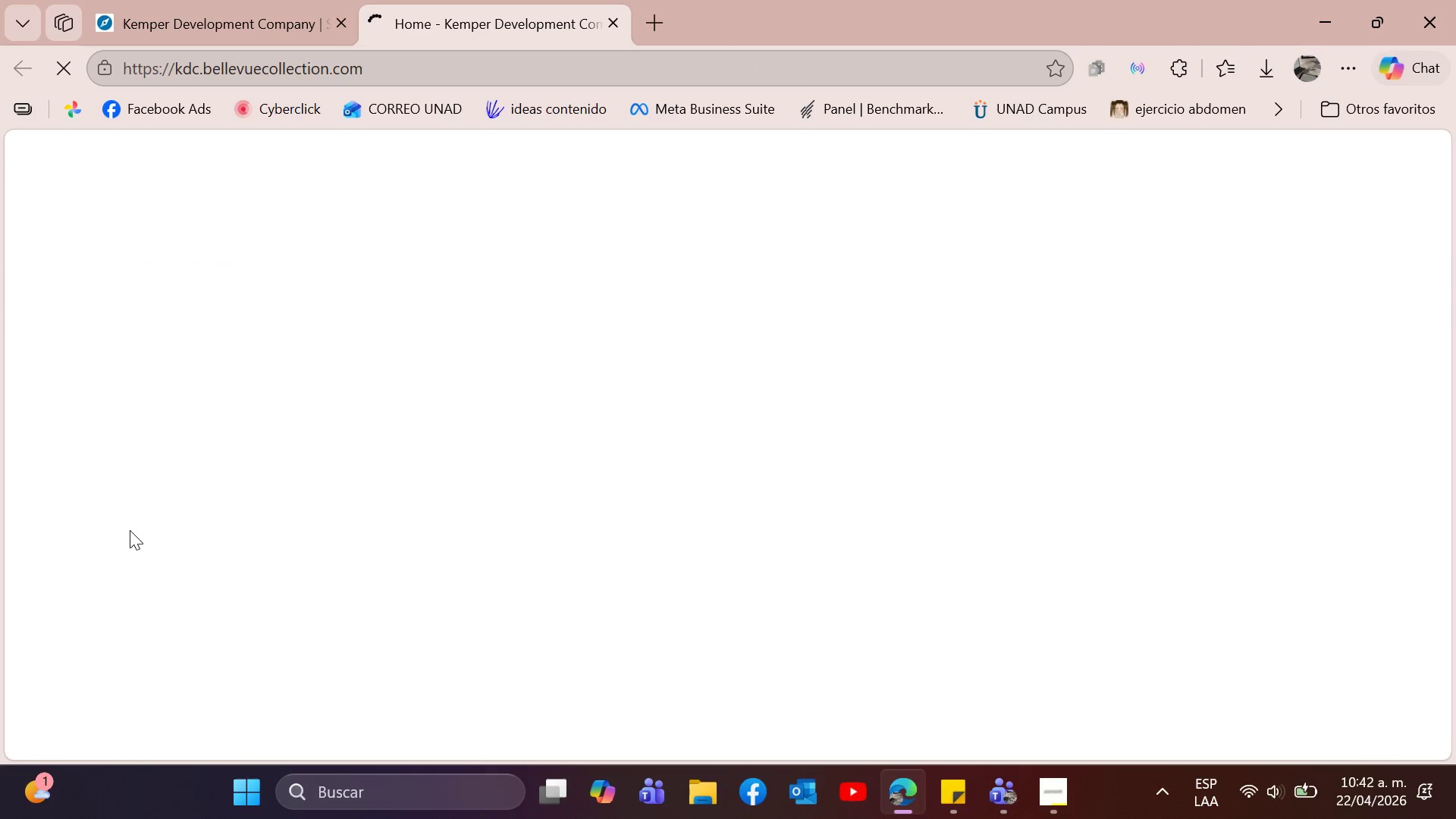 
scroll: coordinate [843, 469], scroll_direction: down, amount: 7.0
 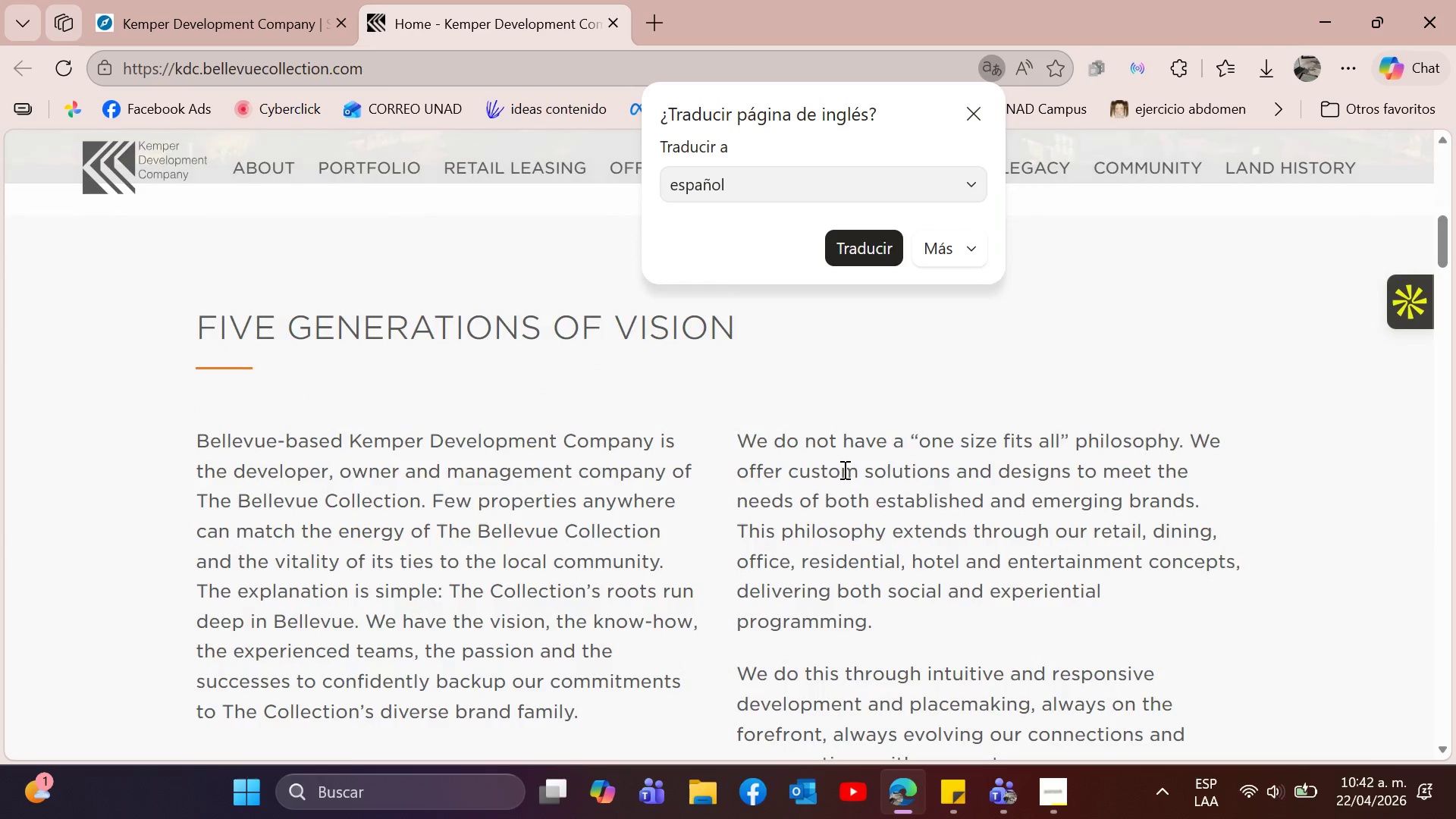 
scroll: coordinate [835, 450], scroll_direction: up, amount: 6.0
 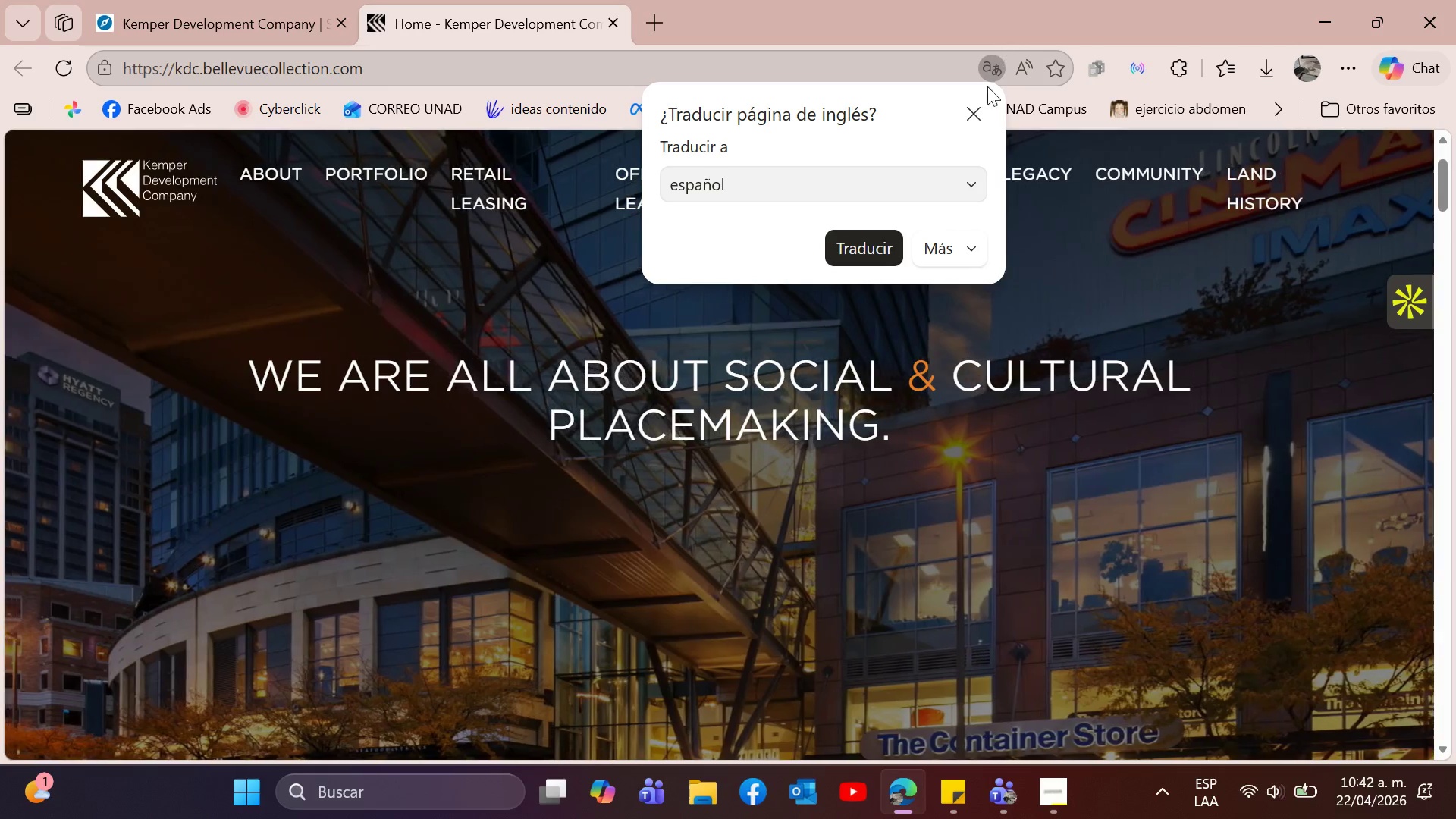 
left_click([987, 105])
 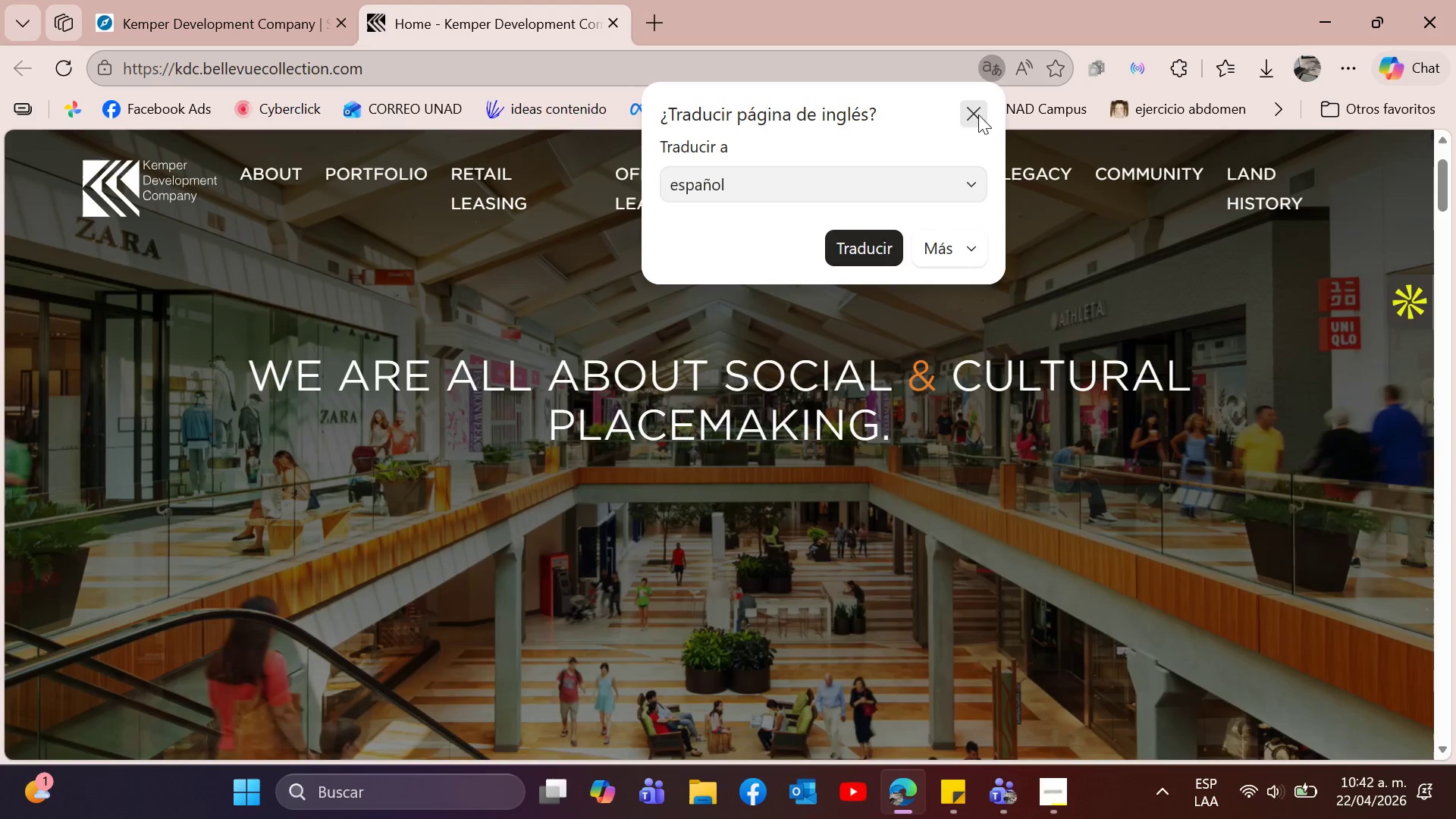 
left_click([978, 115])
 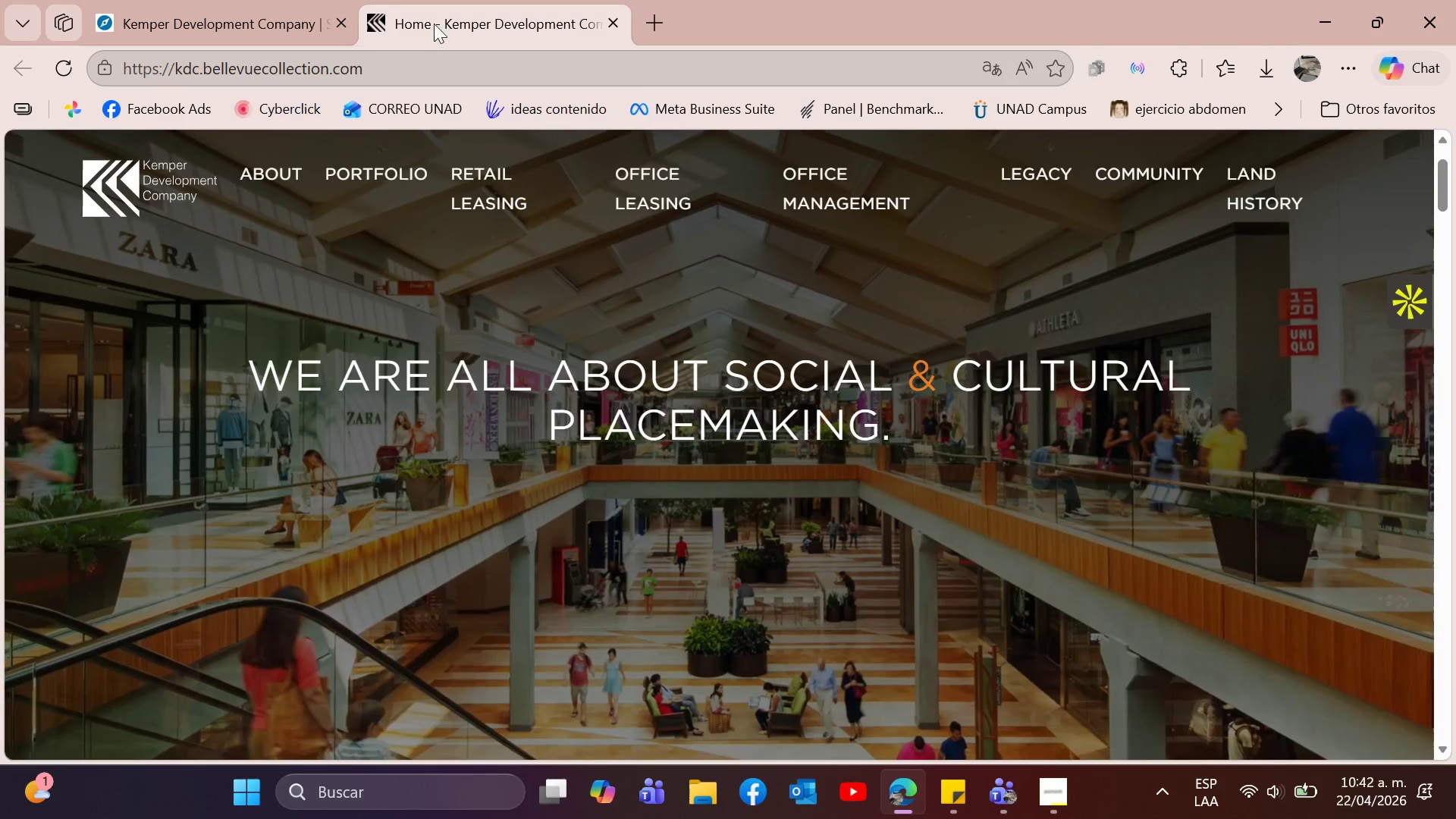 
left_click([312, 6])
 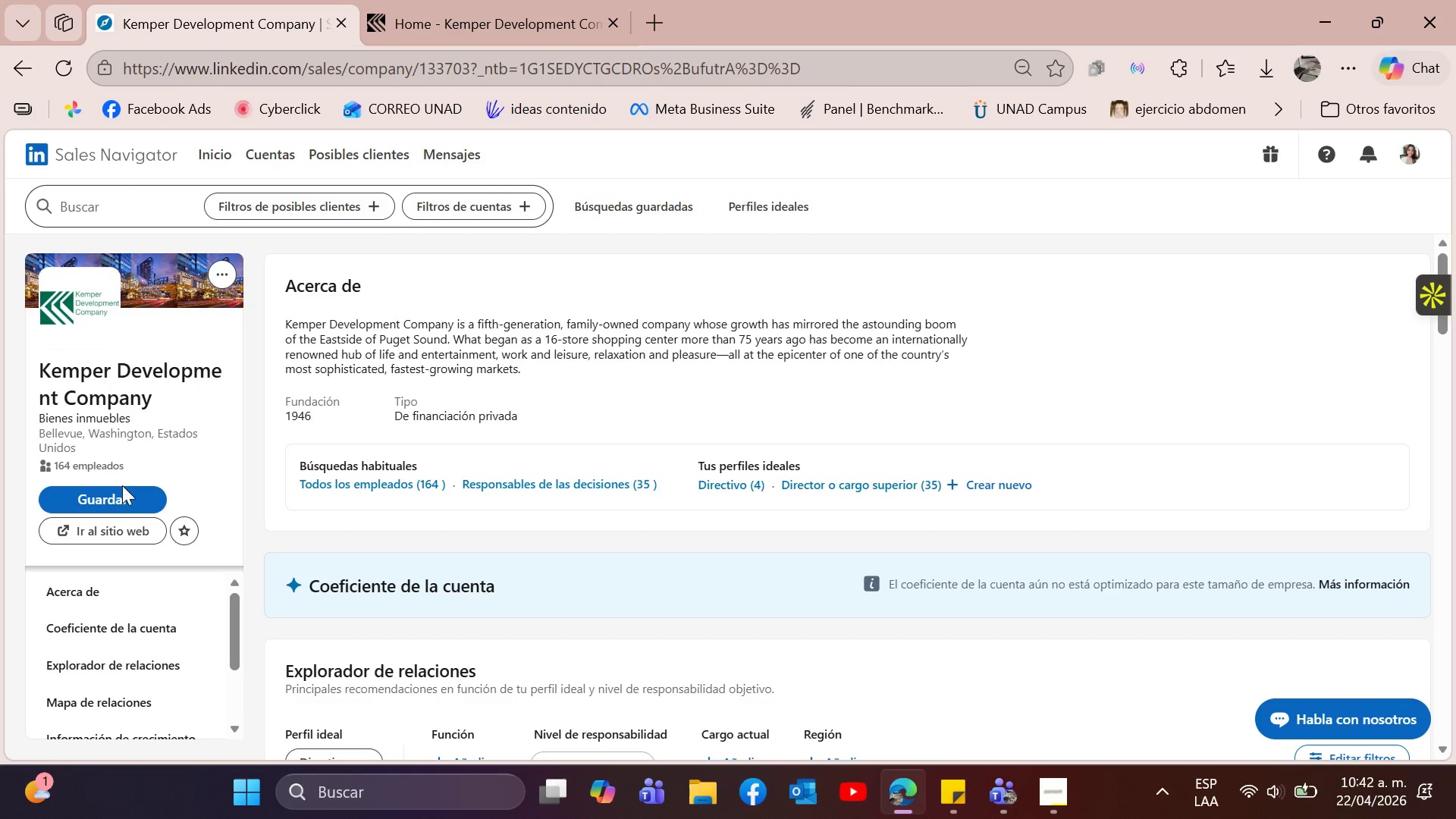 
left_click([123, 497])
 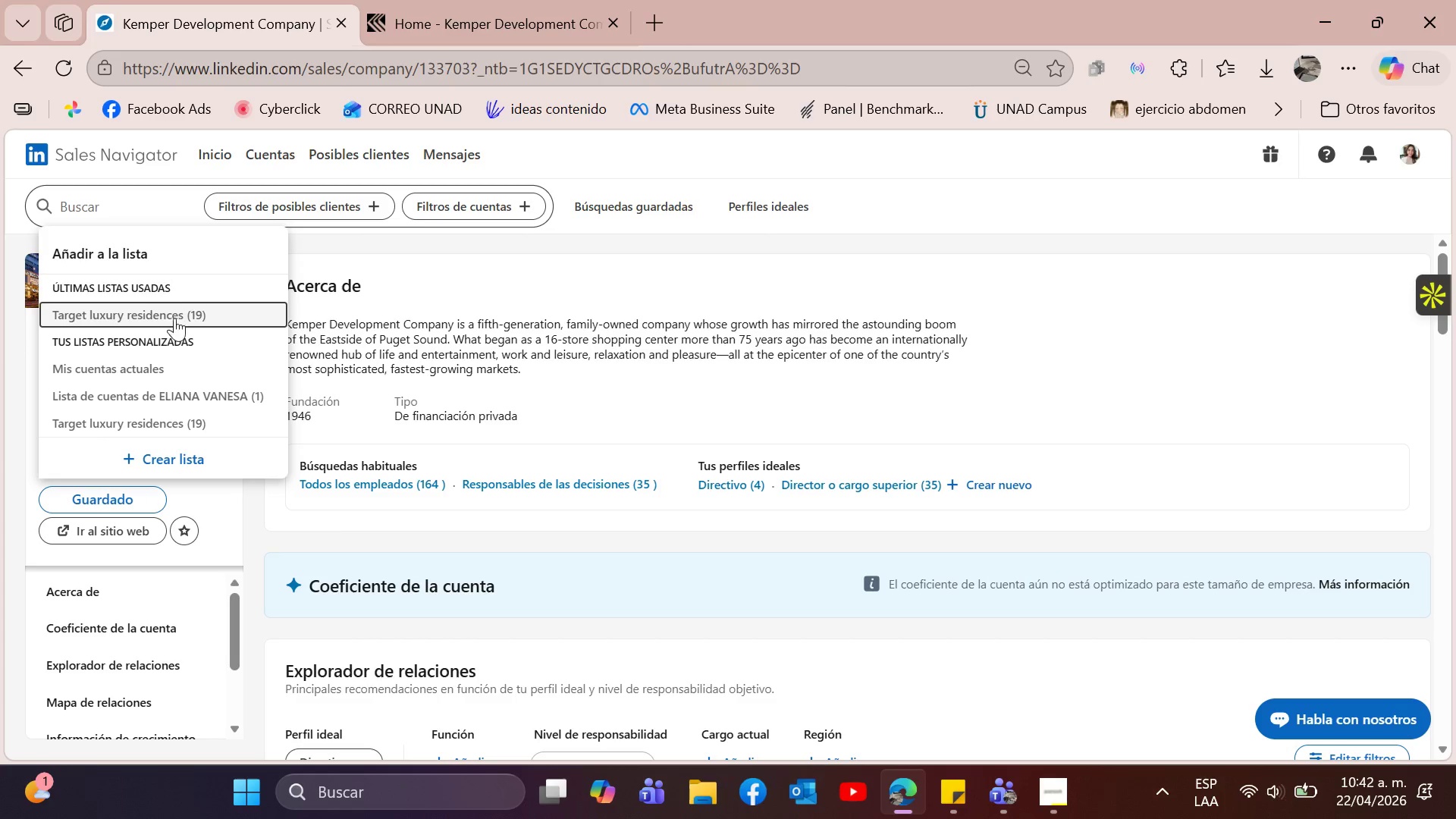 
wait(5.09)
 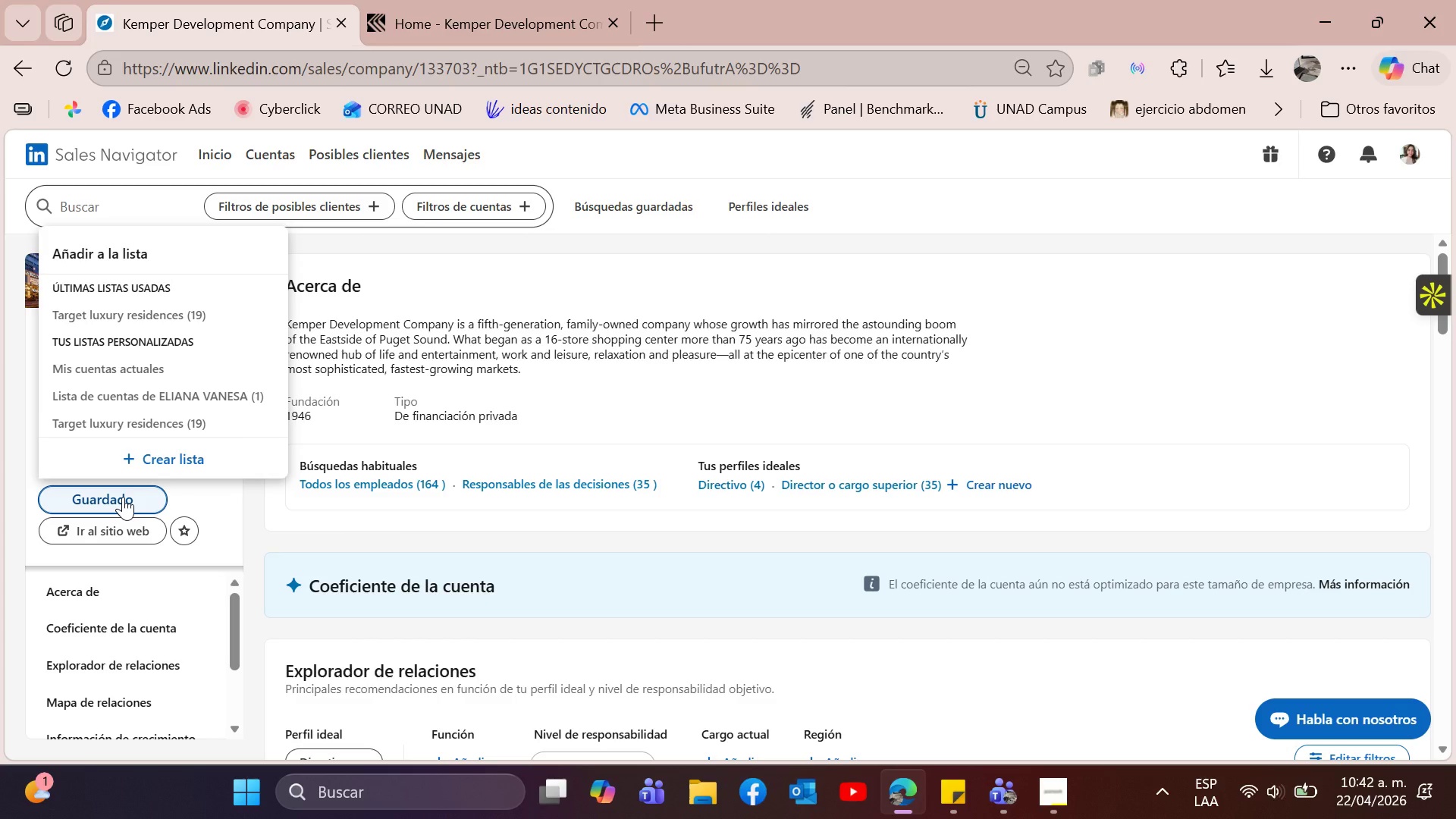 
left_click([187, 317])
 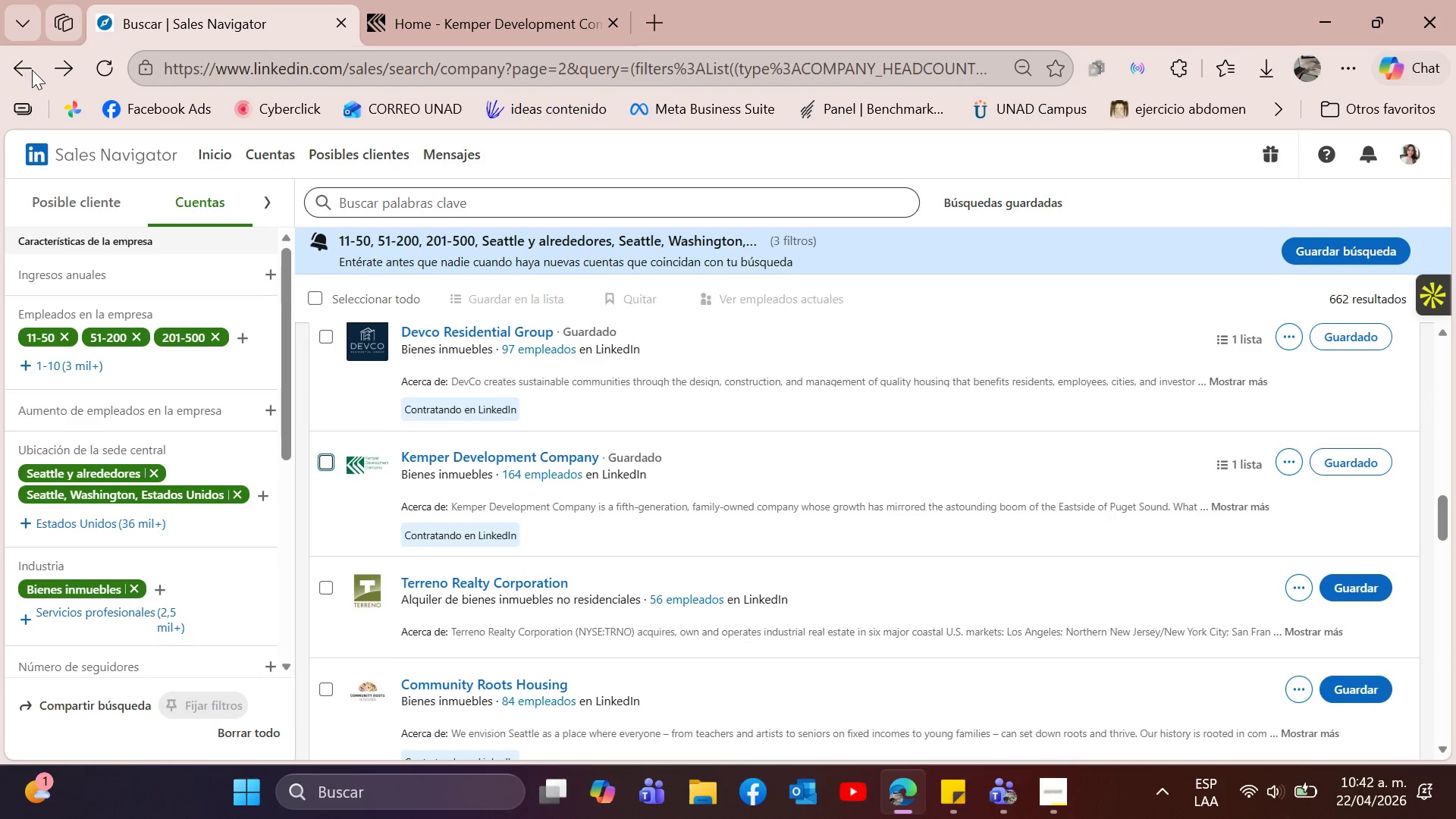 
wait(12.16)
 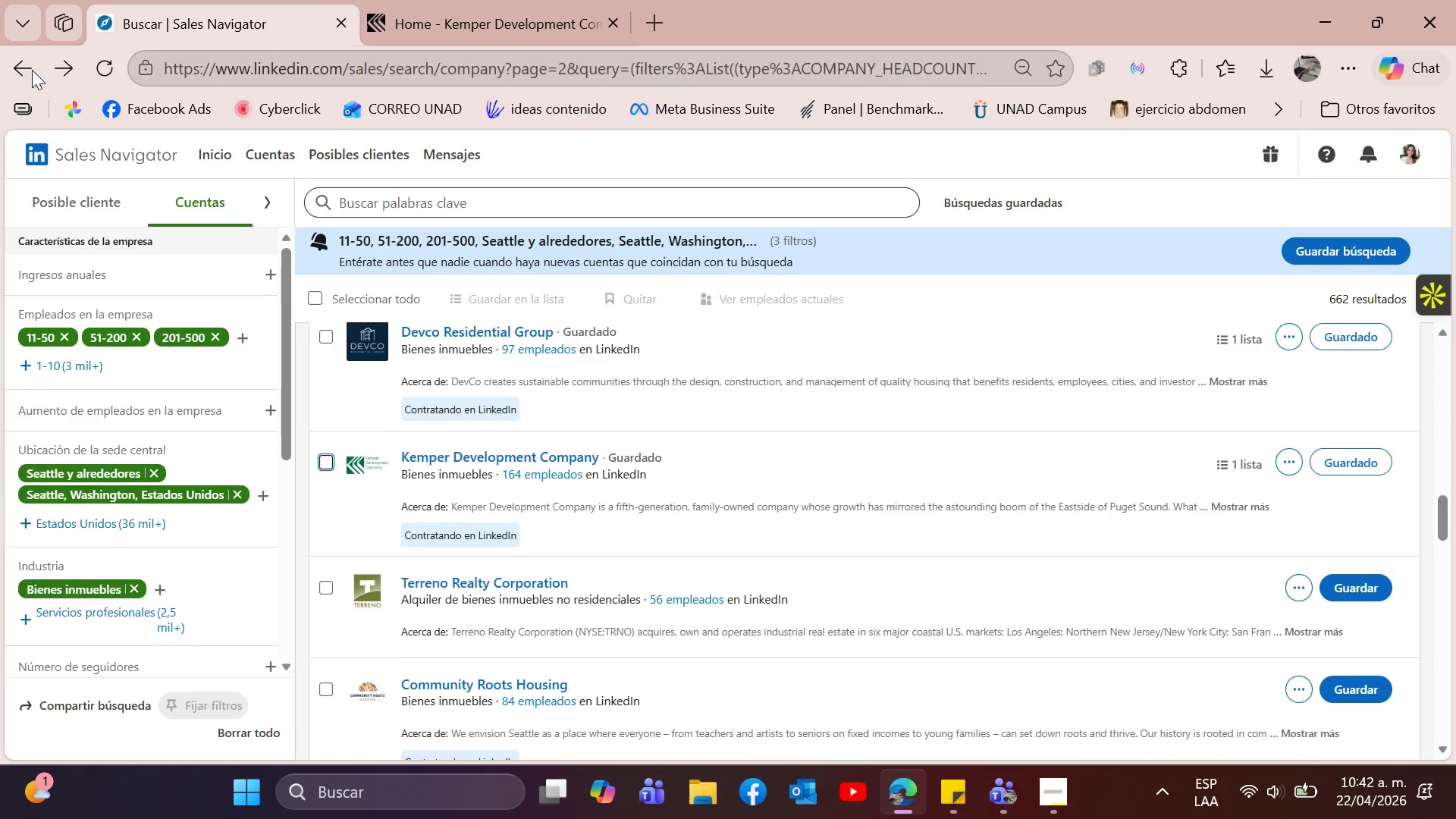 
scroll: coordinate [935, 528], scroll_direction: down, amount: 2.0
 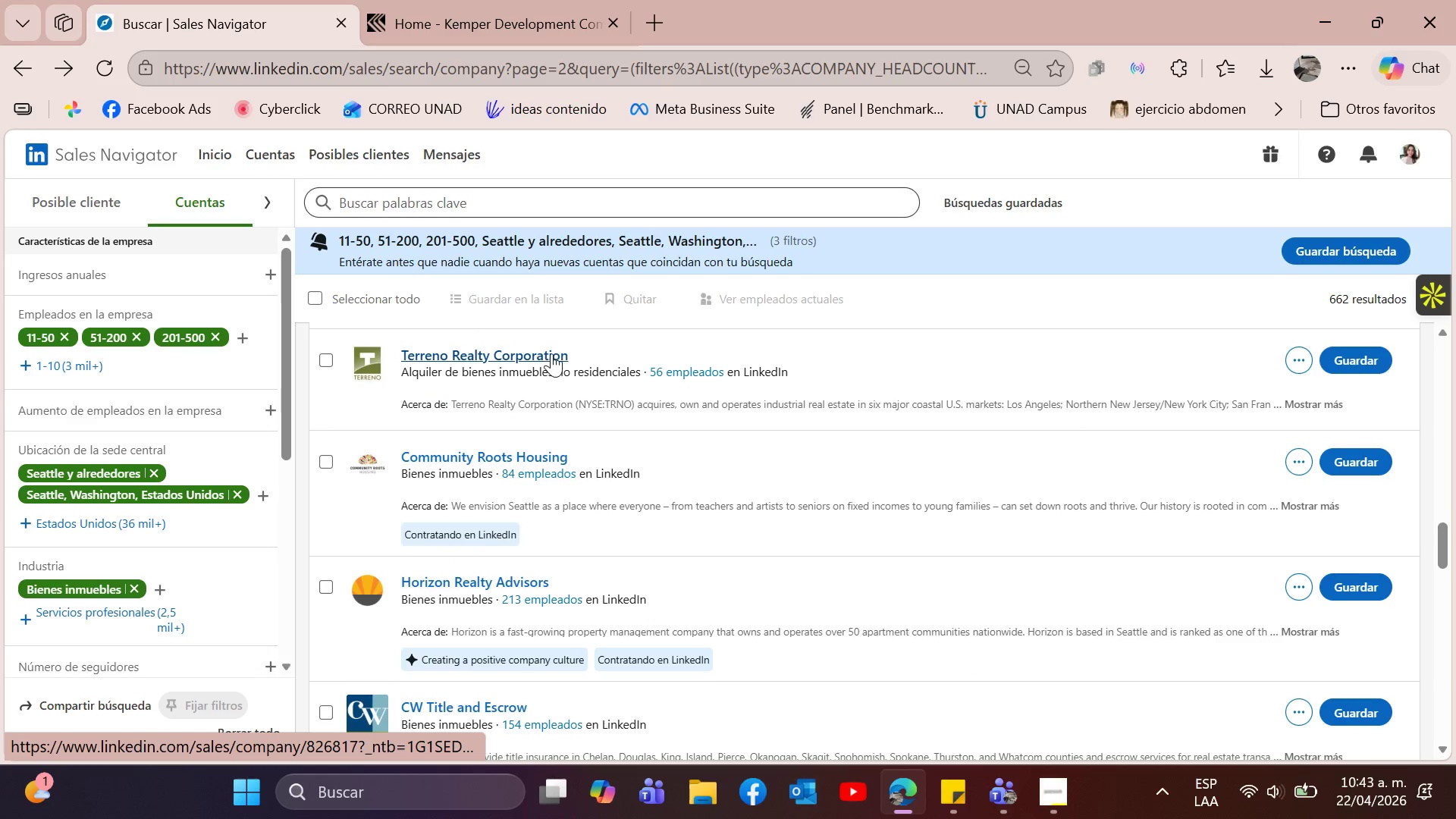 
left_click([551, 353])
 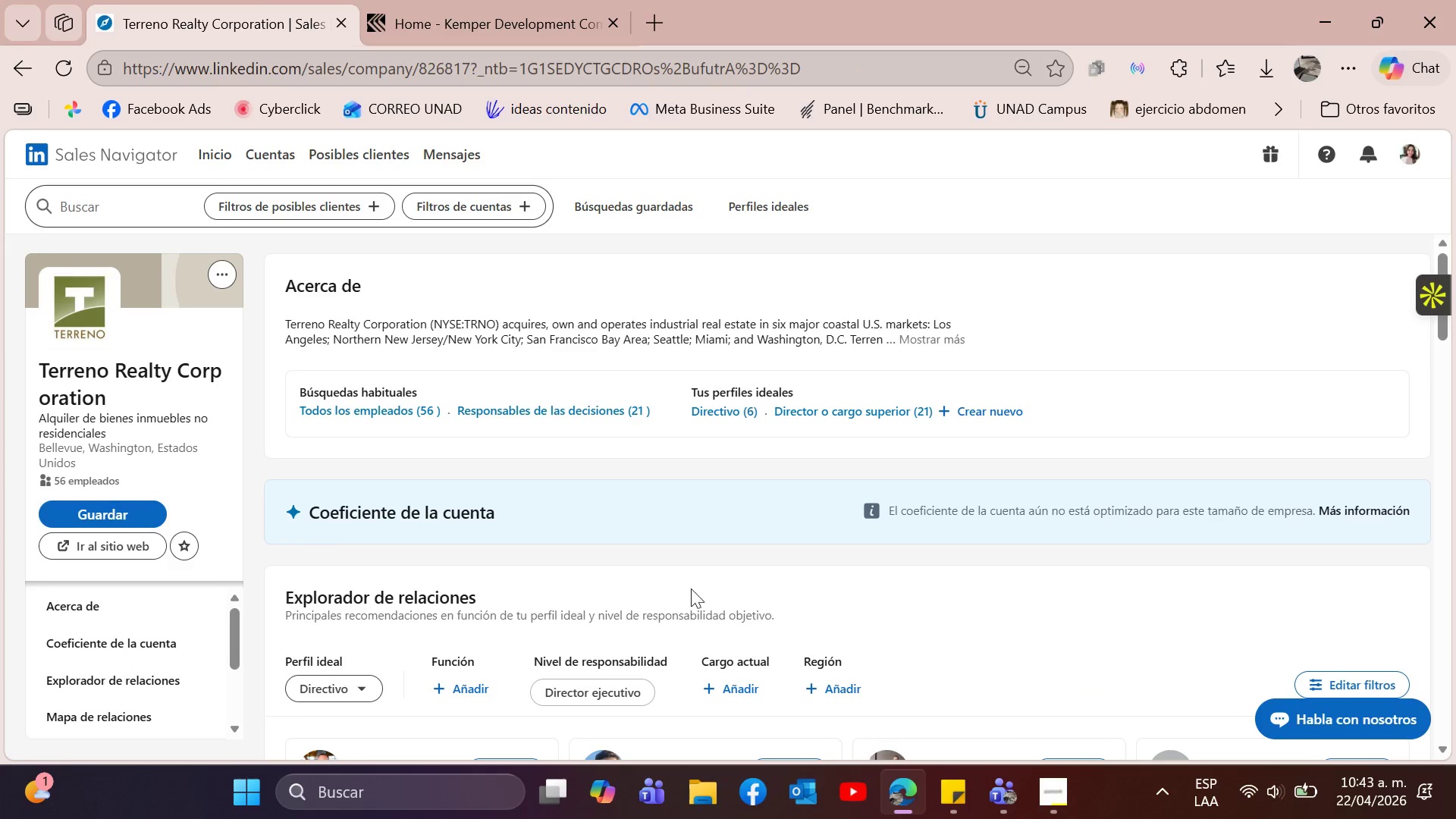 
wait(5.34)
 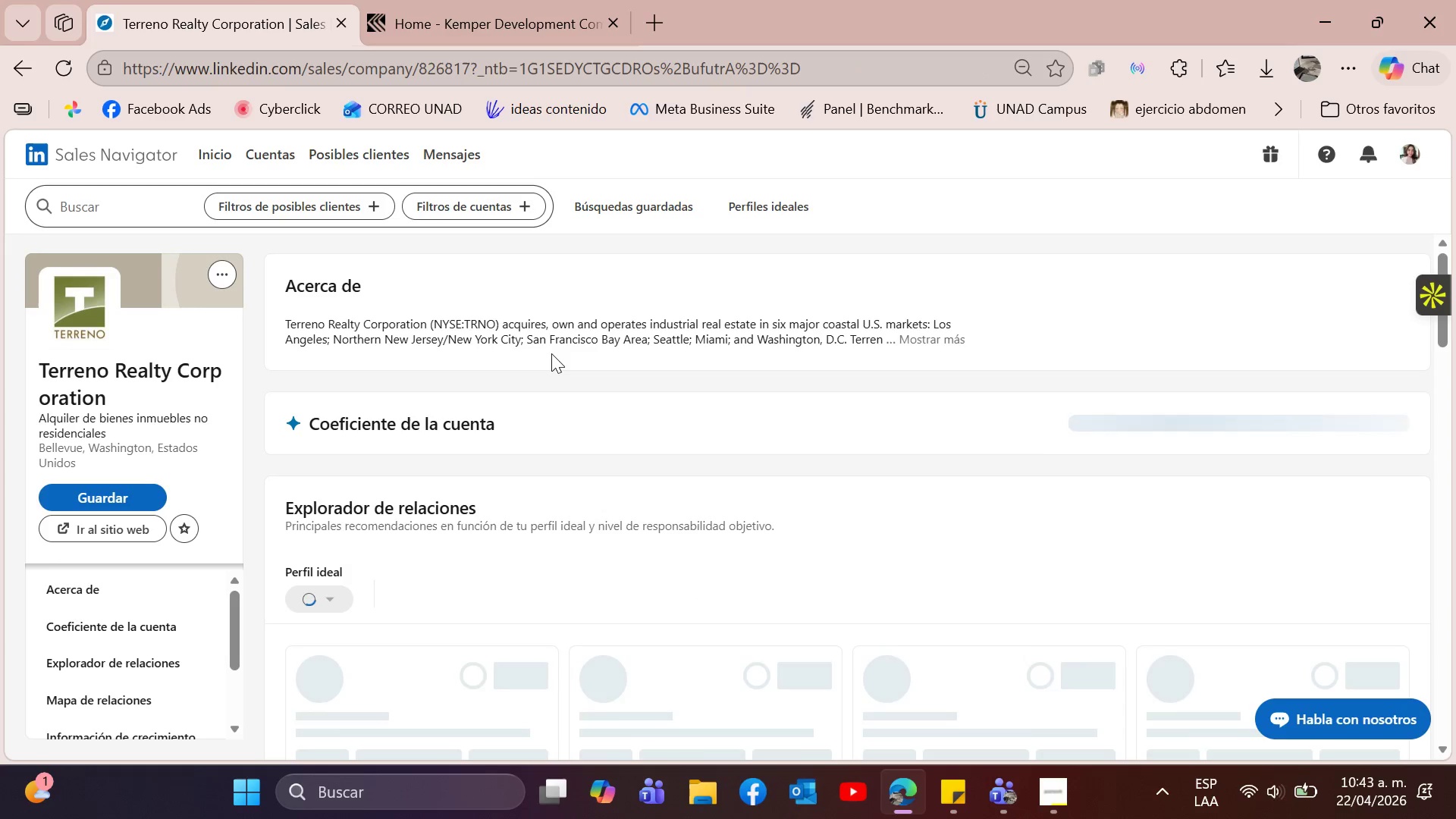 
left_click([953, 346])
 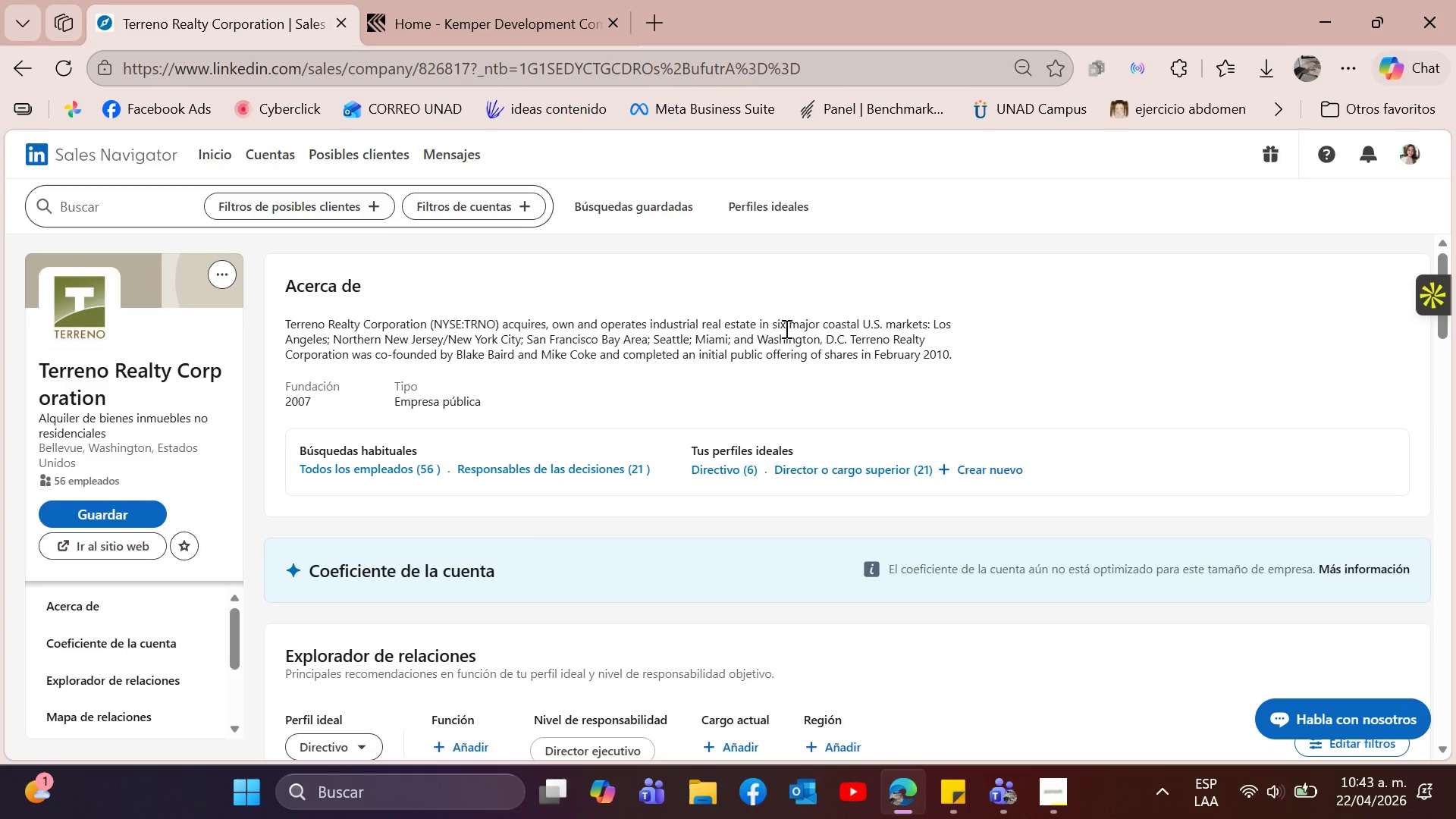 
left_click_drag(start_coordinate=[522, 325], to_coordinate=[616, 328])
 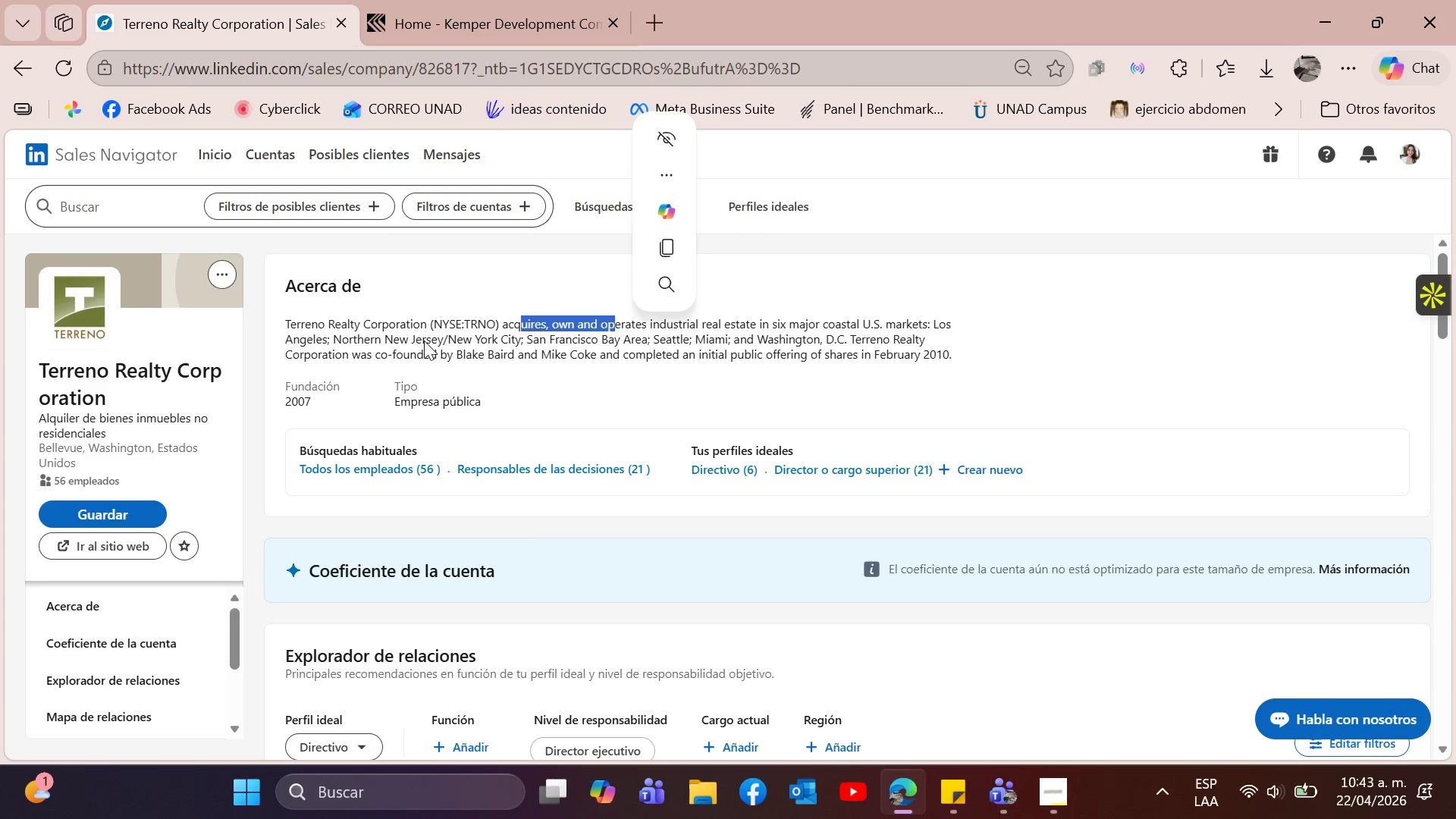 
left_click([424, 340])
 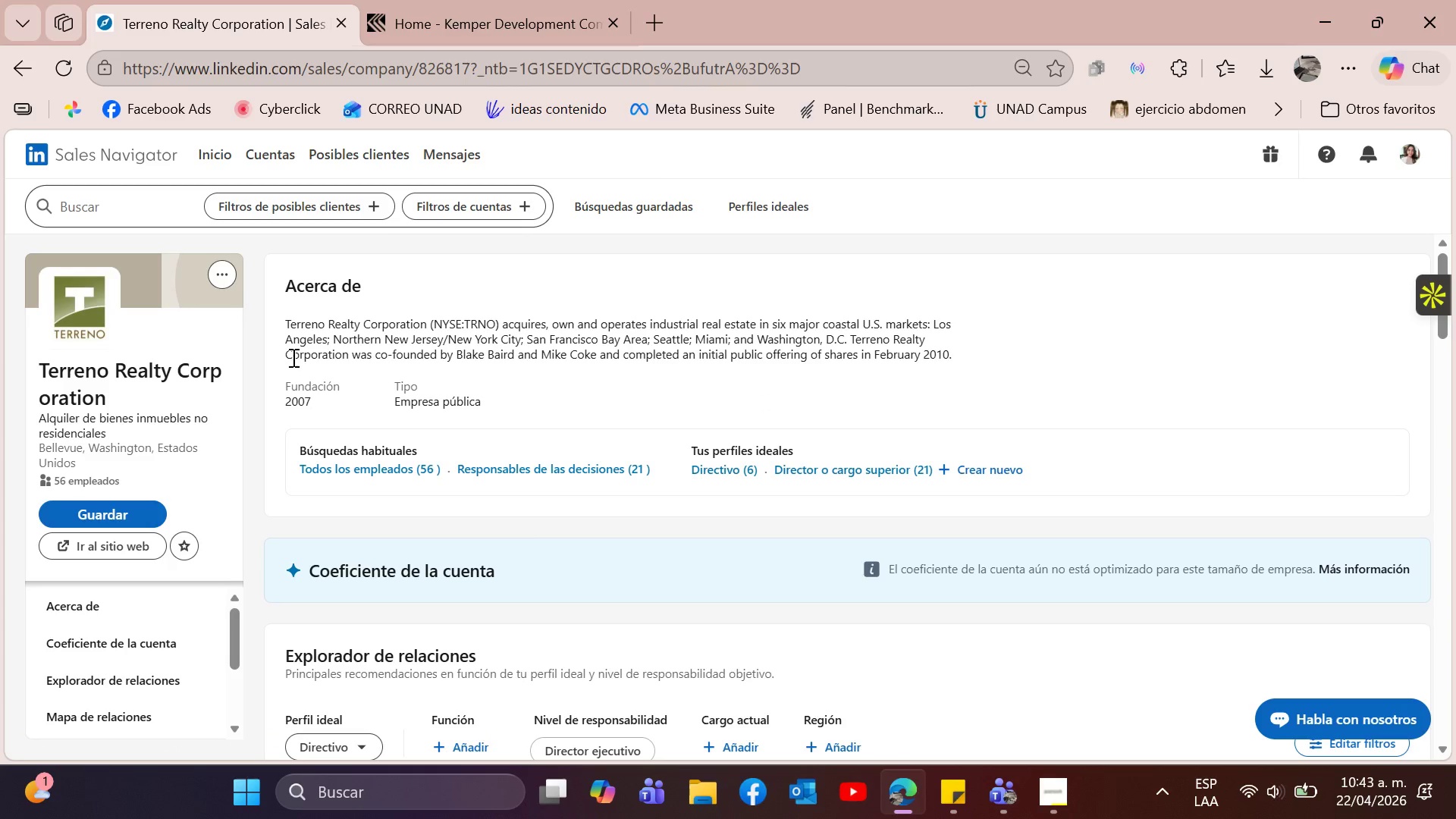 
wait(5.41)
 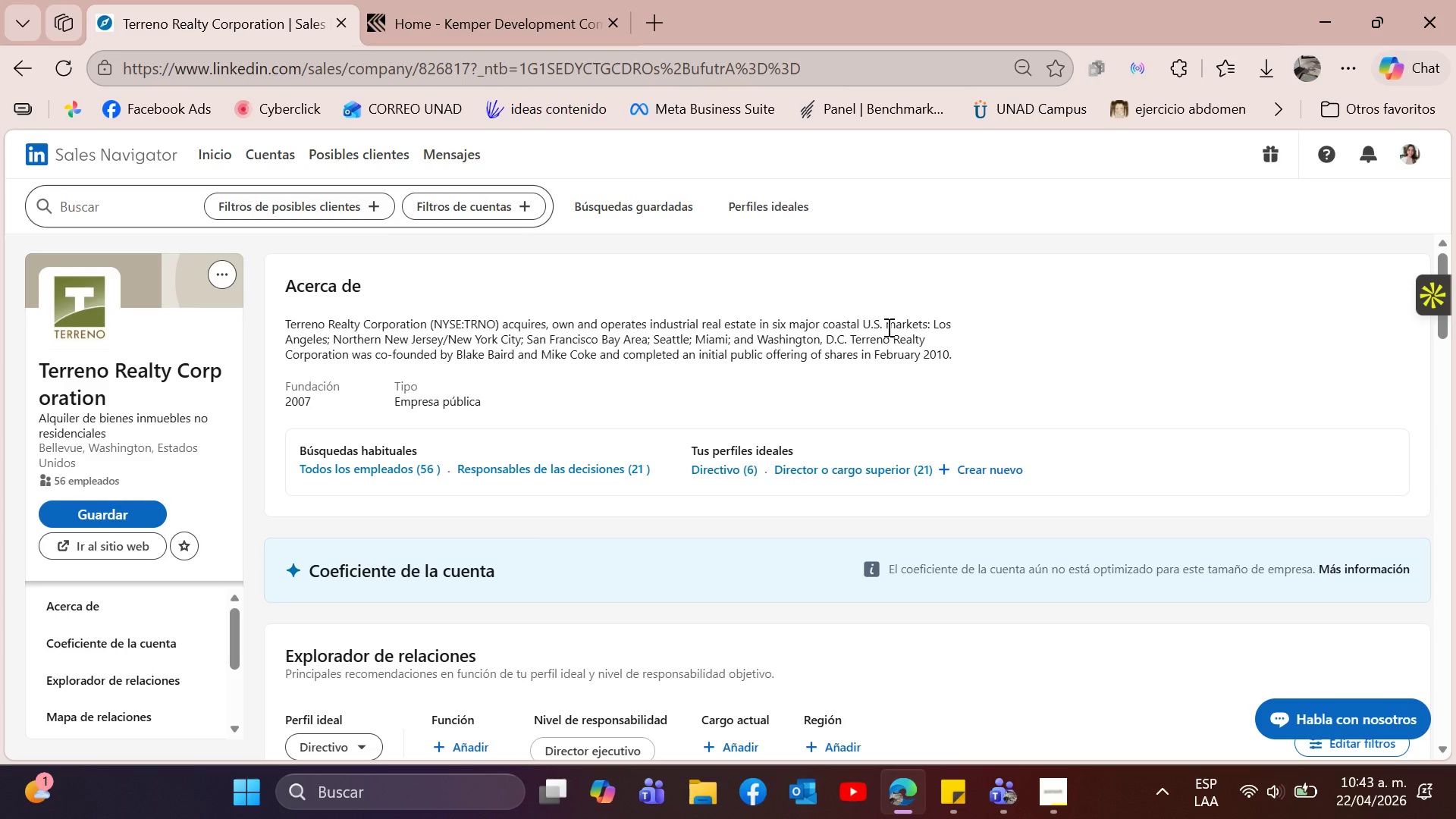 
left_click([132, 551])
 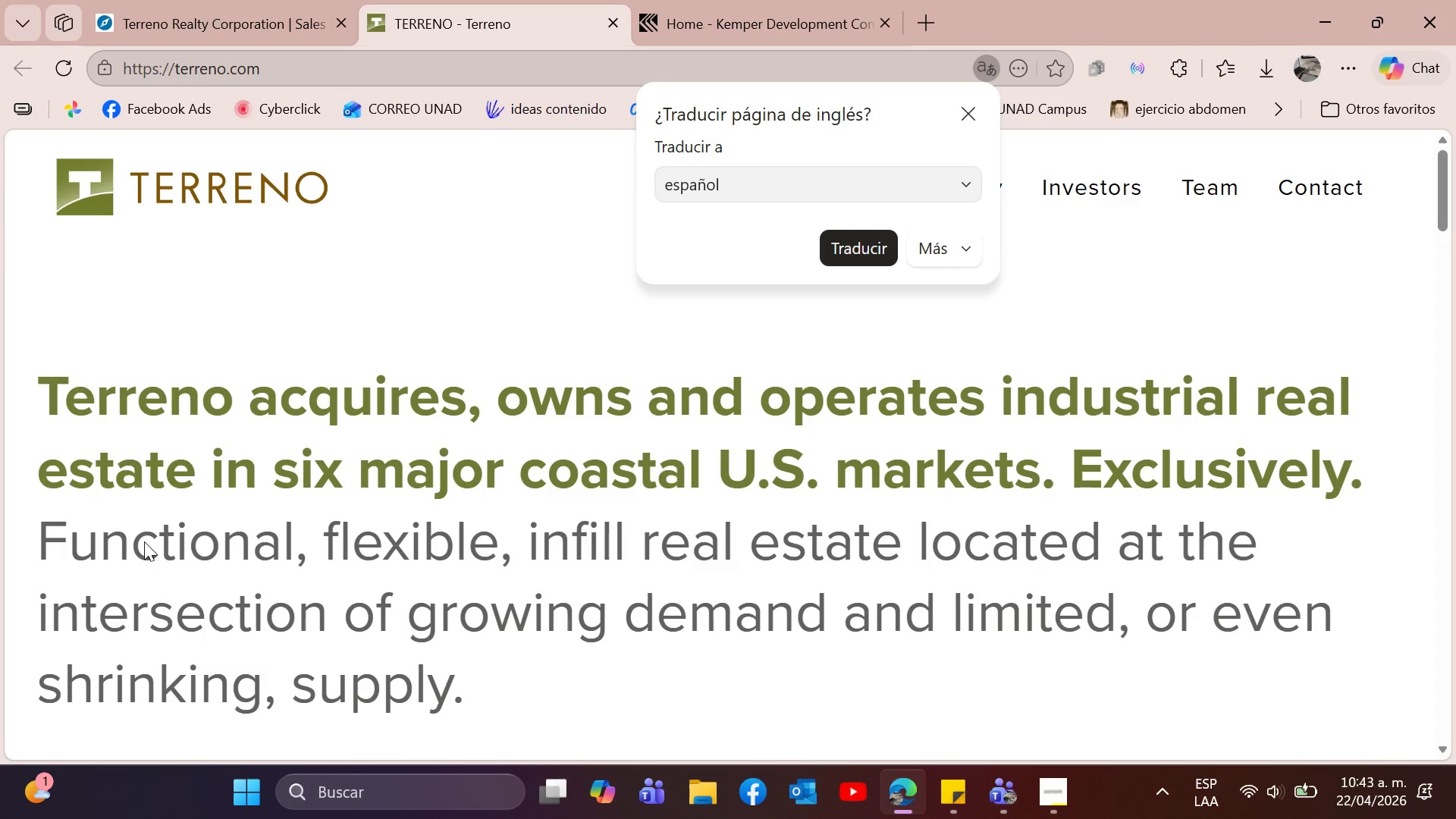 
wait(10.11)
 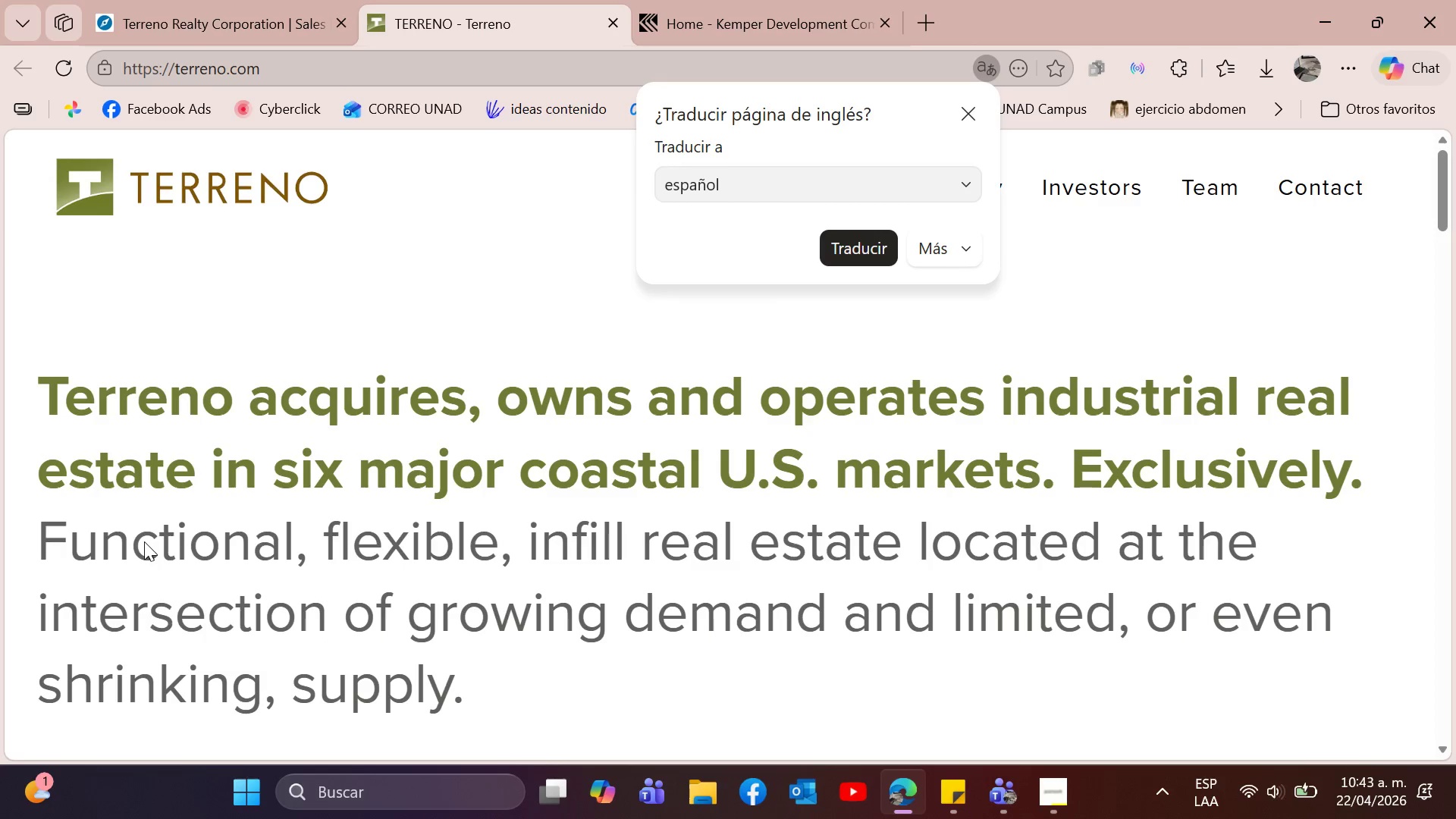 
scroll: coordinate [452, 420], scroll_direction: down, amount: 2.0
 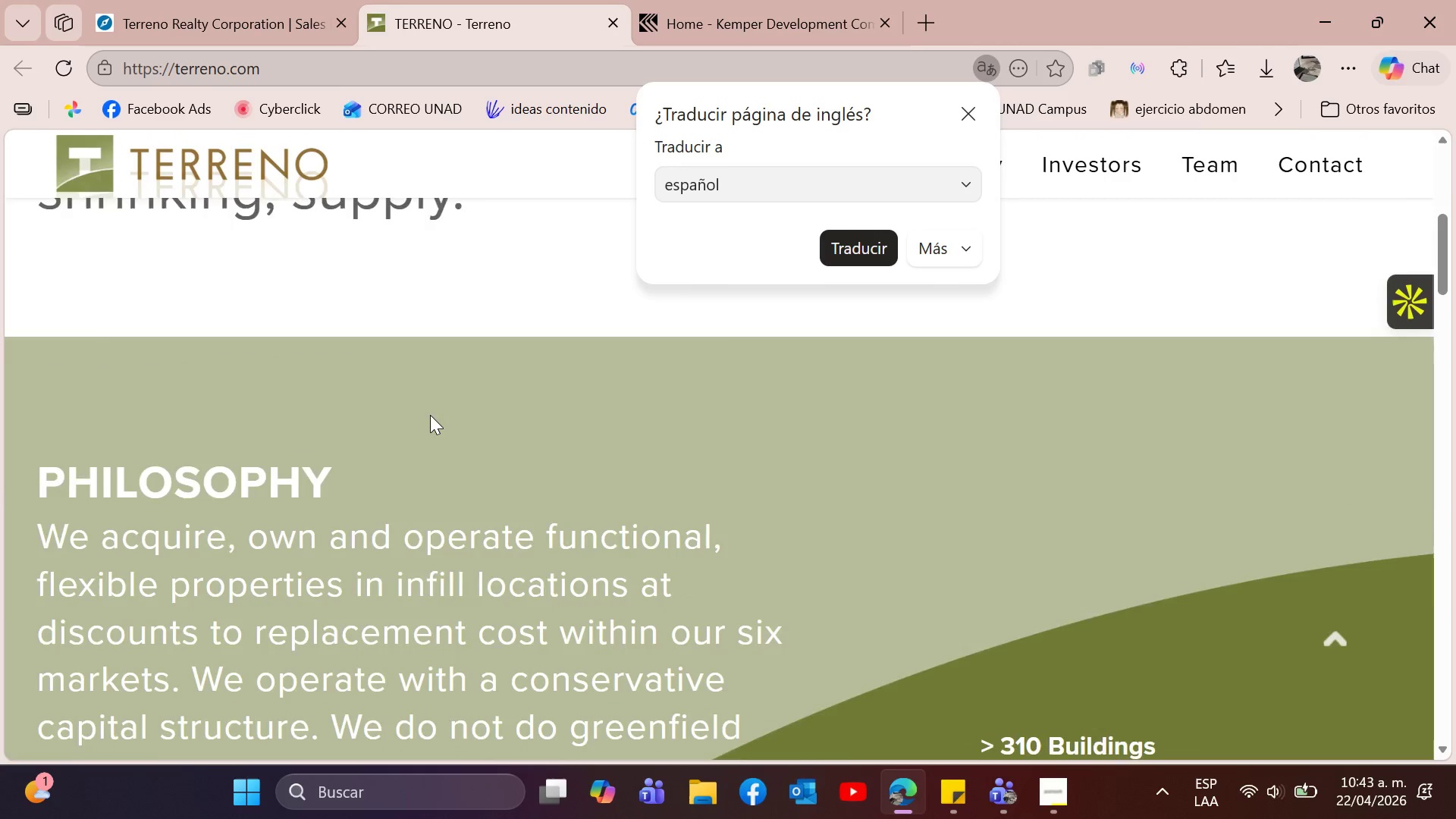 
scroll: coordinate [430, 415], scroll_direction: up, amount: 3.0
 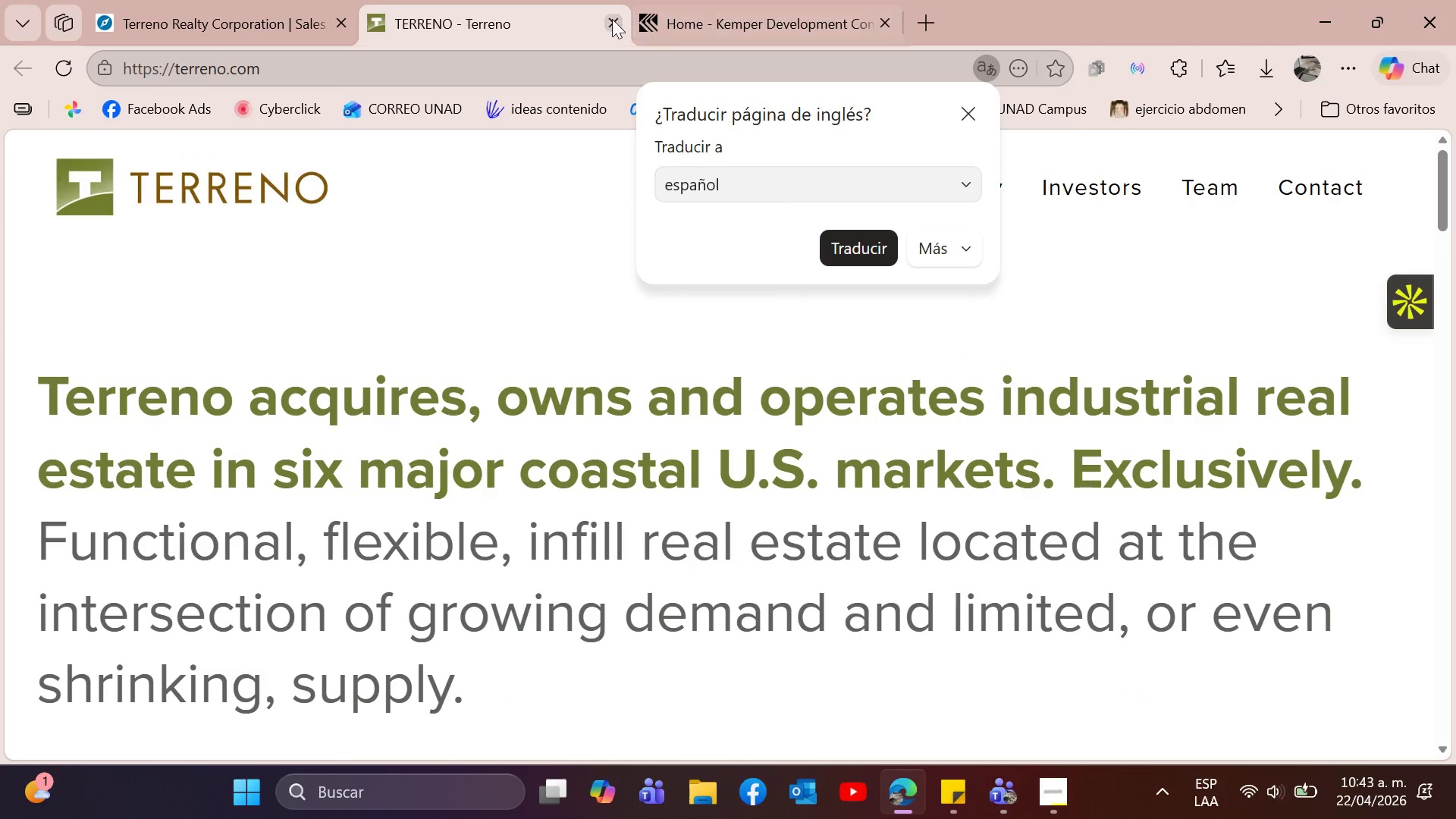 
left_click([612, 19])
 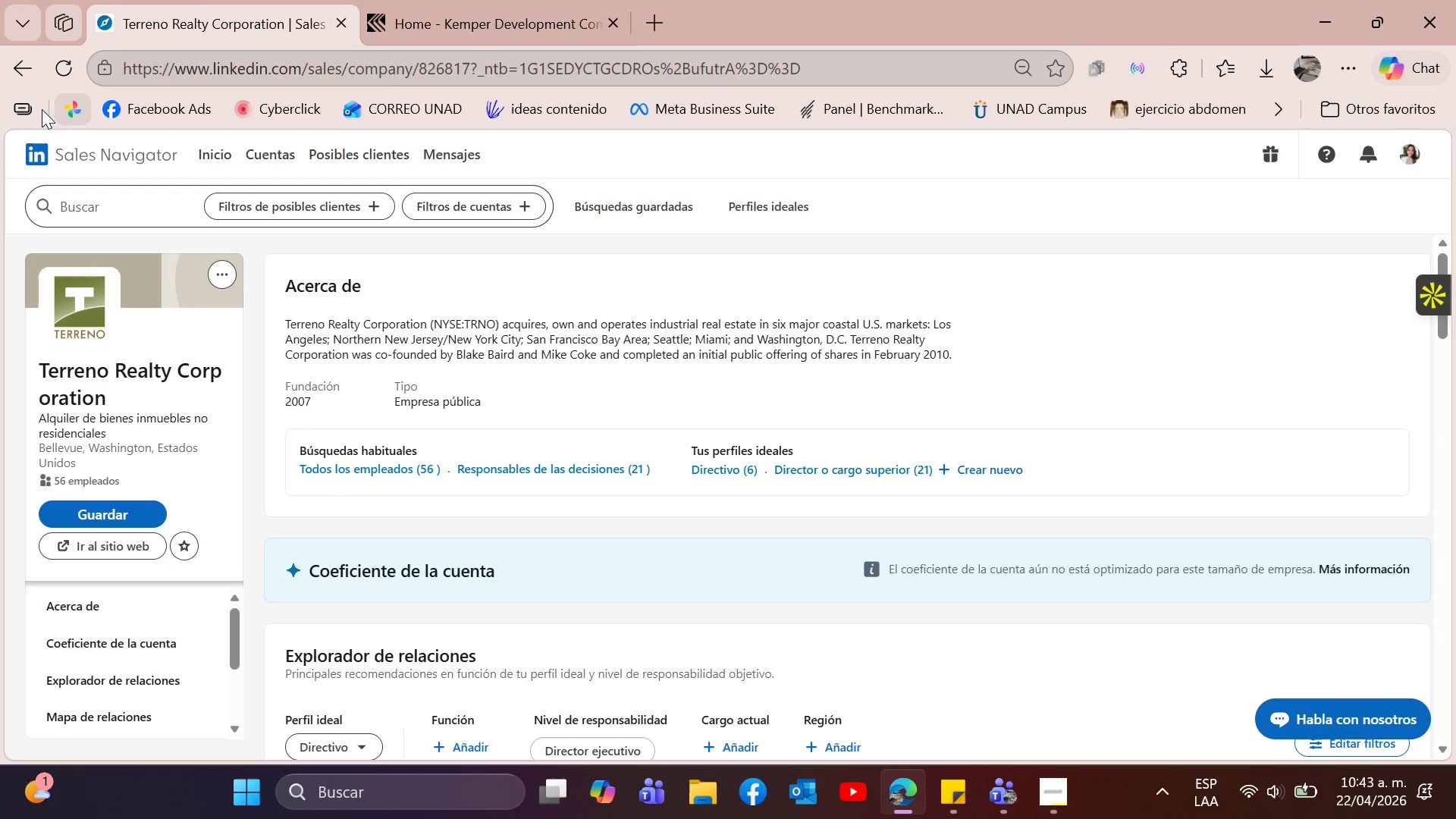 
left_click([32, 75])
 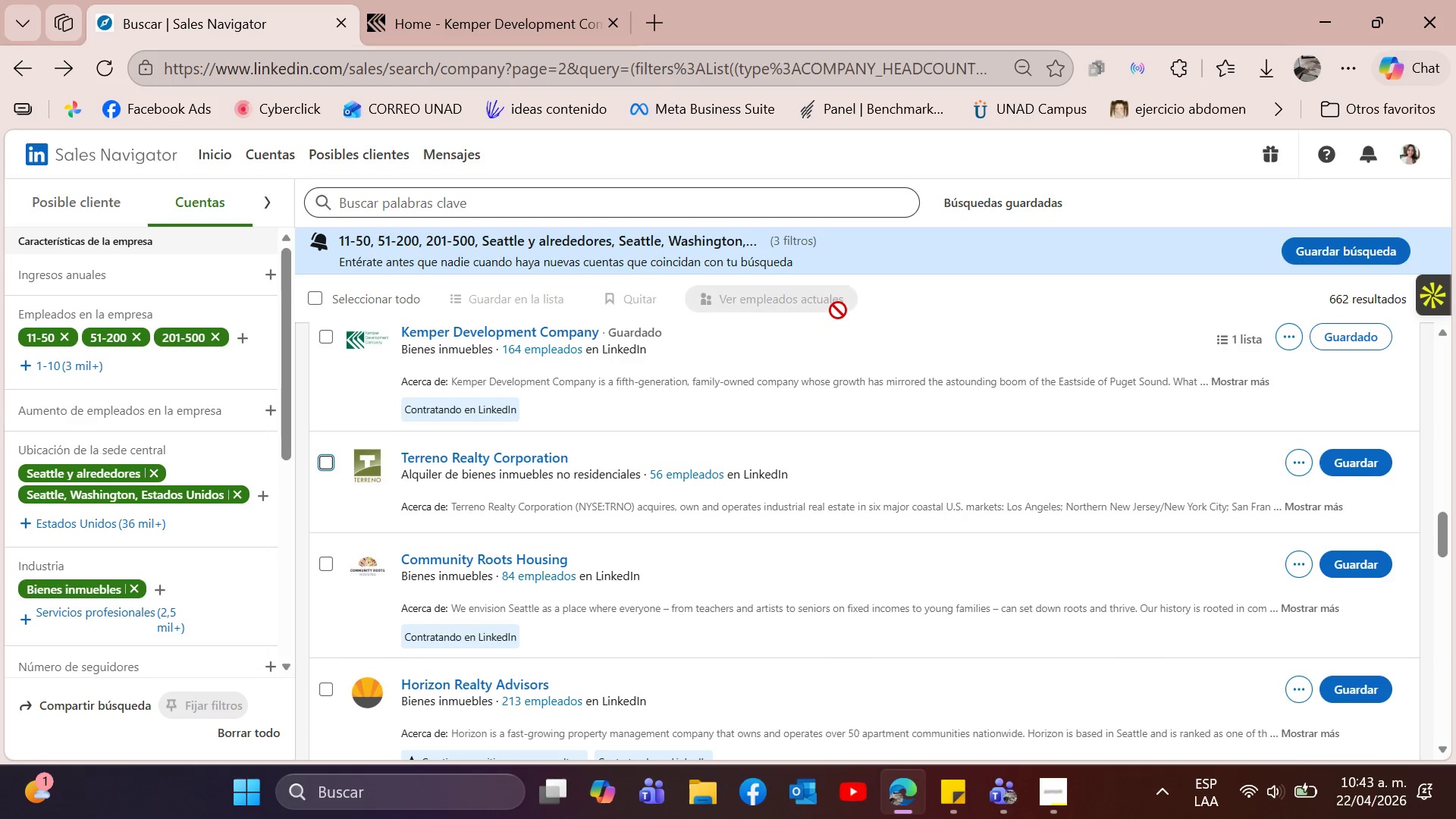 
scroll: coordinate [497, 451], scroll_direction: down, amount: 2.0
 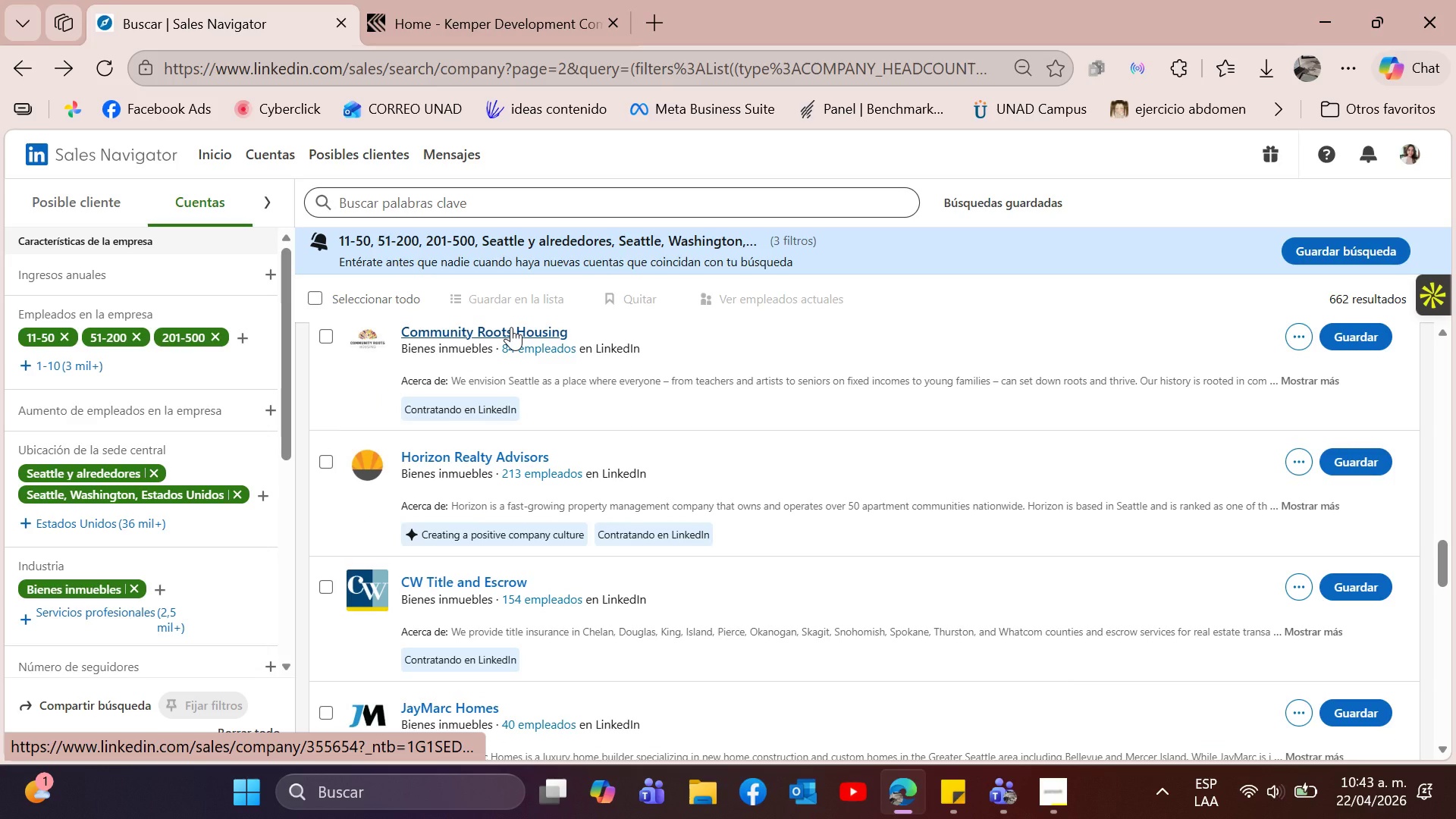 
left_click([511, 327])
 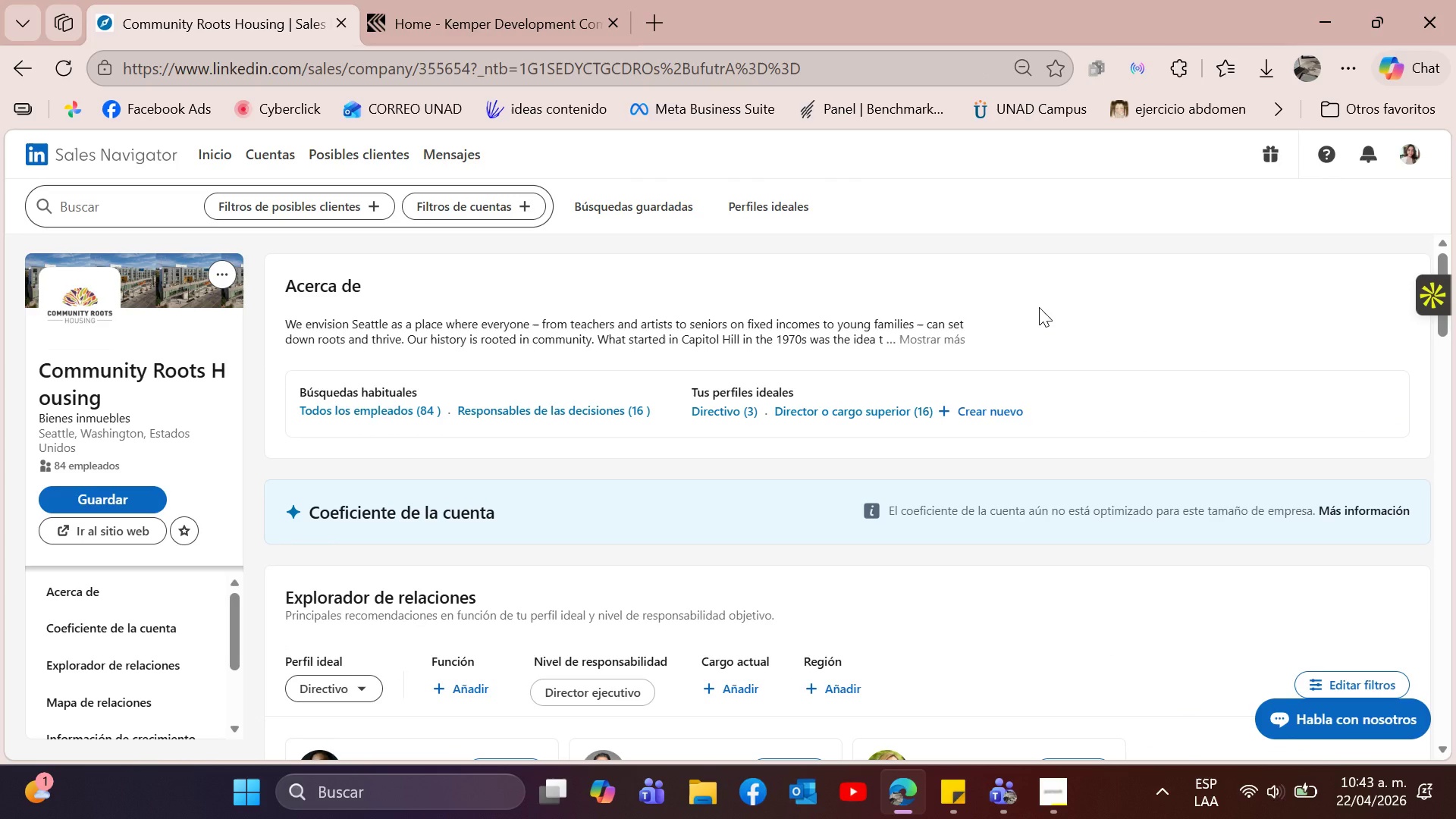 
wait(8.39)
 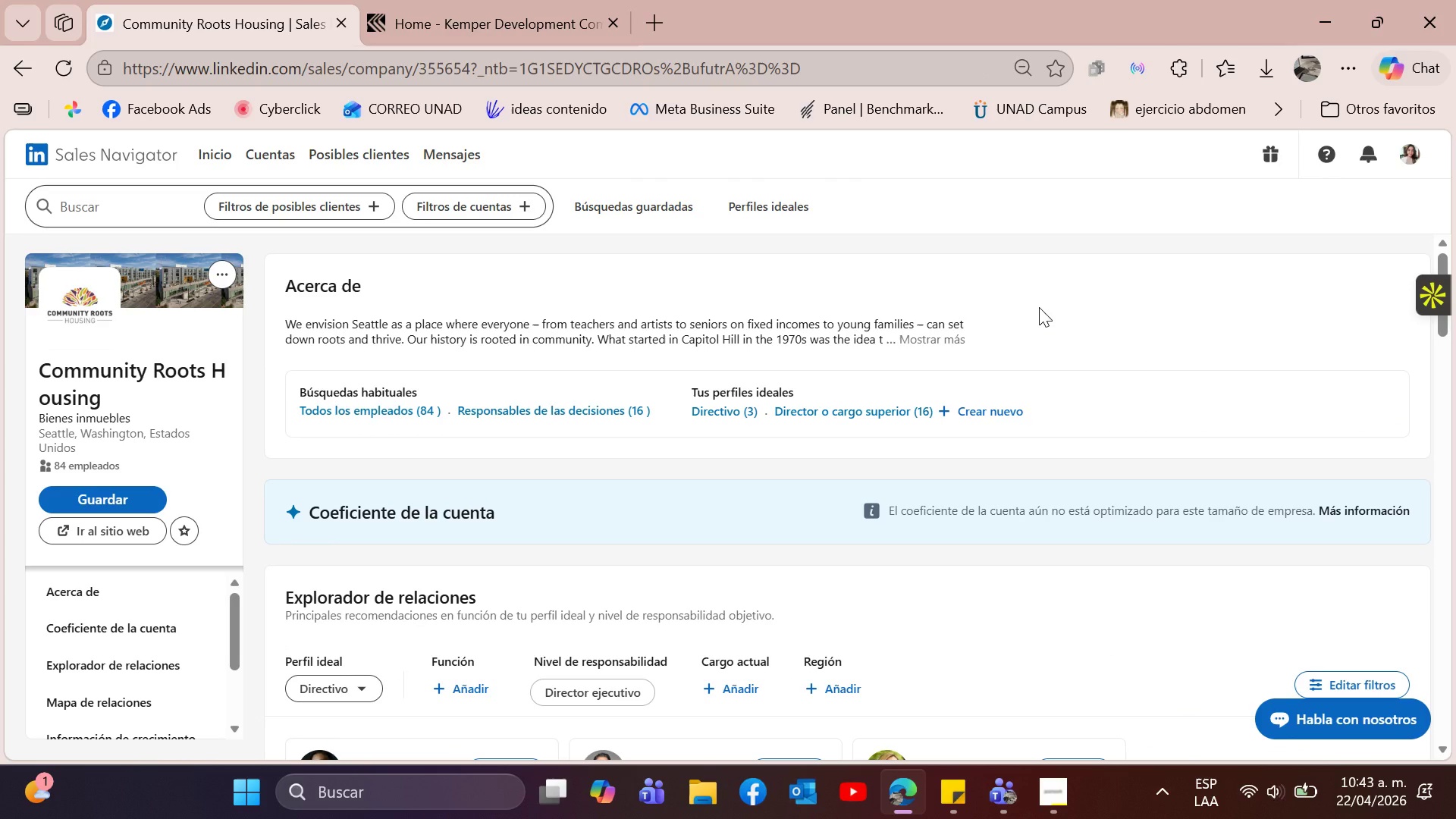 
left_click([964, 337])
 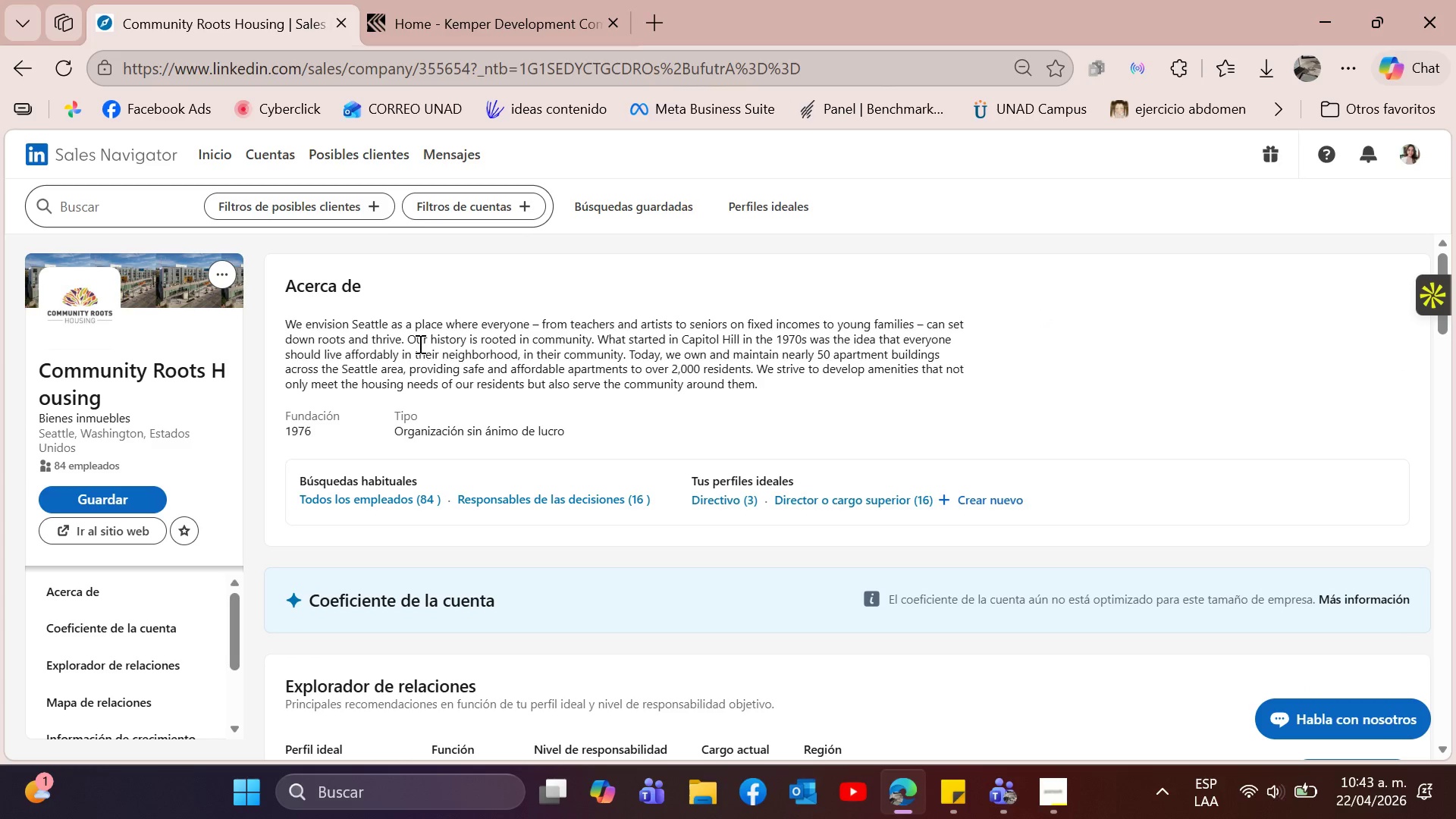 
wait(9.05)
 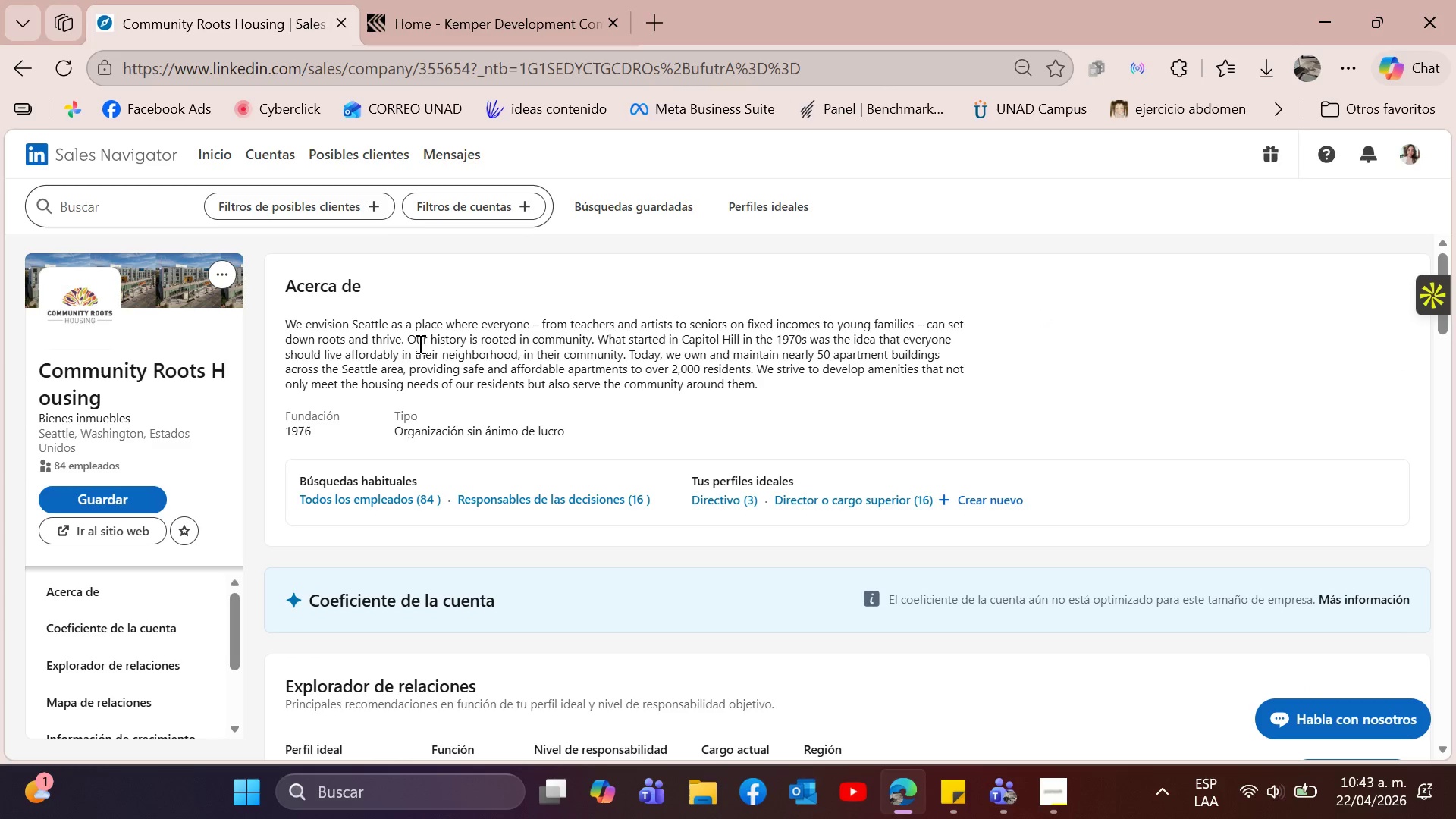 
left_click_drag(start_coordinate=[479, 381], to_coordinate=[519, 383])
 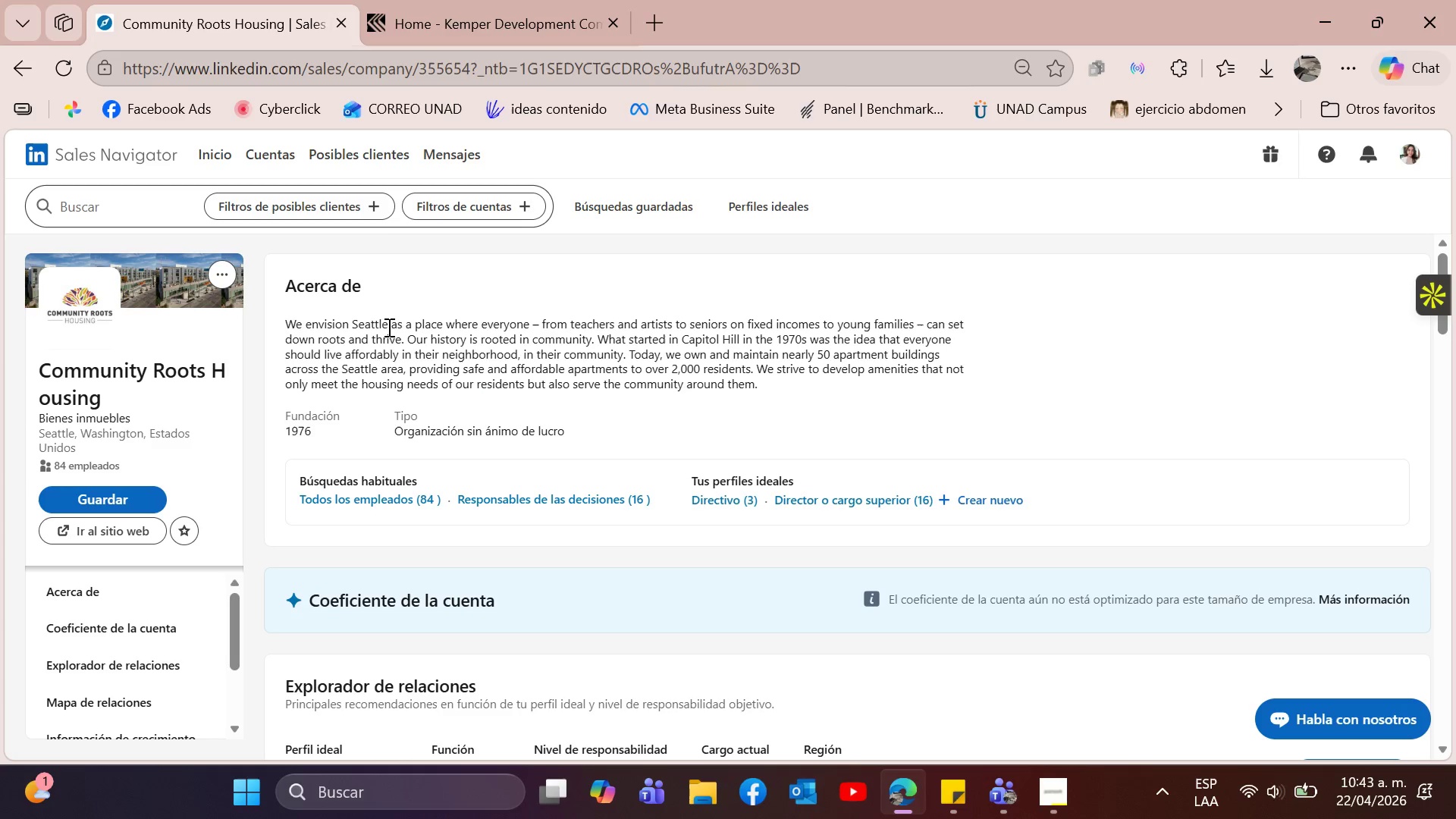 
left_click([388, 327])
 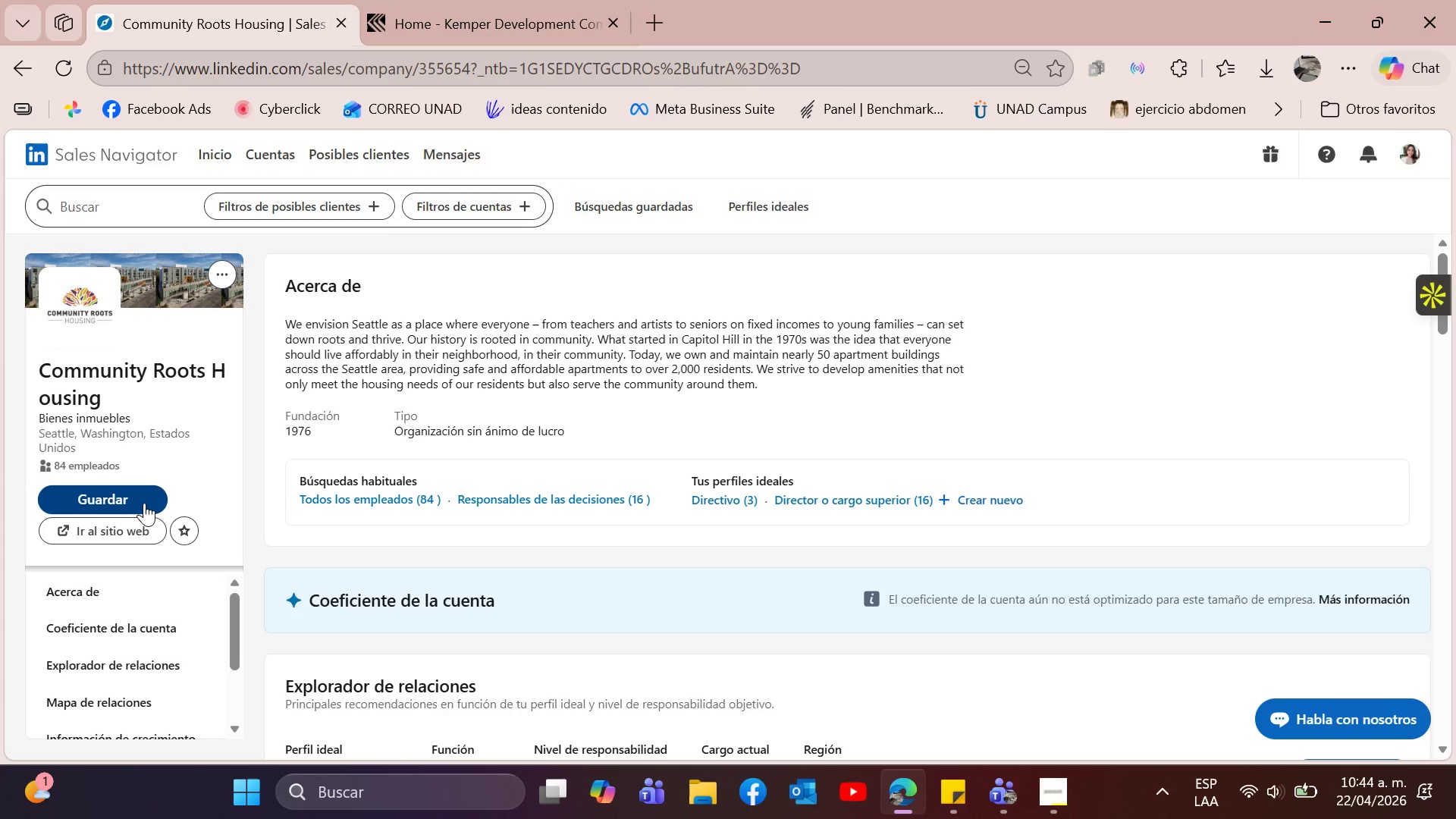 
left_click([144, 503])
 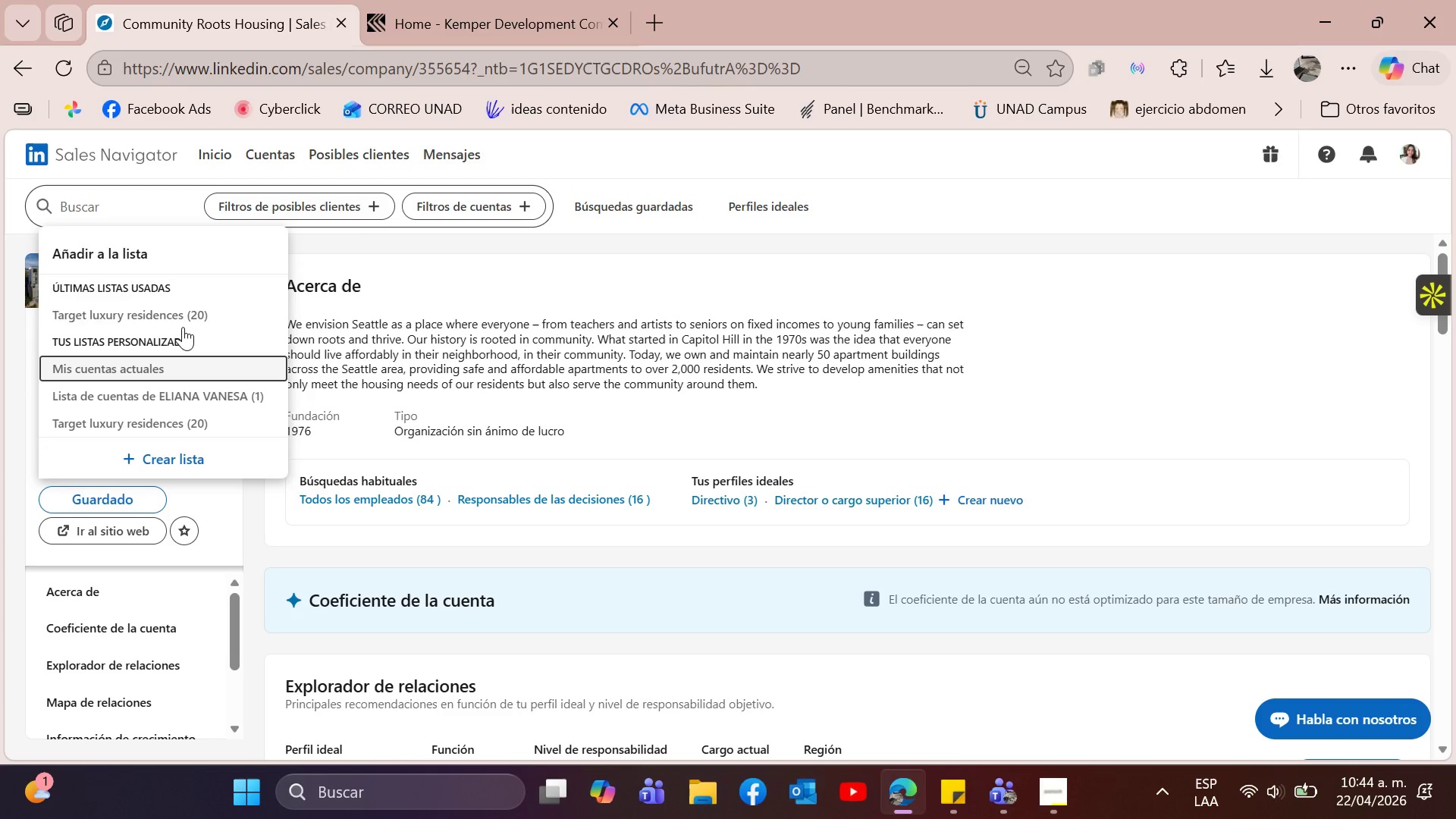 
left_click([190, 317])
 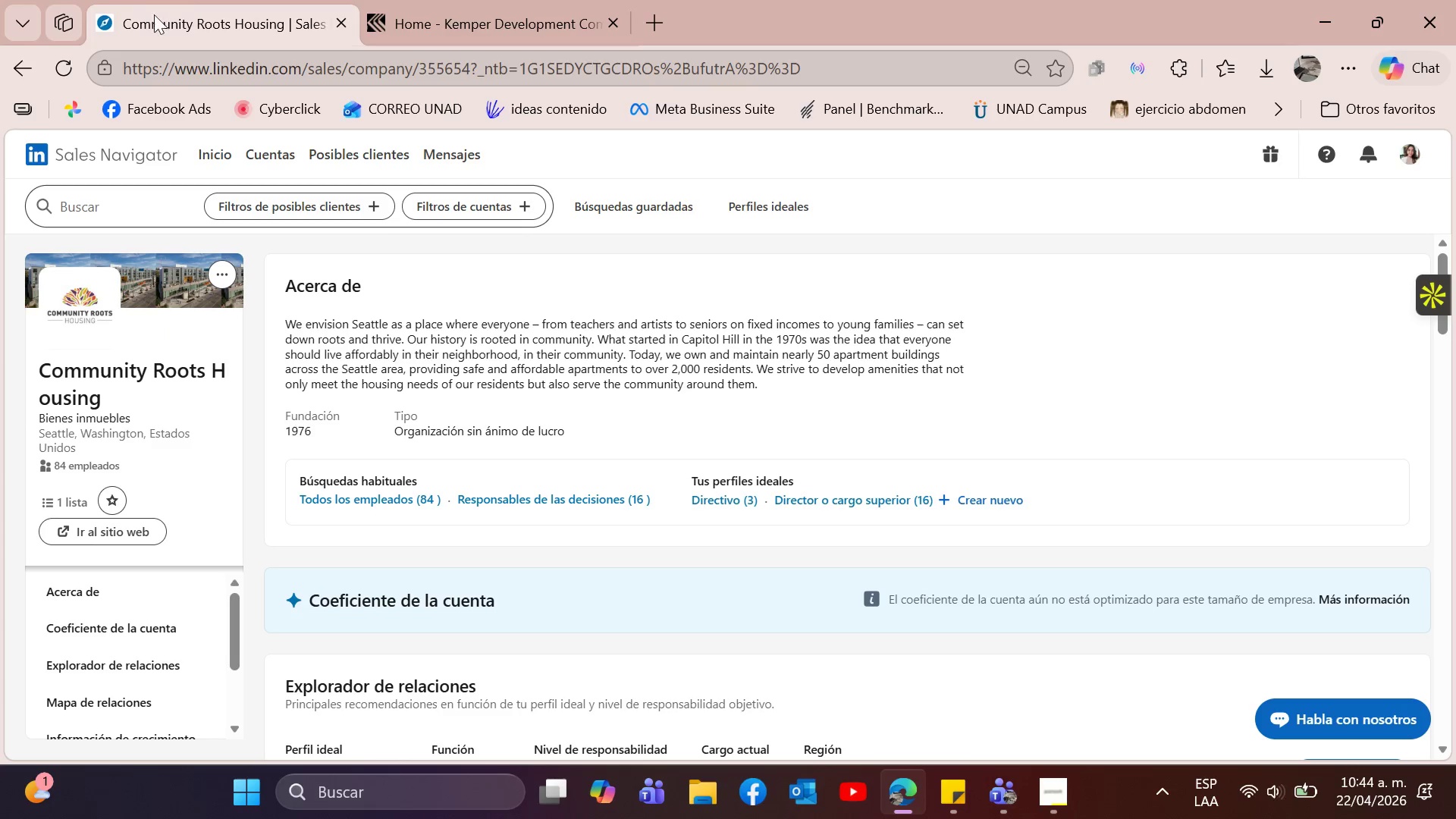 
left_click([17, 69])
 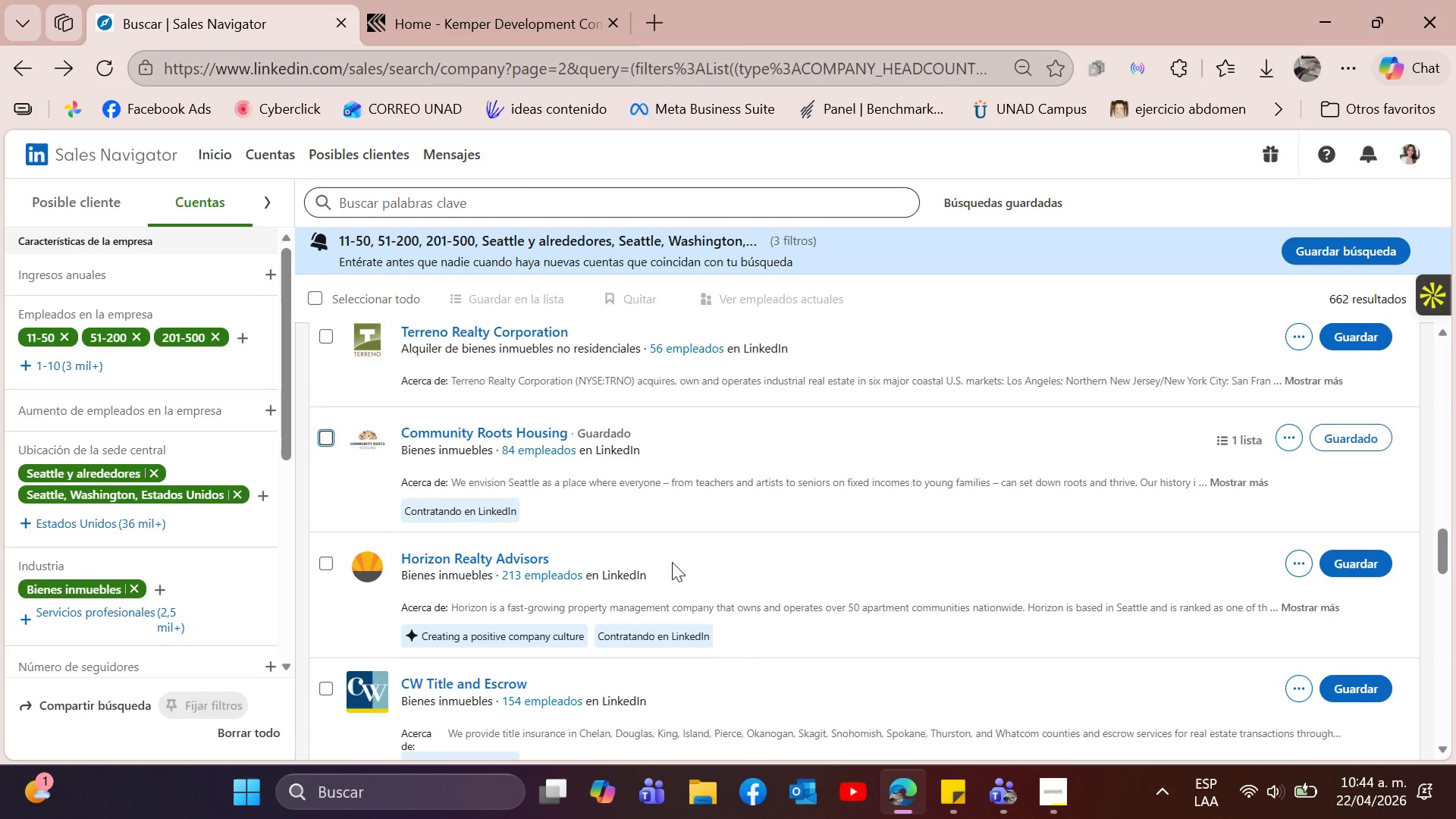 
scroll: coordinate [657, 484], scroll_direction: down, amount: 2.0
 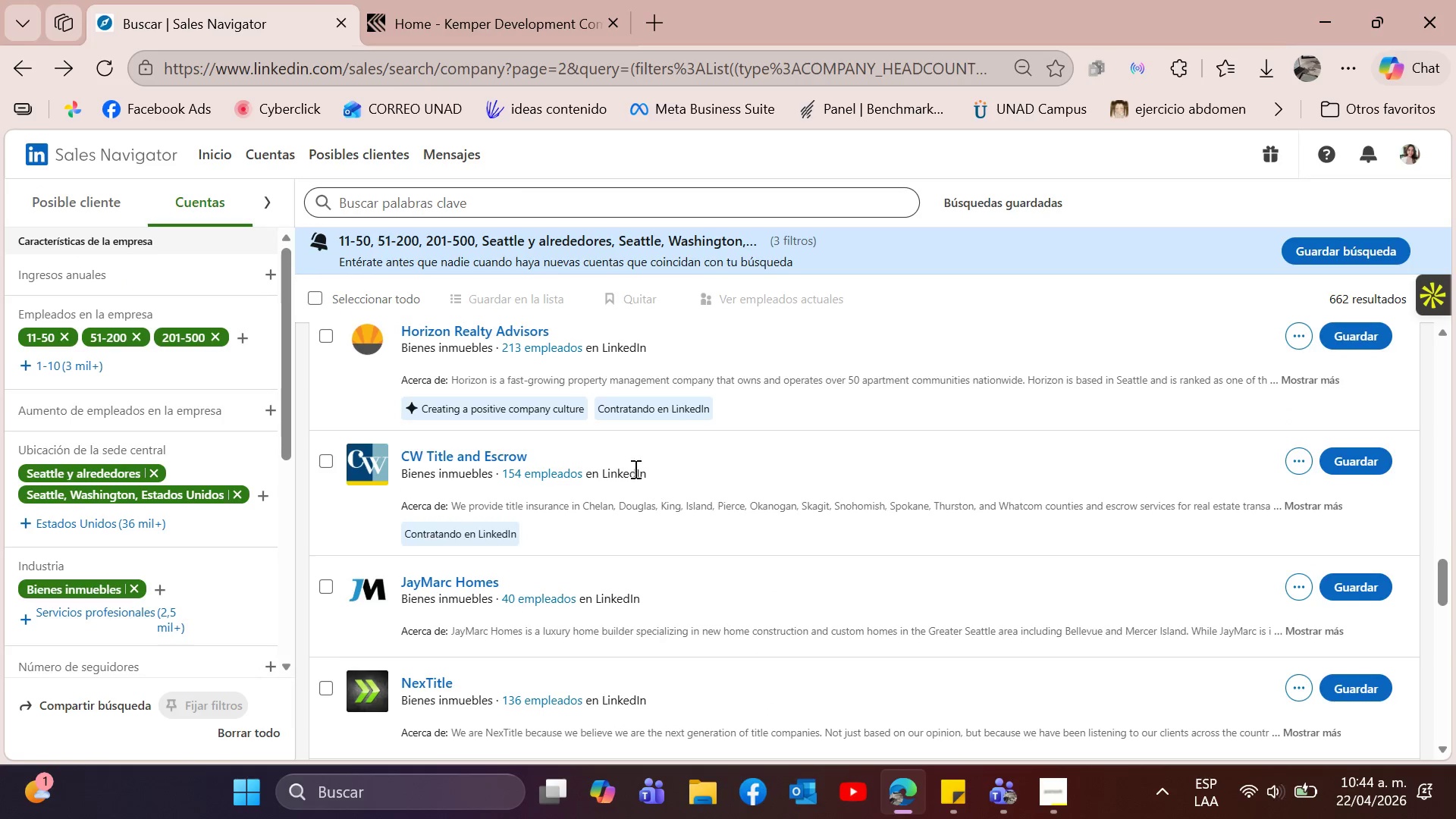 
scroll: coordinate [610, 456], scroll_direction: up, amount: 1.0
 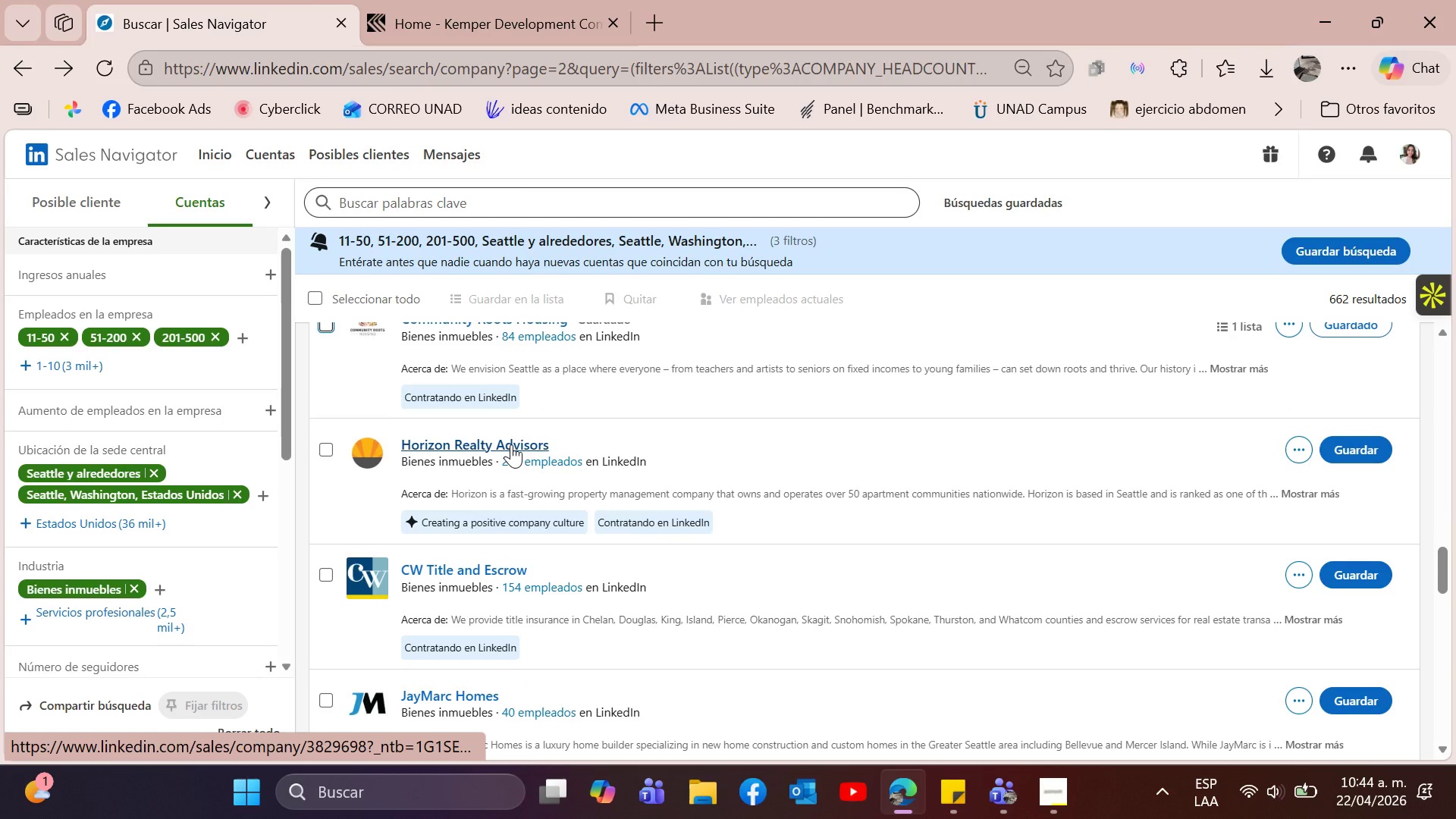 
left_click([511, 444])
 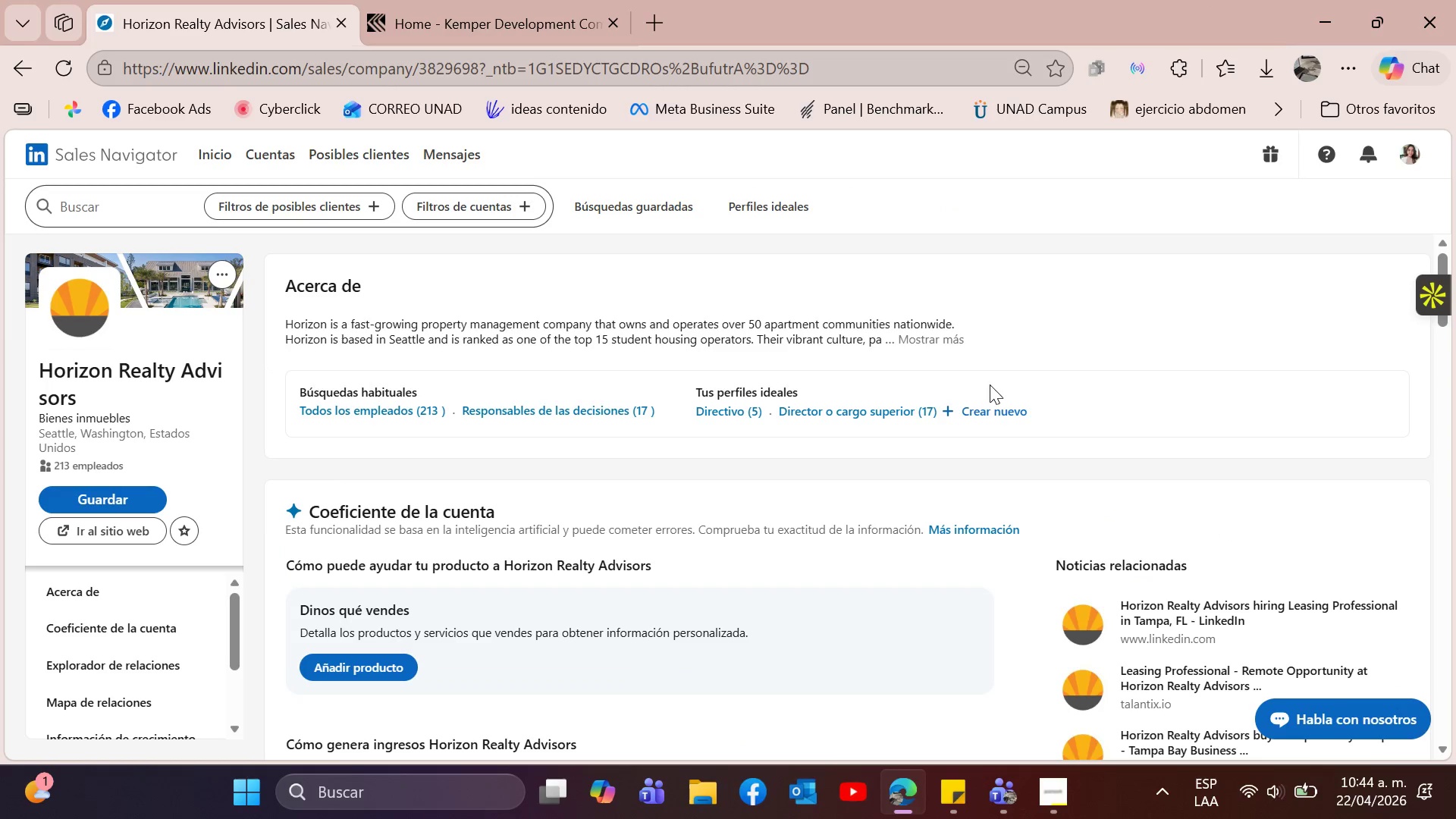 
left_click([945, 336])
 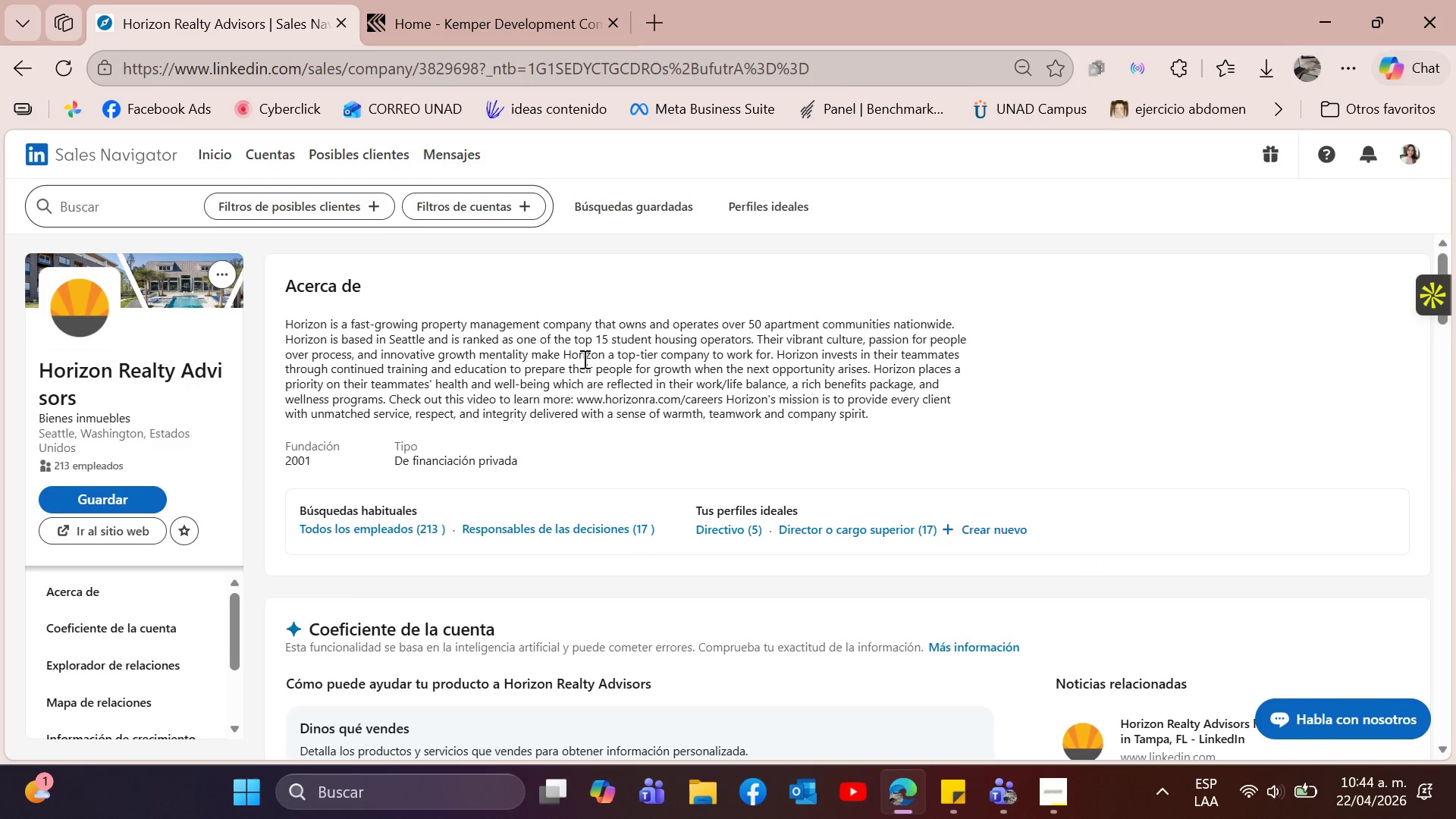 
wait(12.14)
 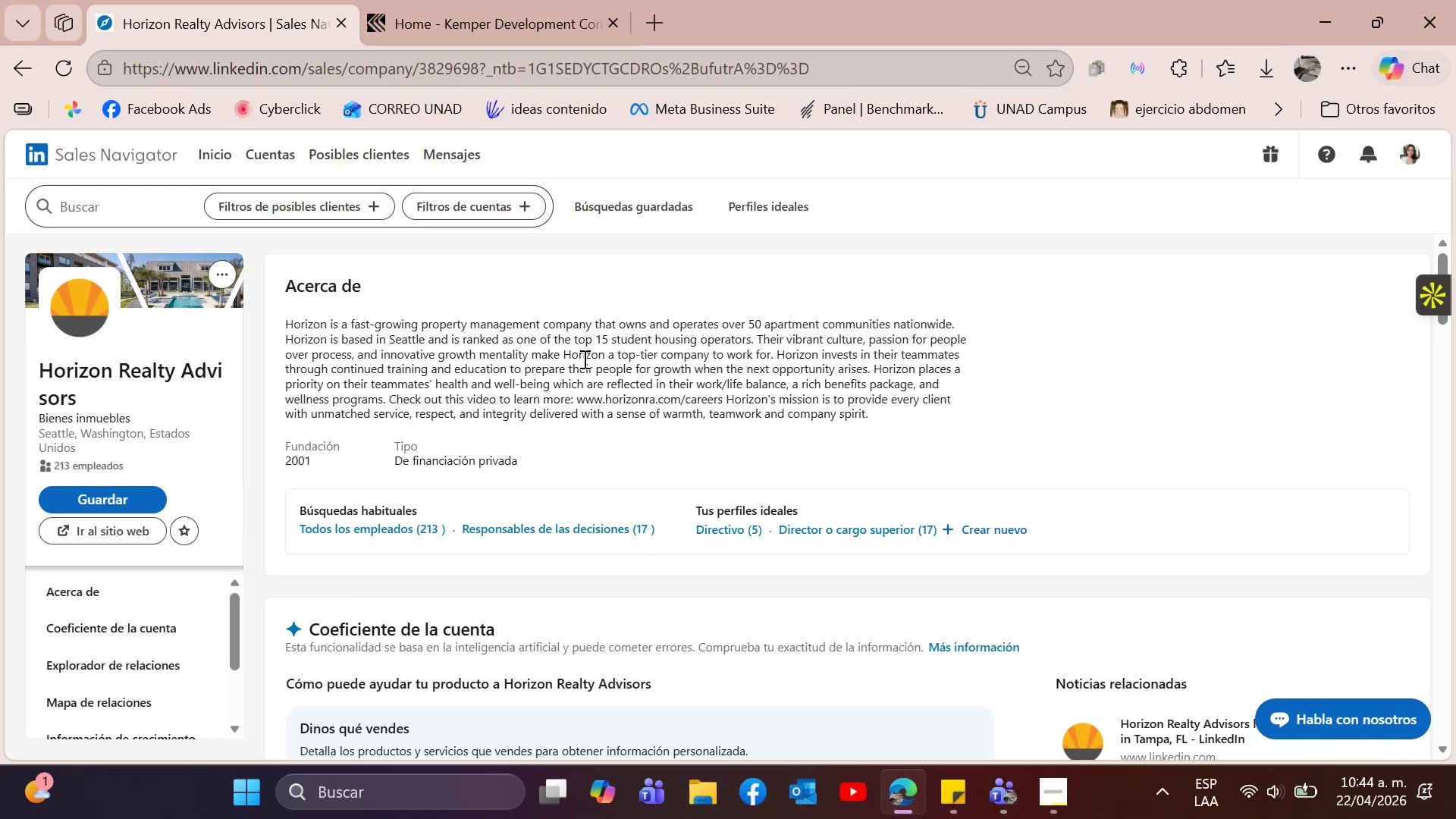 
left_click([136, 503])
 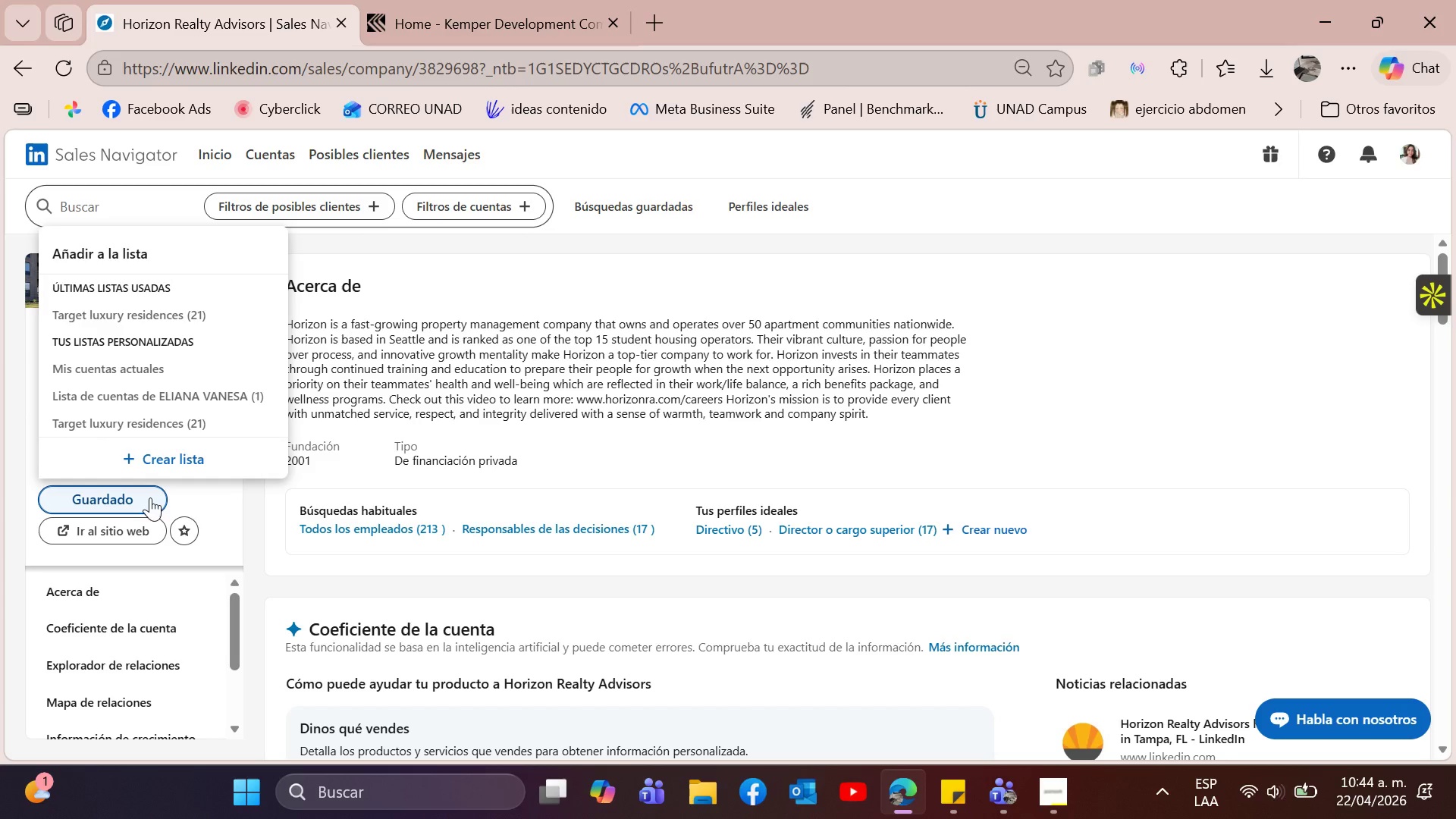 
wait(6.98)
 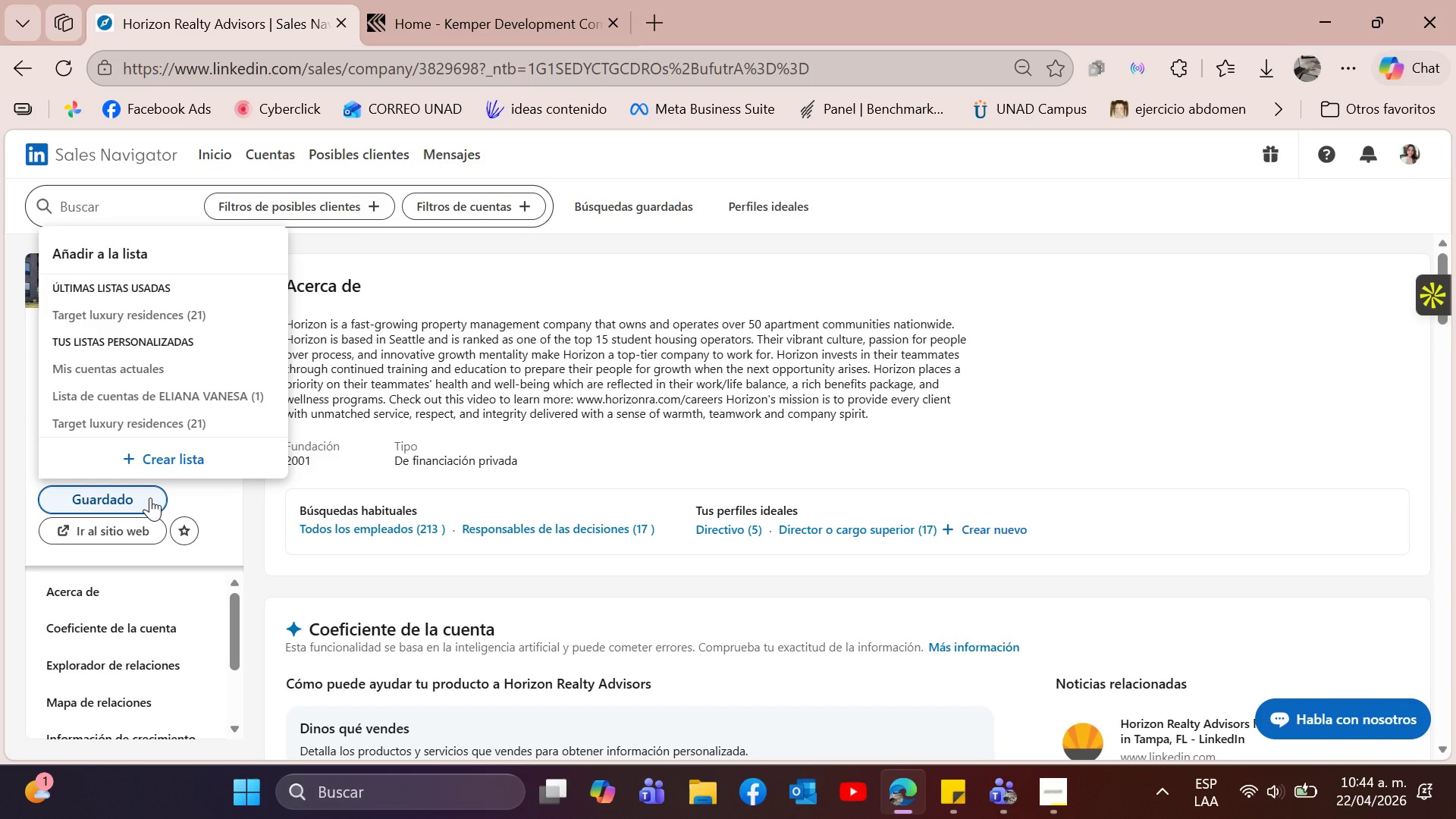 
left_click([228, 312])
 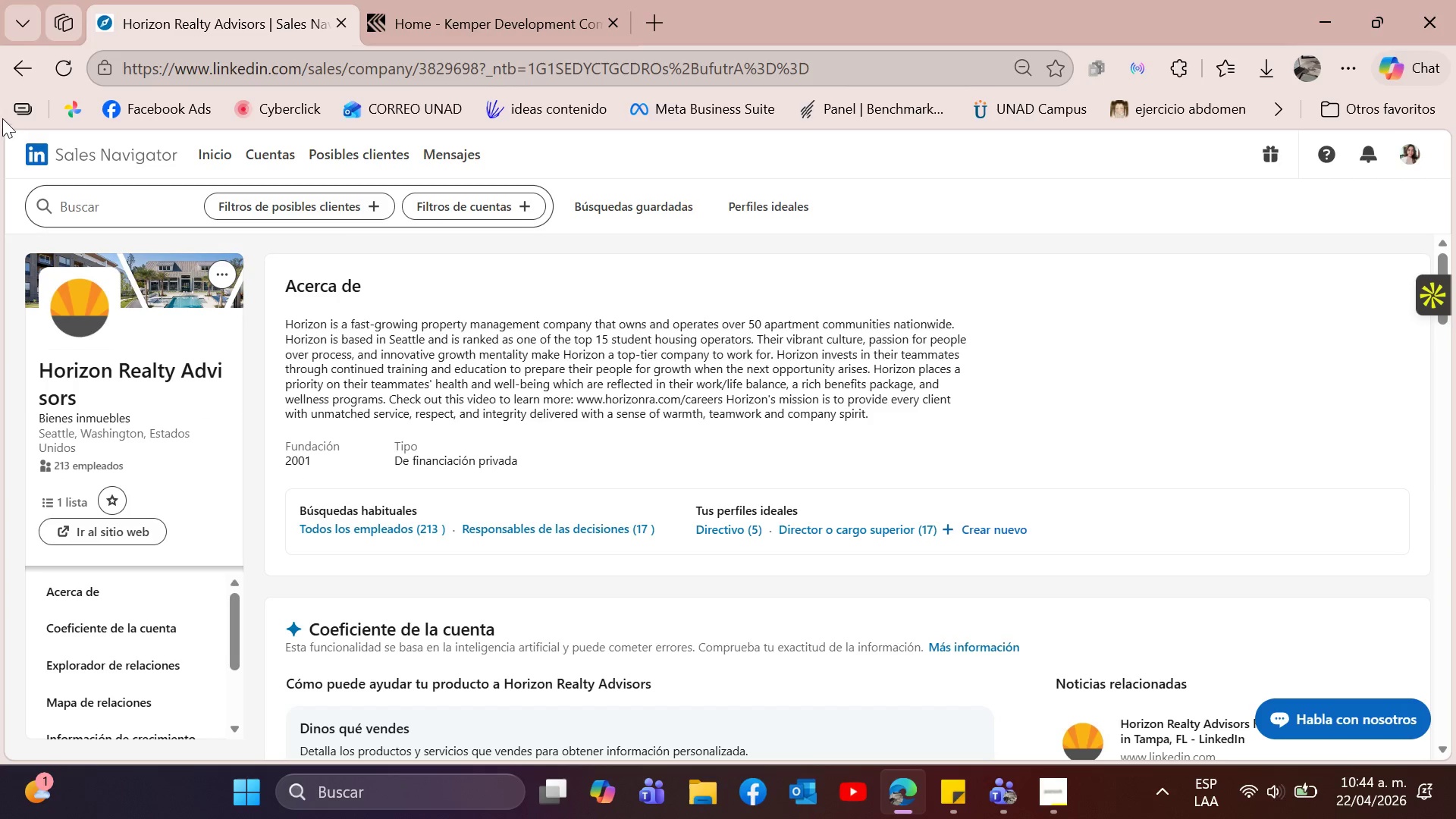 
left_click([16, 64])
 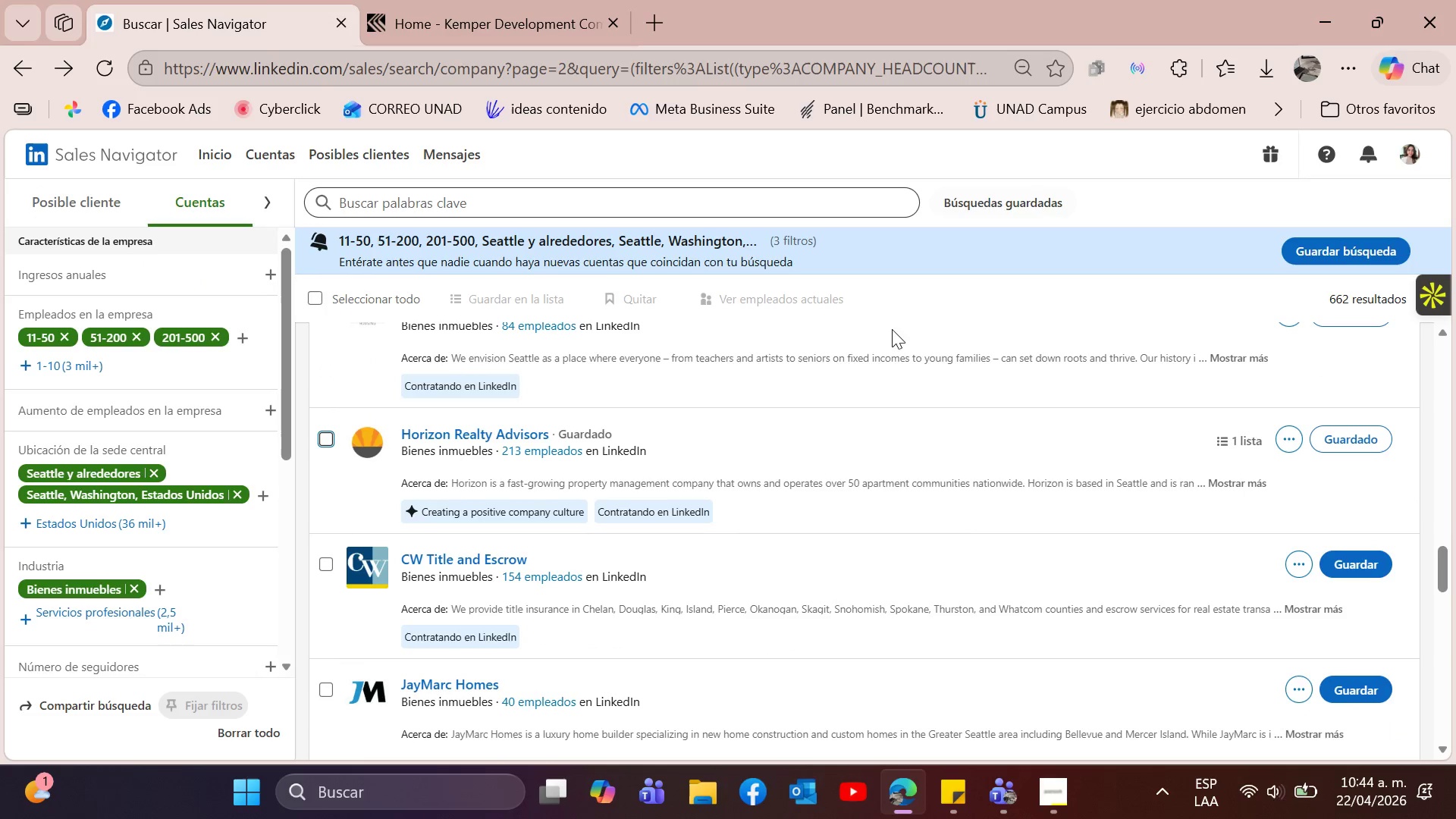 
wait(5.59)
 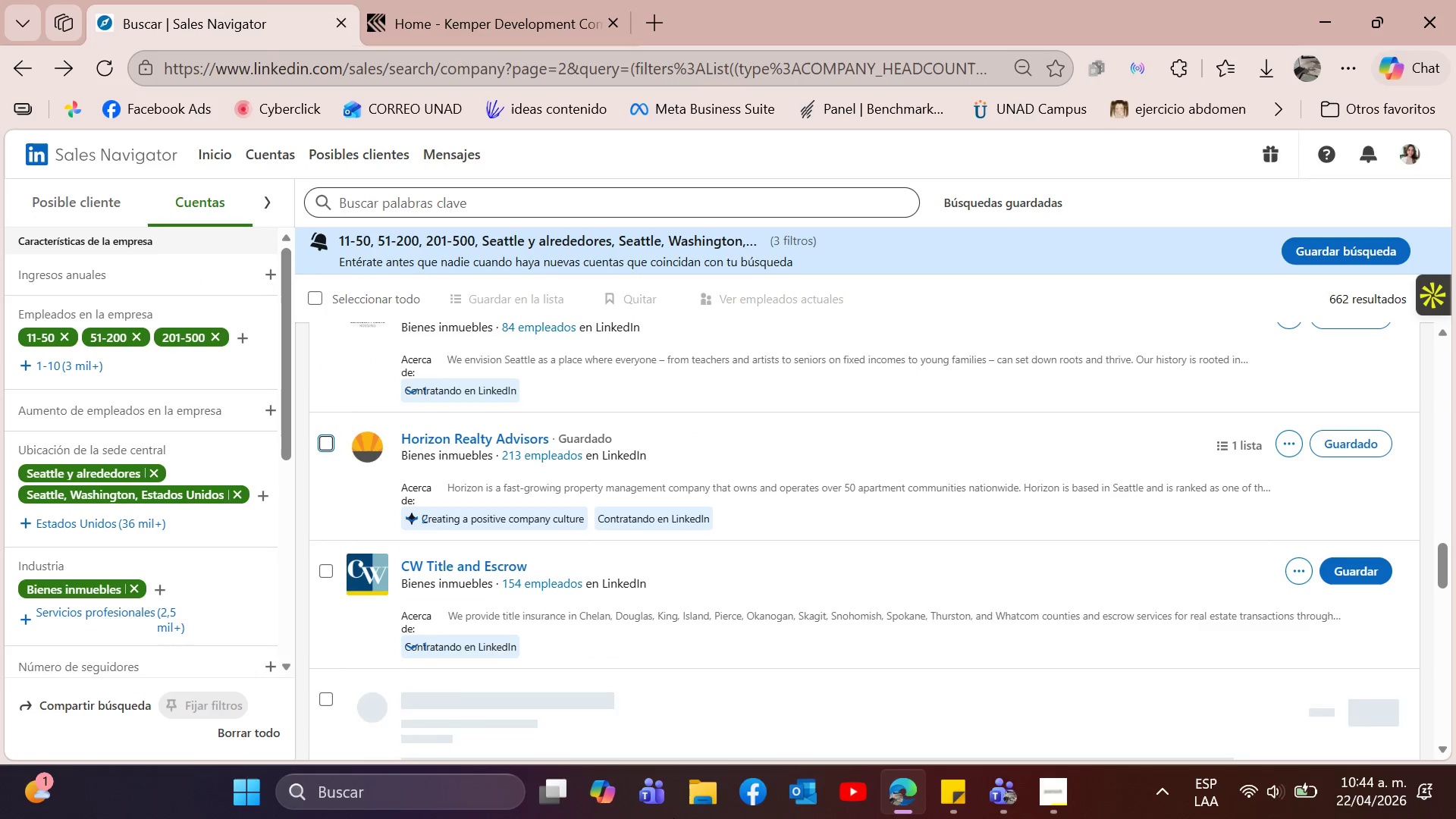 
scroll: coordinate [955, 484], scroll_direction: down, amount: 1.0
 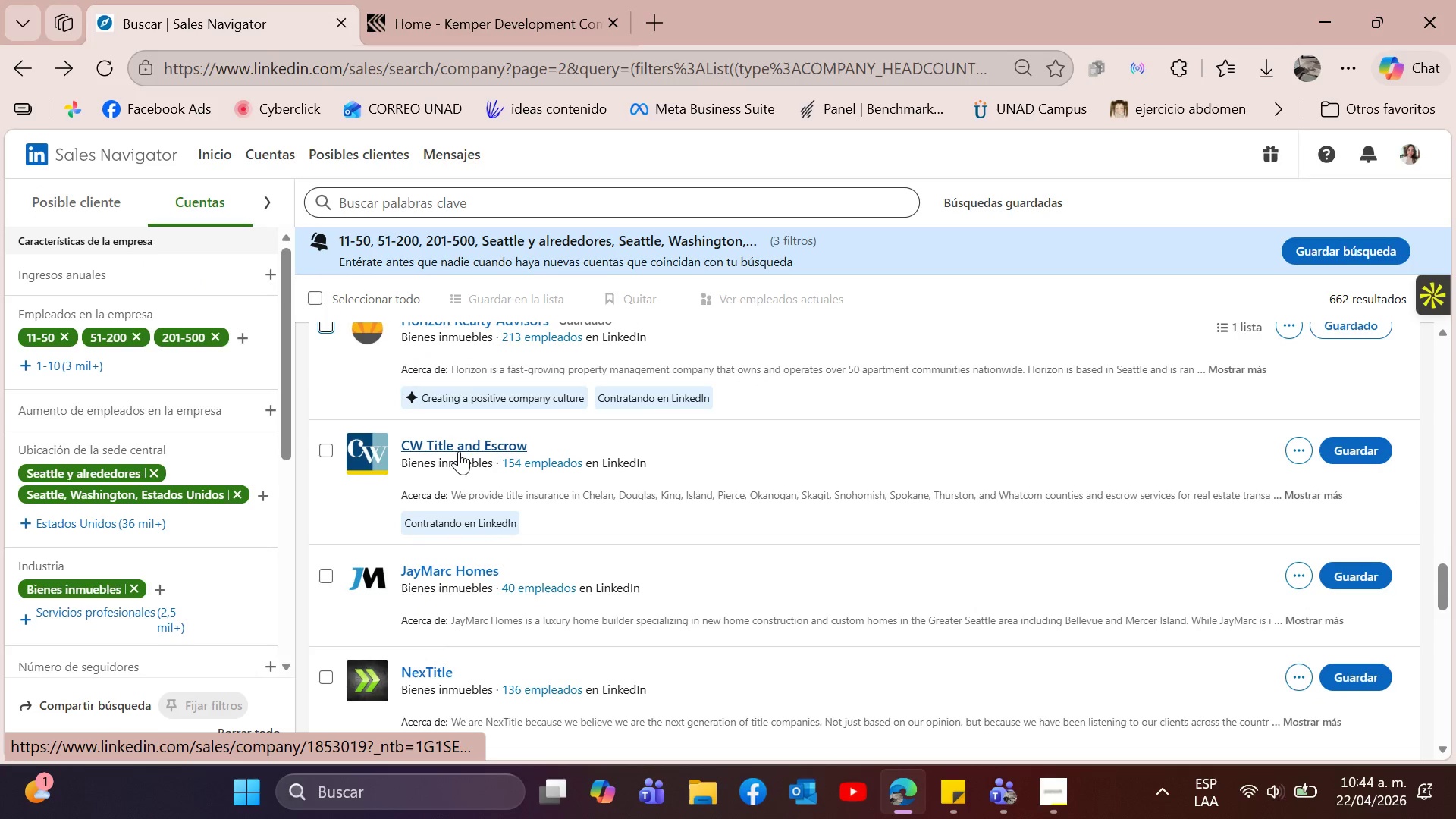 
left_click([472, 445])
 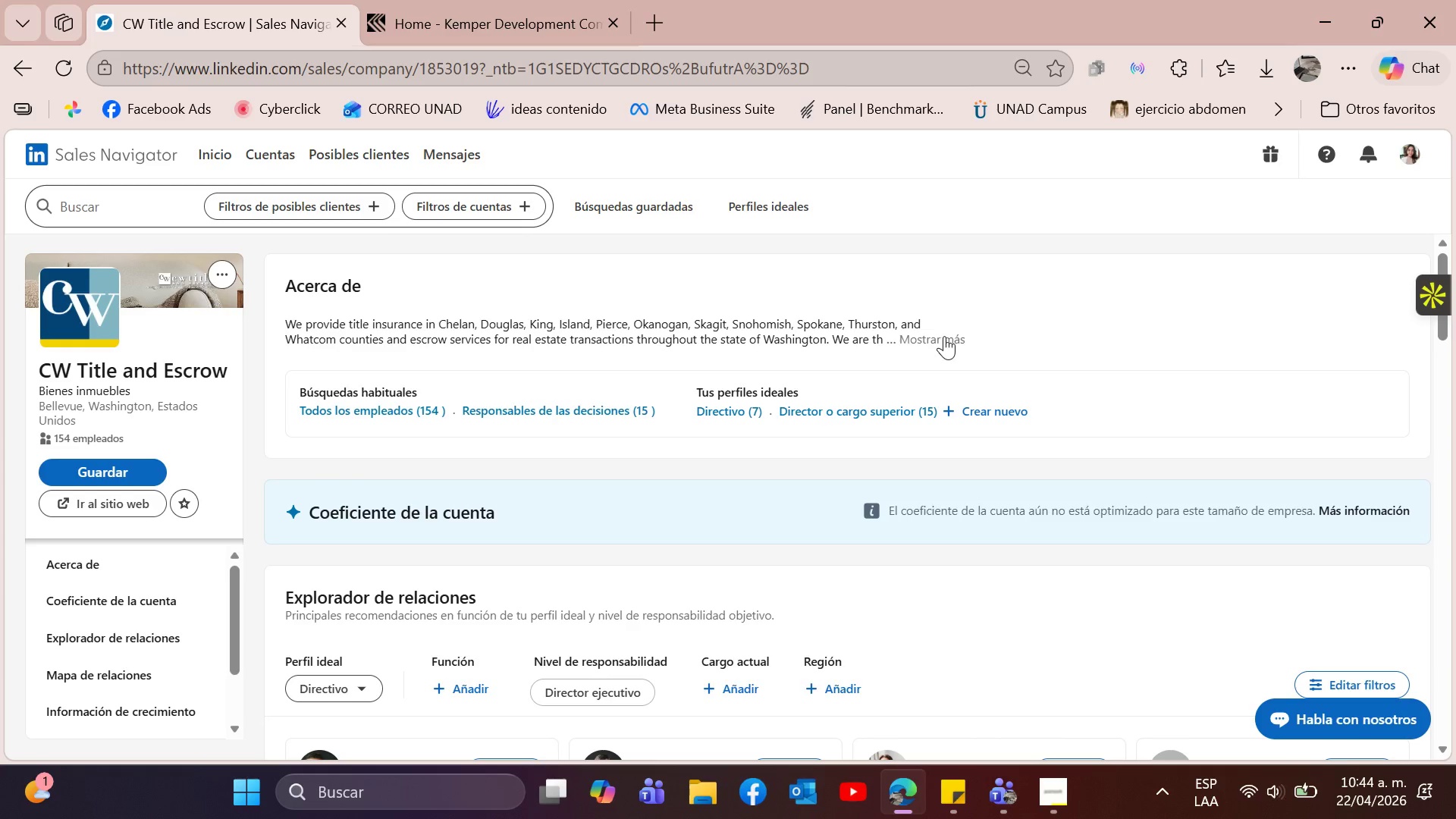 
wait(8.42)
 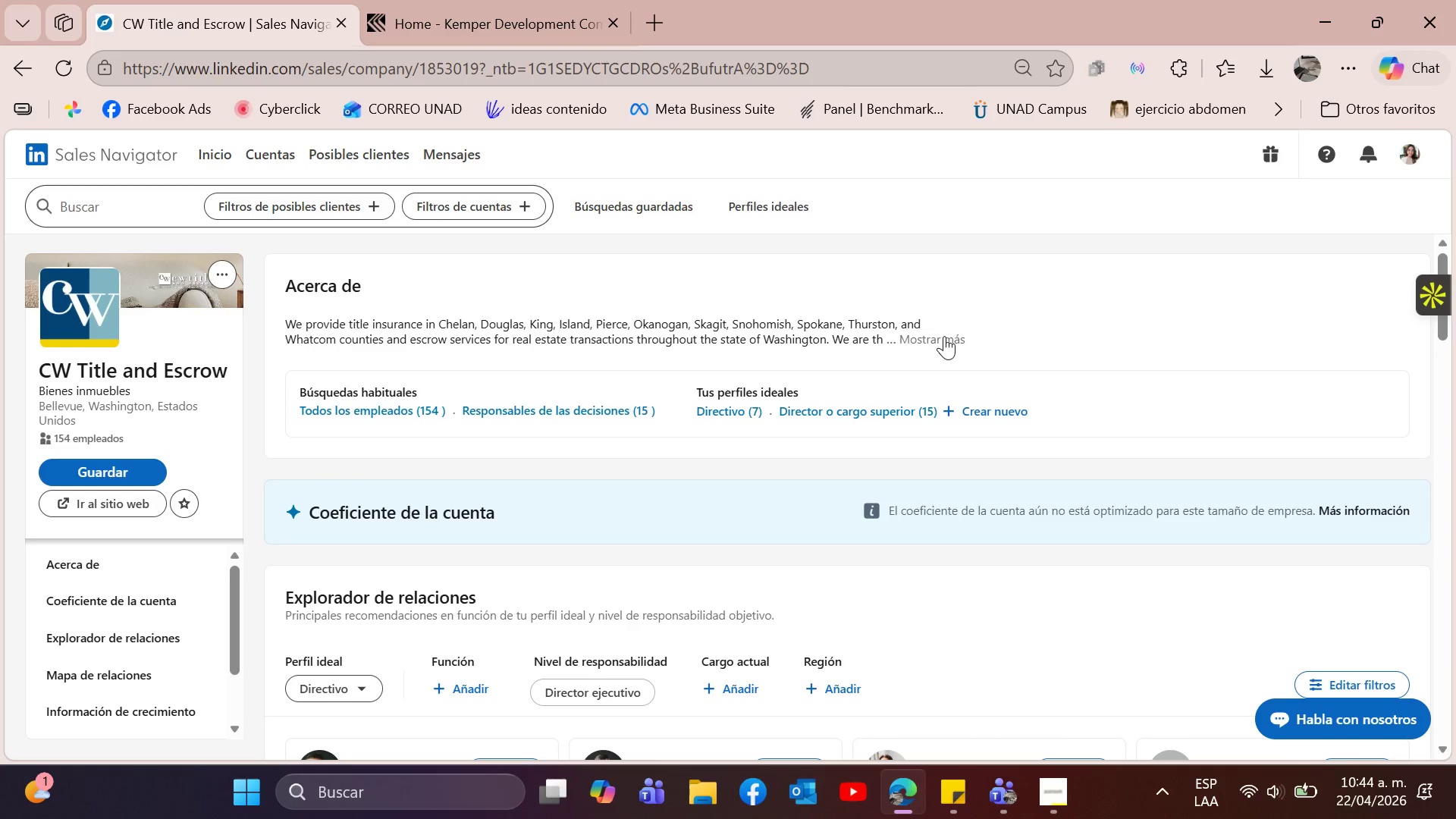 
left_click([135, 504])
 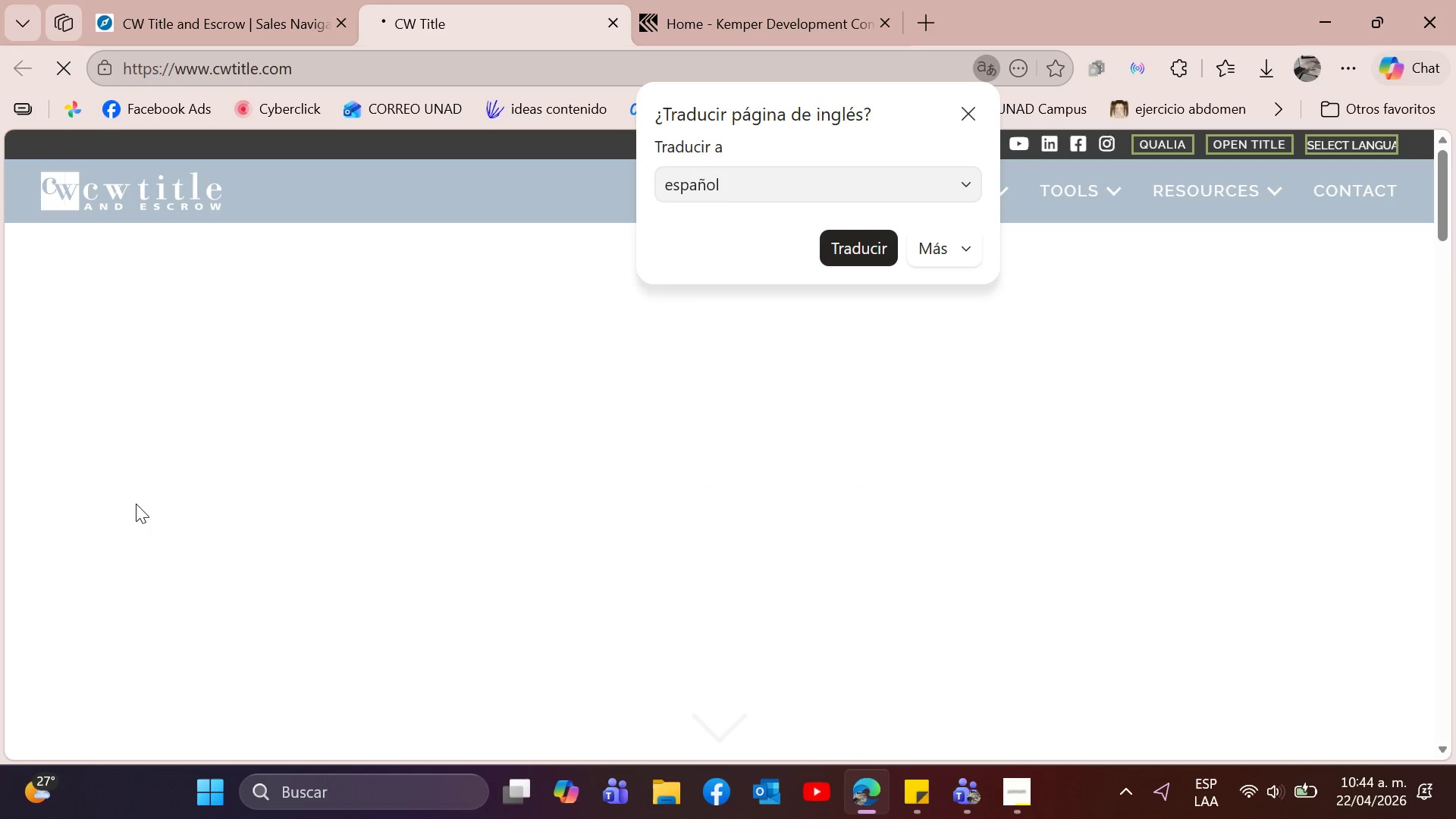 
wait(9.08)
 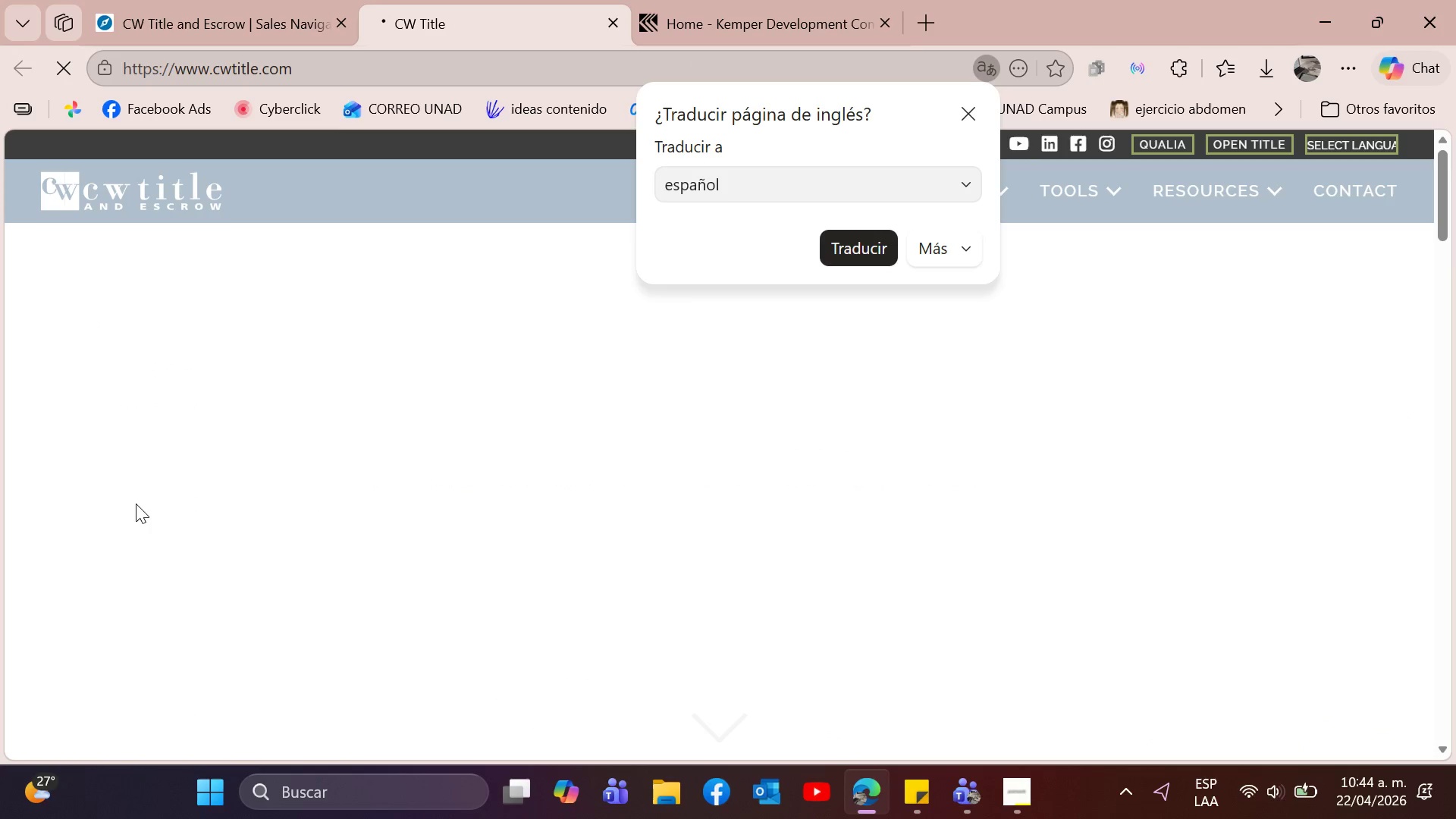 
scroll: coordinate [1147, 438], scroll_direction: down, amount: 11.0
 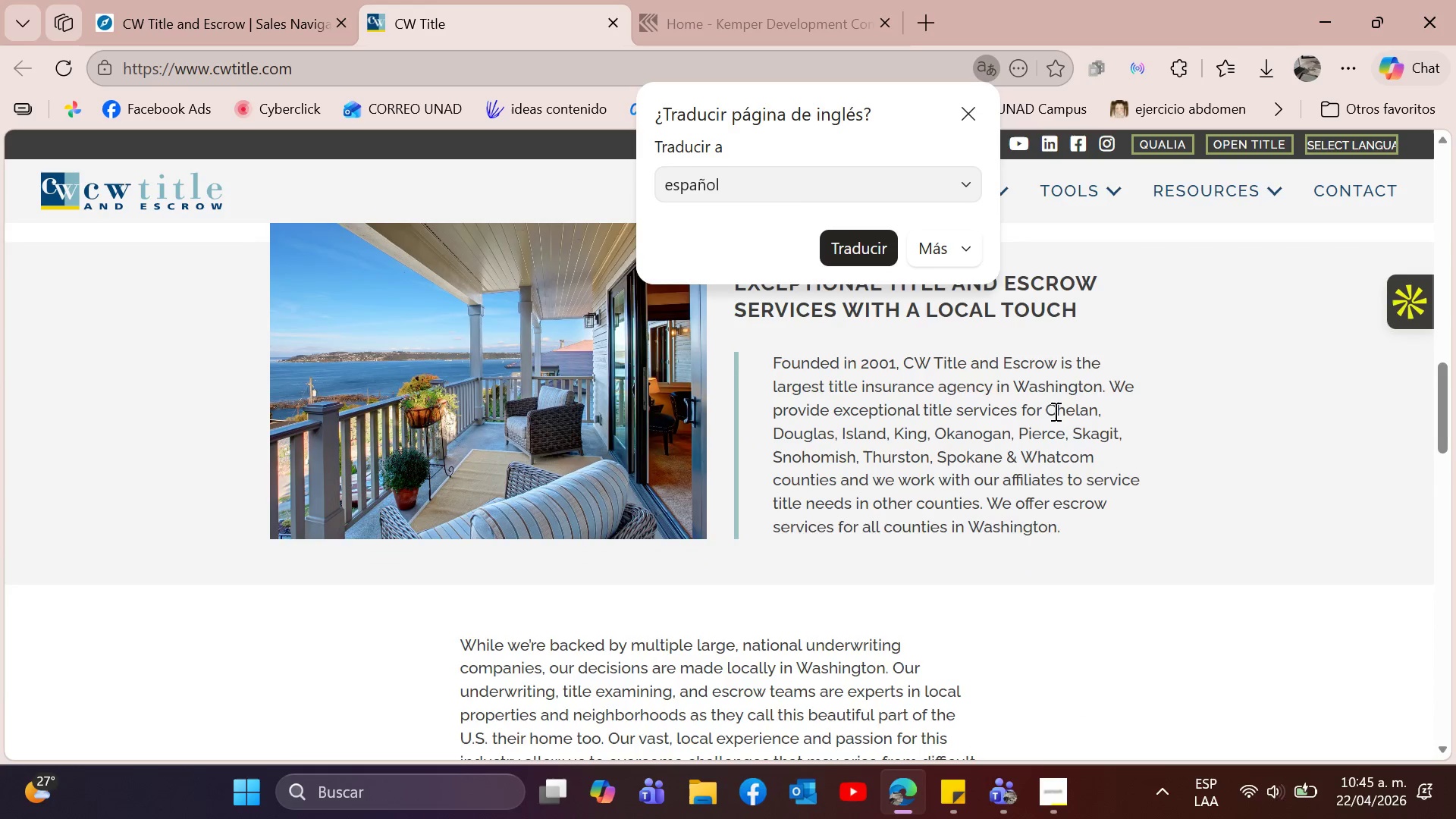 
scroll: coordinate [997, 399], scroll_direction: up, amount: 1.0
 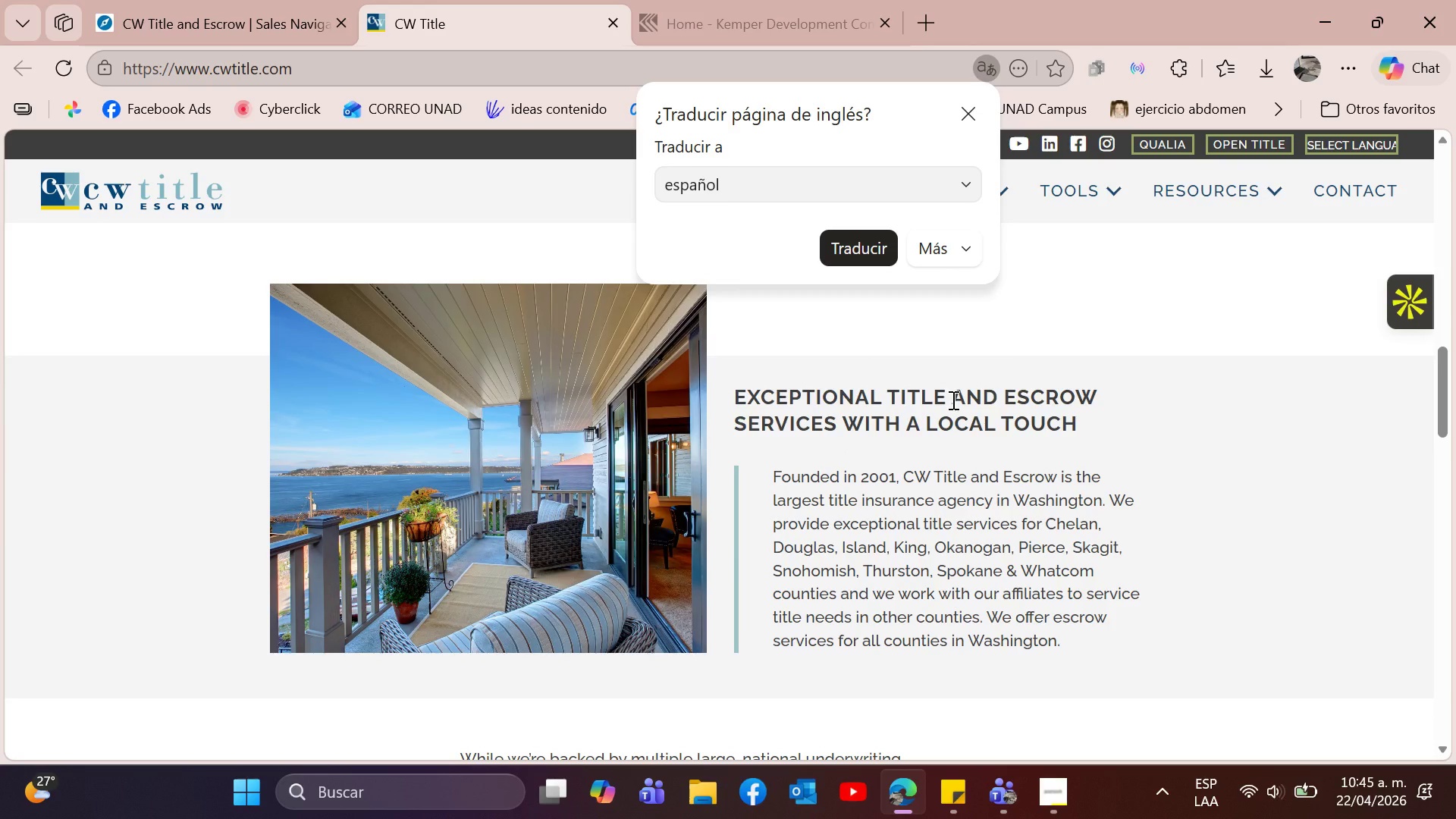 
scroll: coordinate [952, 400], scroll_direction: down, amount: 12.0
 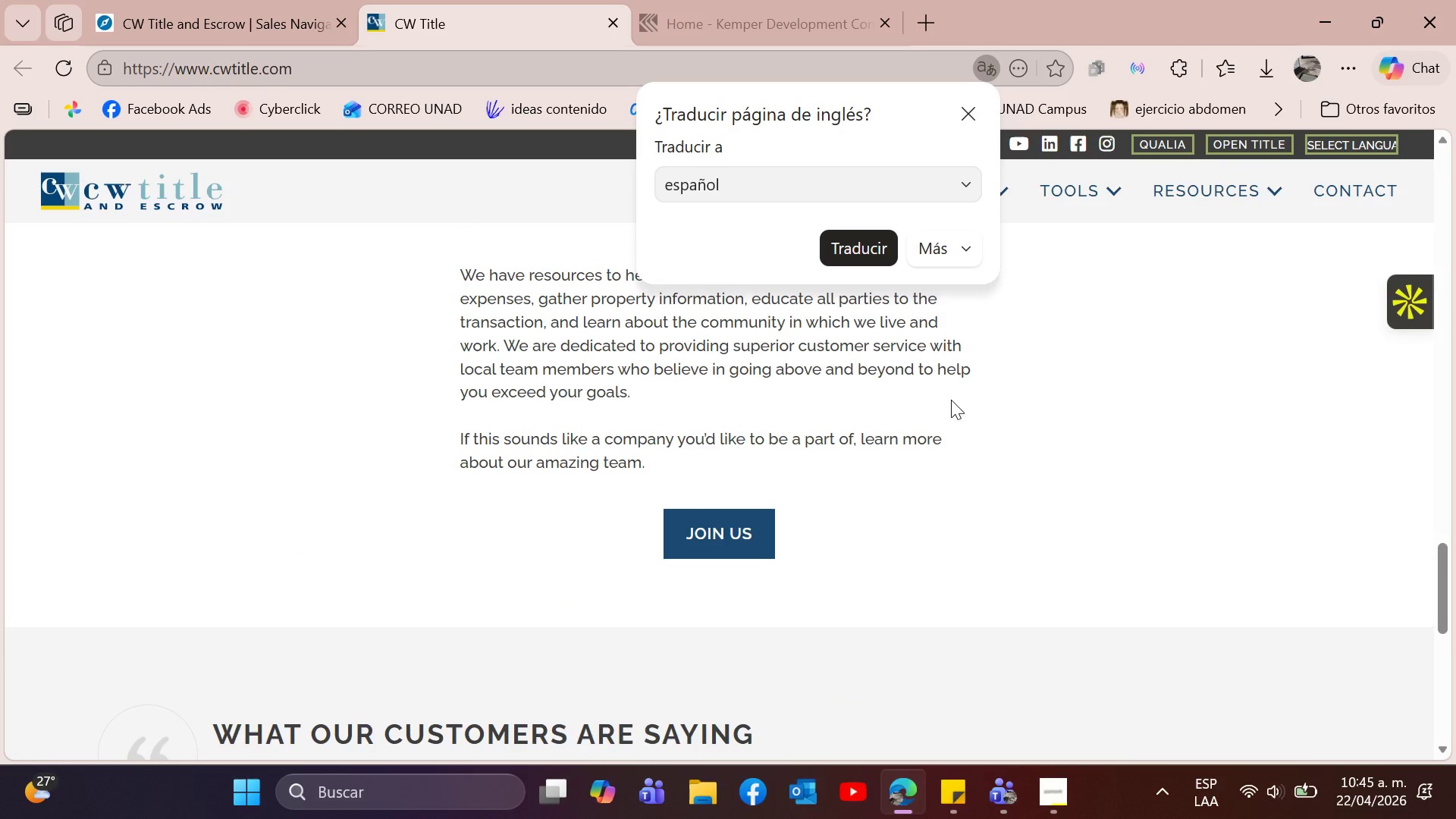 
scroll: coordinate [793, 359], scroll_direction: up, amount: 8.0
 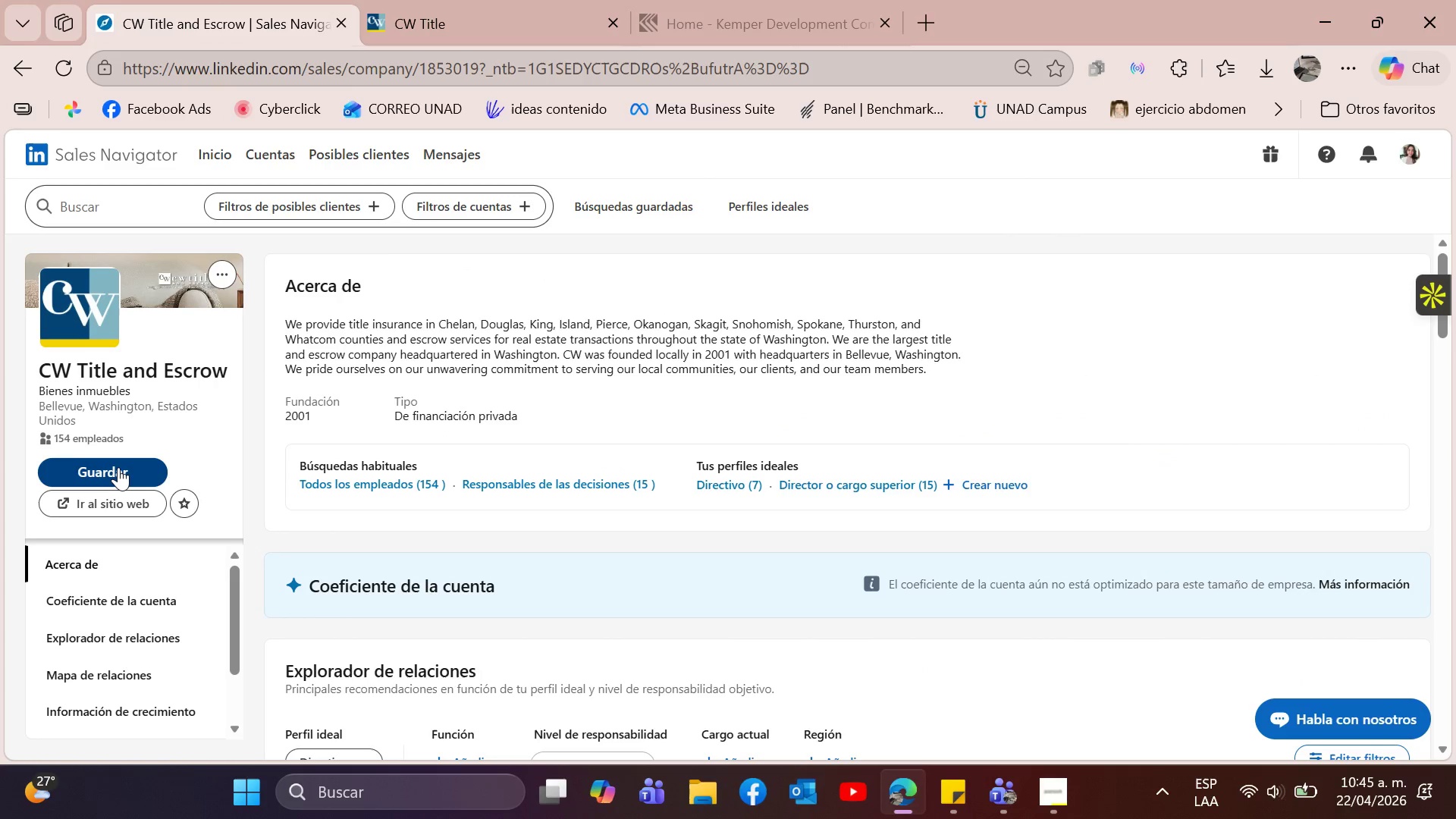 
left_click([119, 467])
 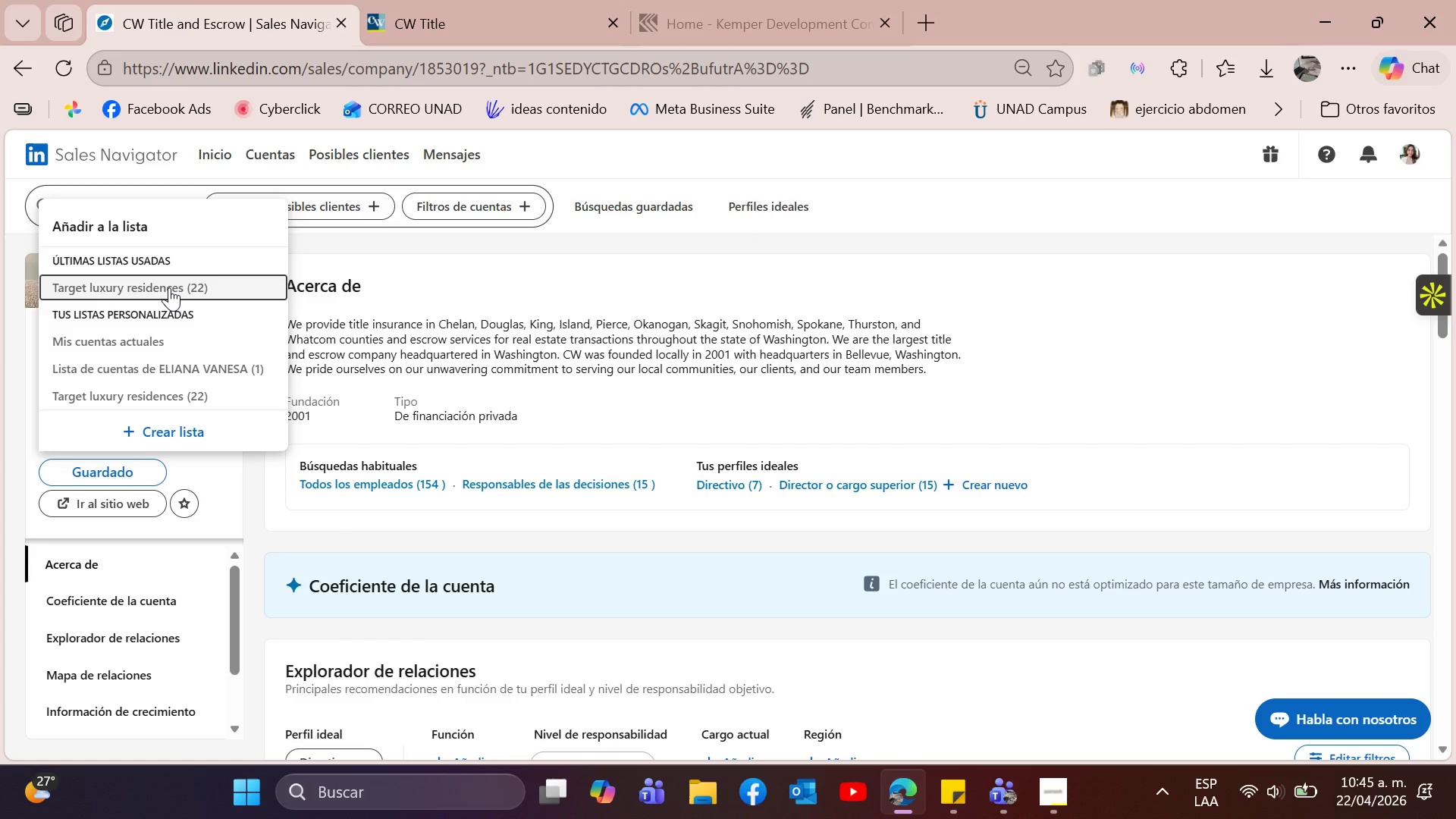 
left_click([169, 287])
 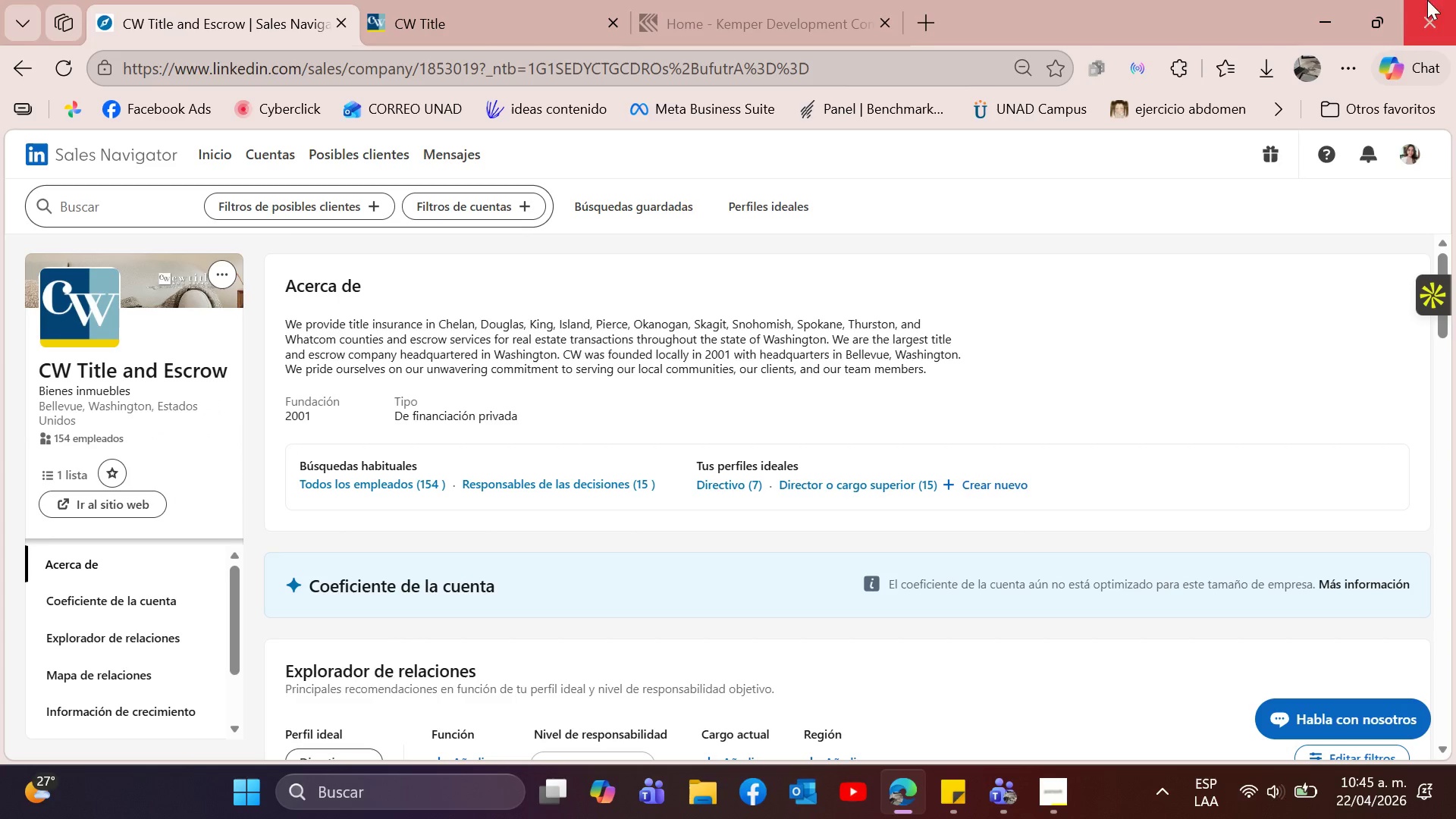 
mouse_move([885, 11])
 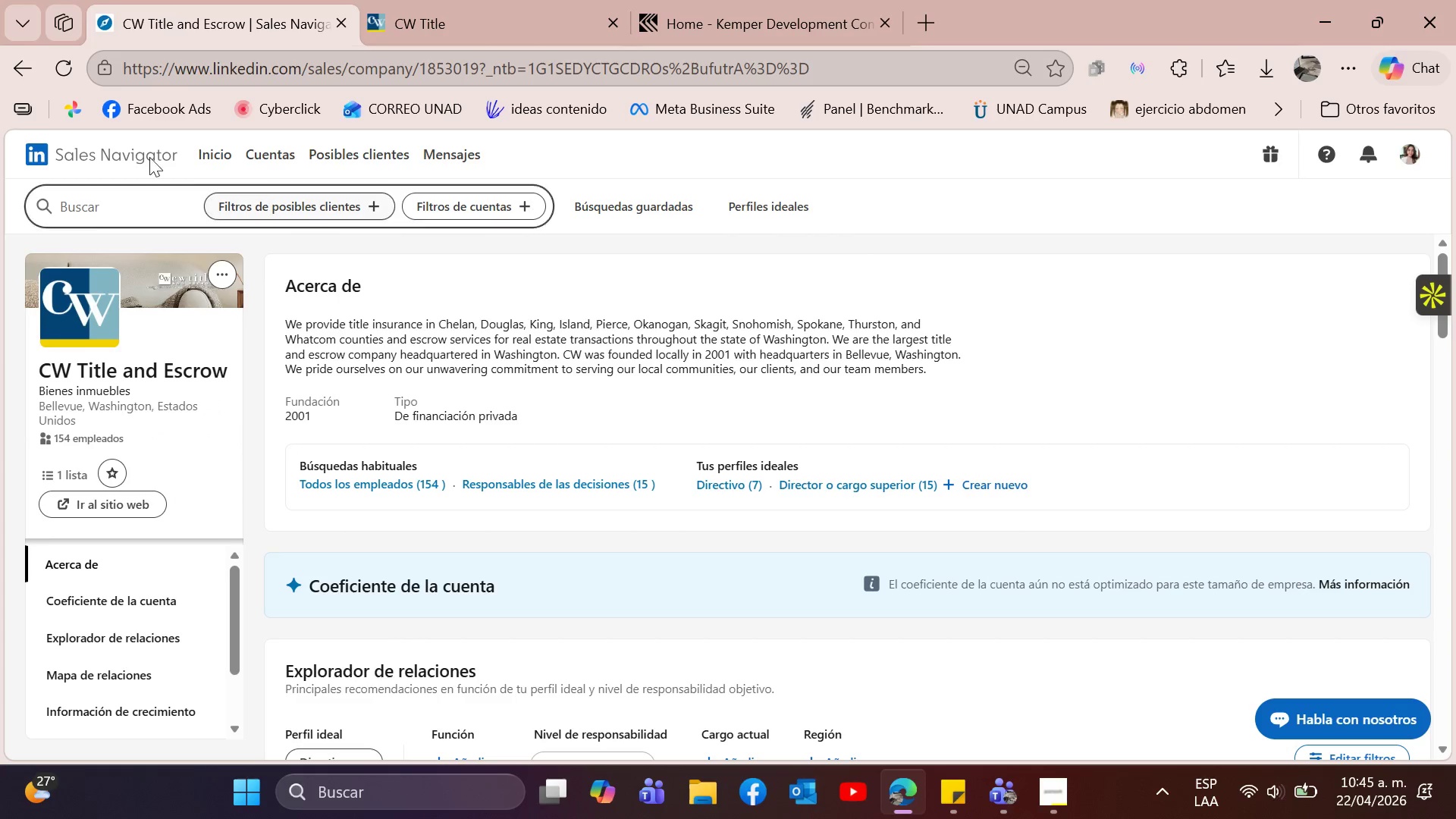 
left_click([14, 74])
 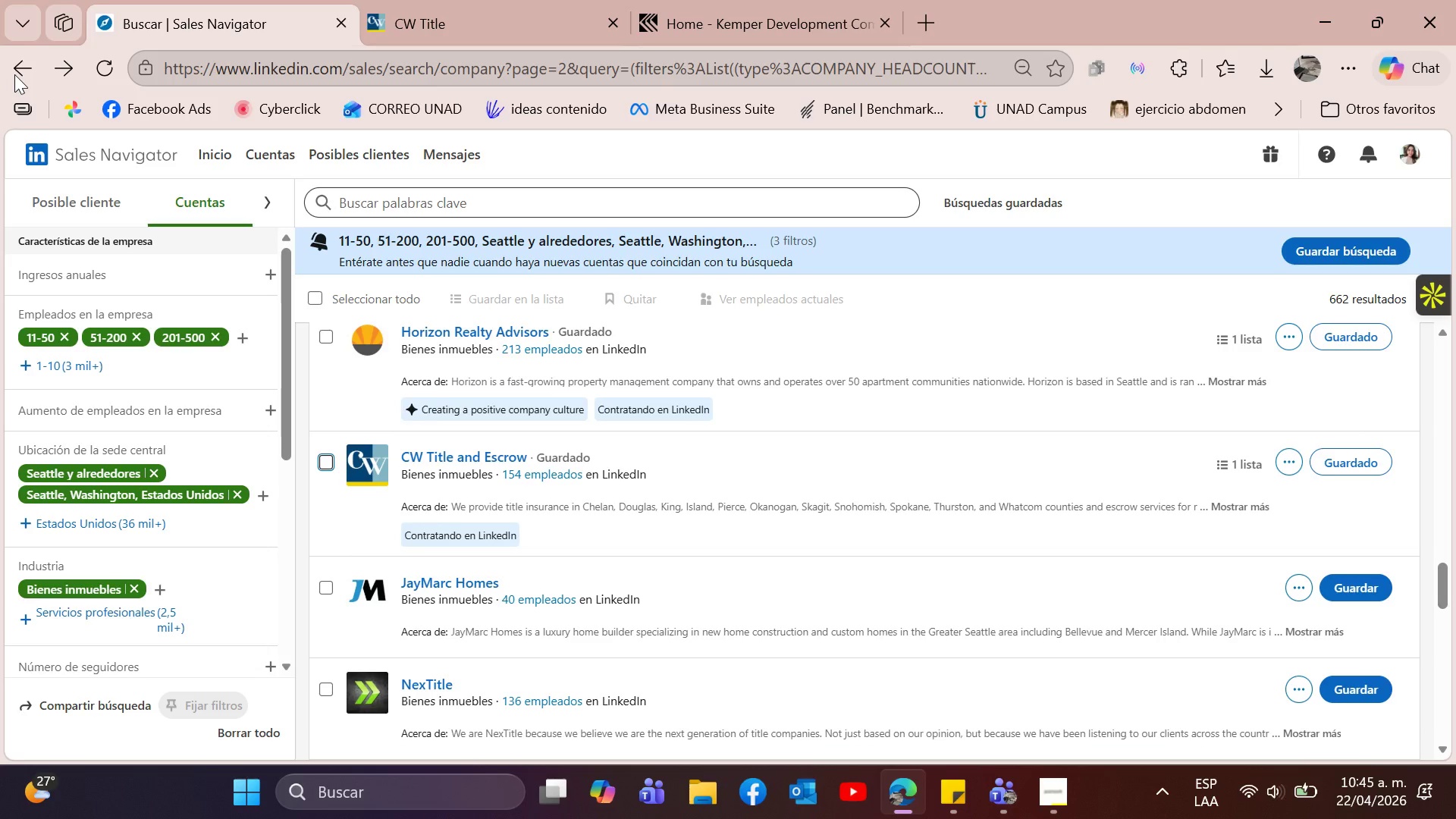 
wait(10.16)
 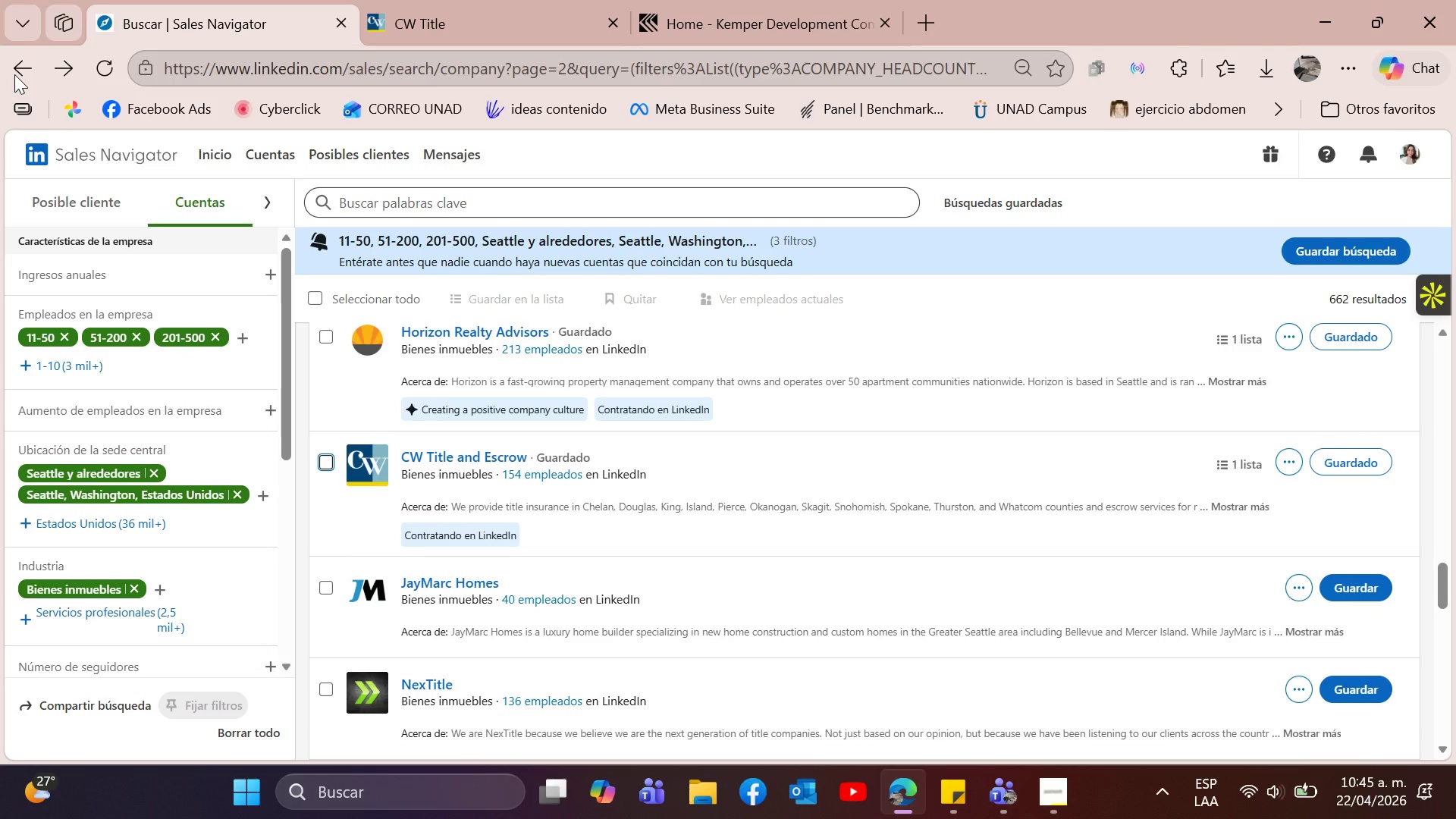 
scroll: coordinate [497, 462], scroll_direction: down, amount: 2.0
 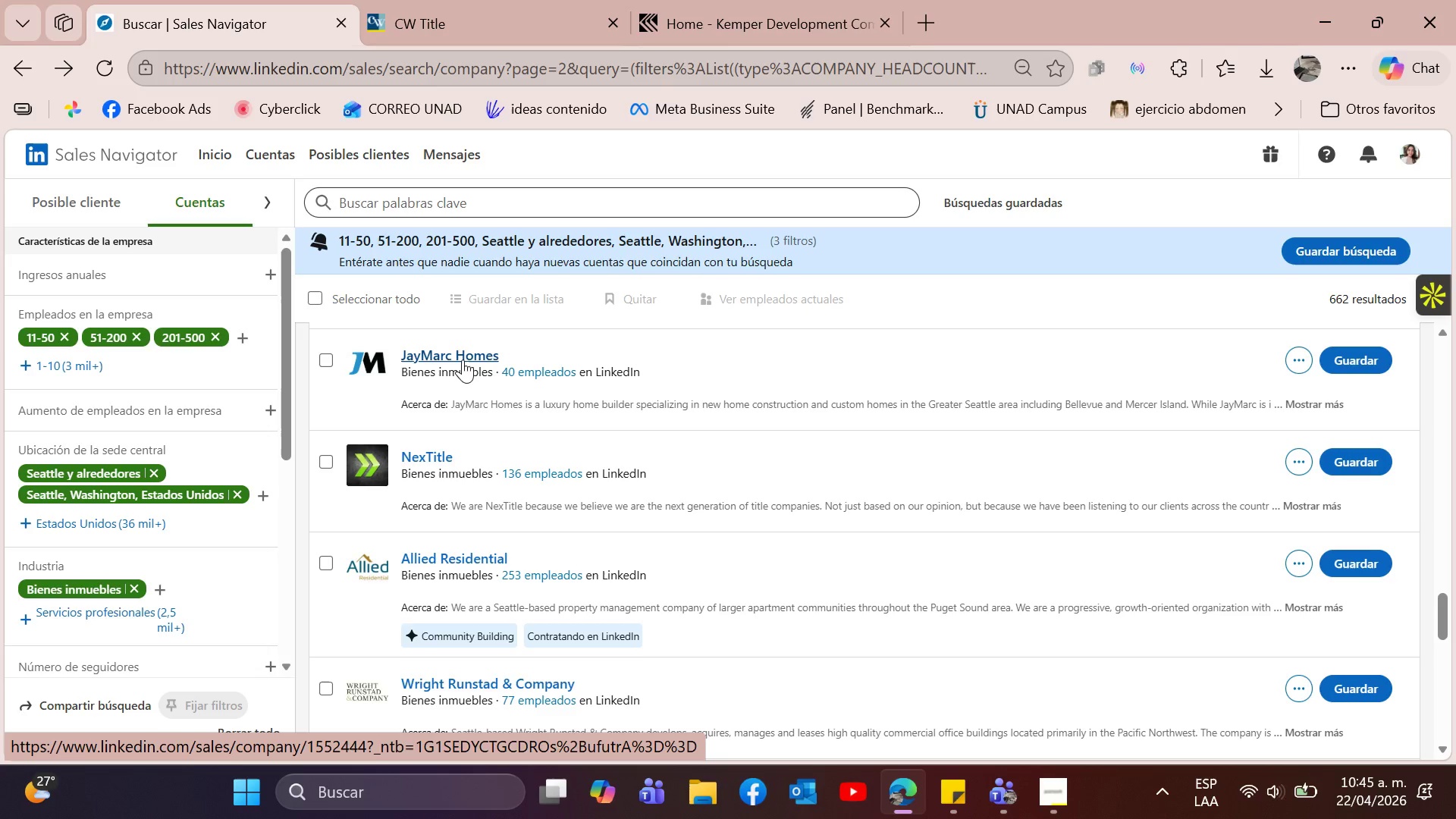 
left_click([463, 359])
 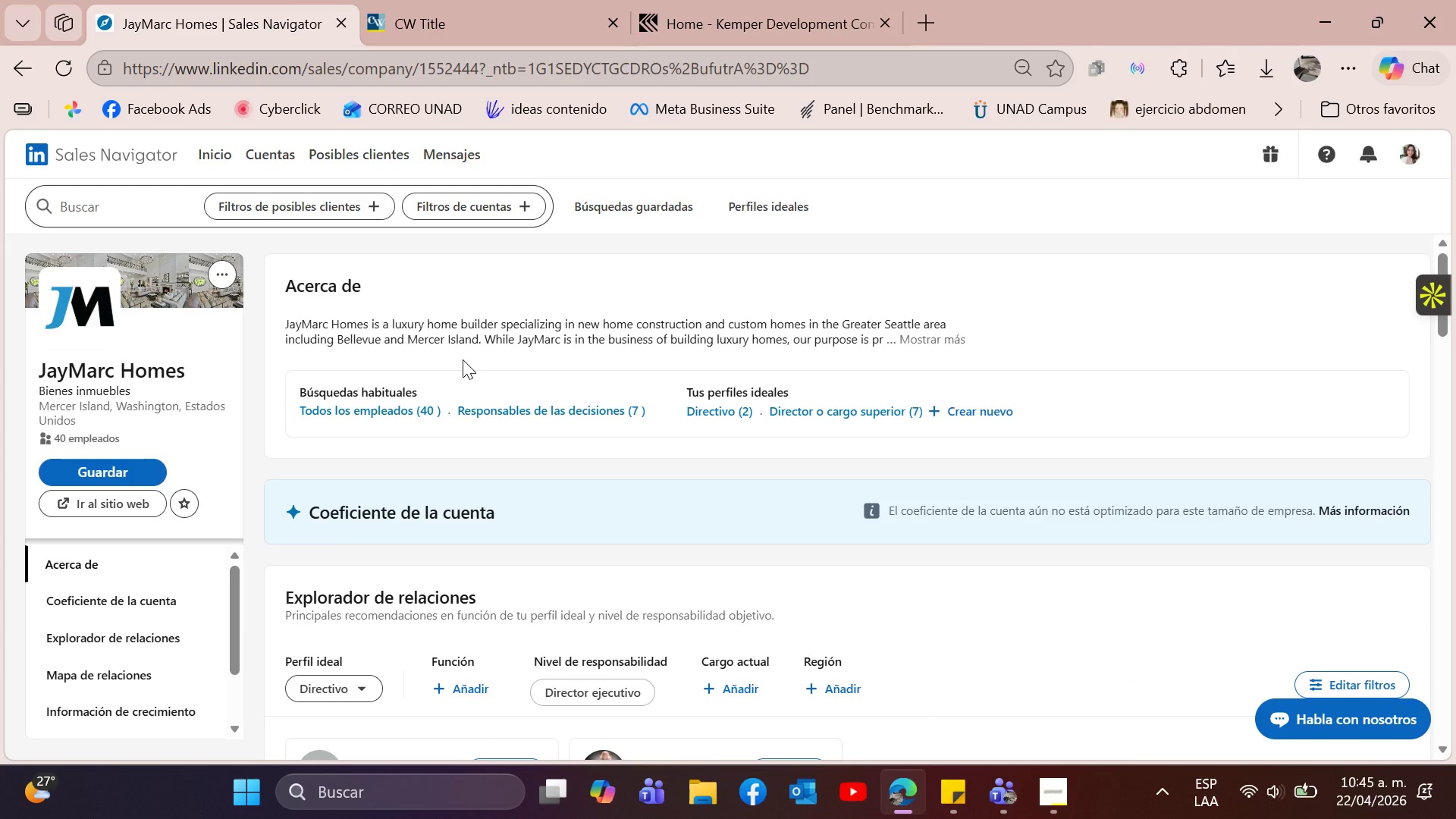 
wait(11.12)
 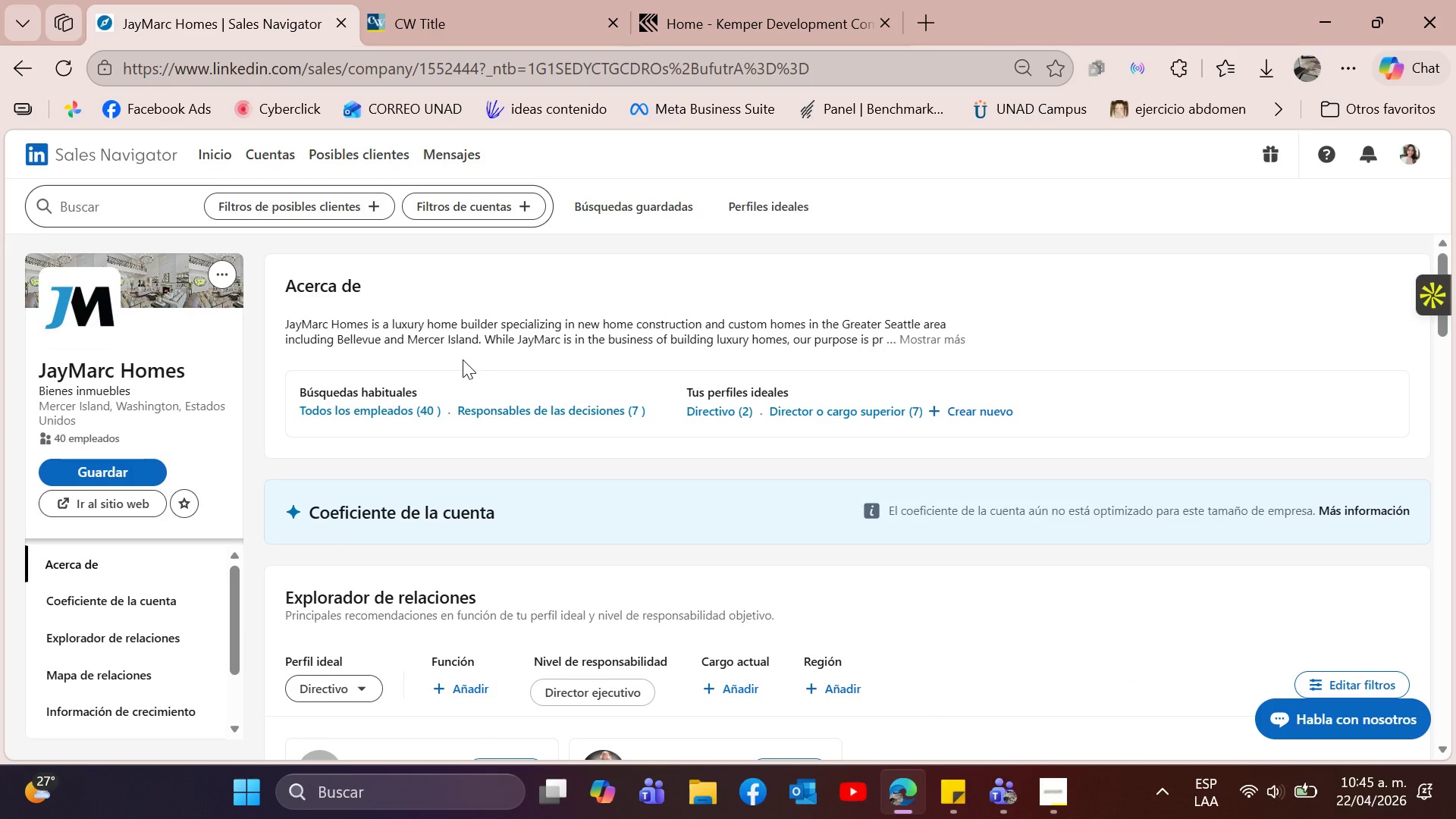 
left_click([933, 342])
 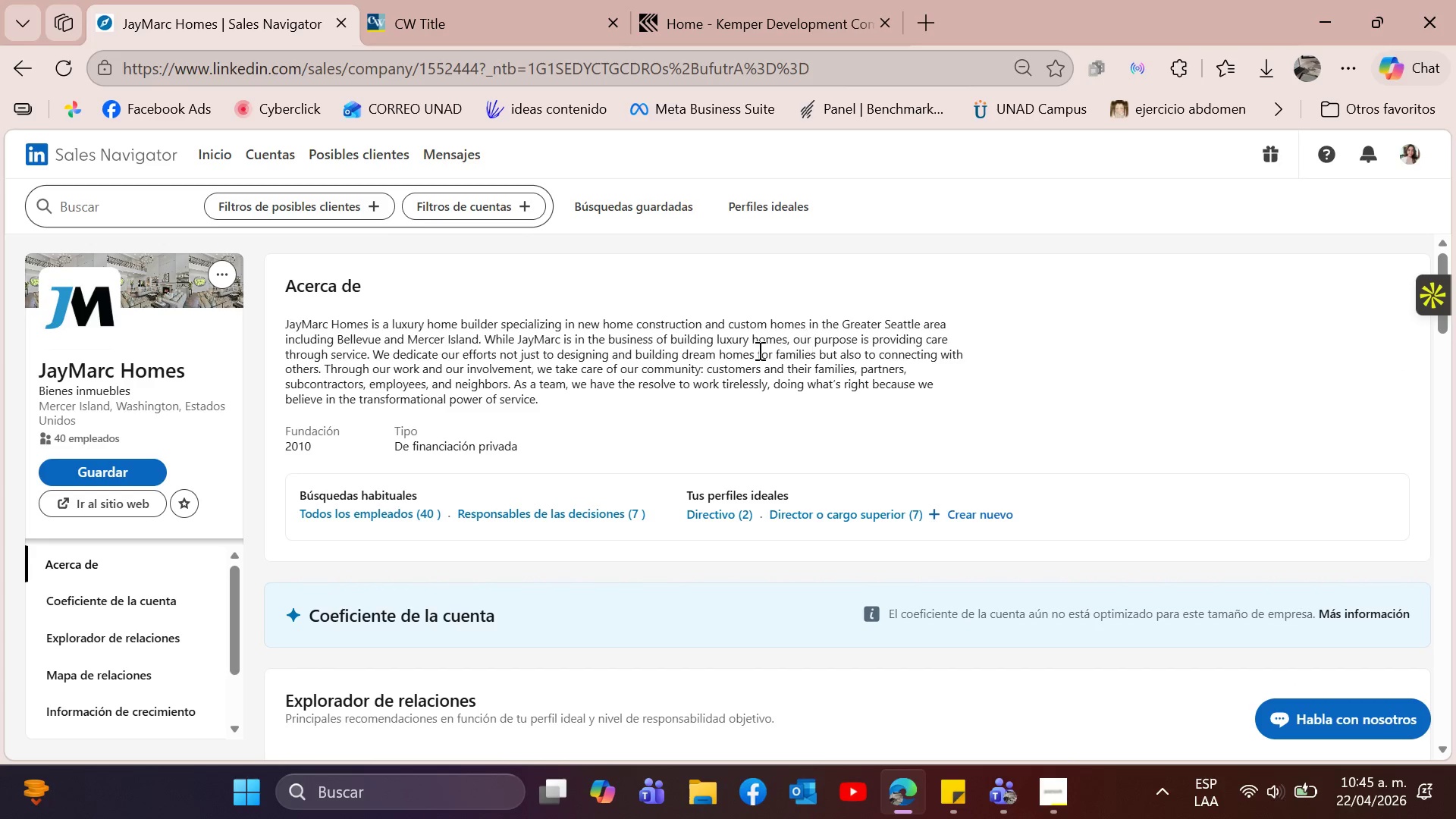 
left_click([146, 470])
 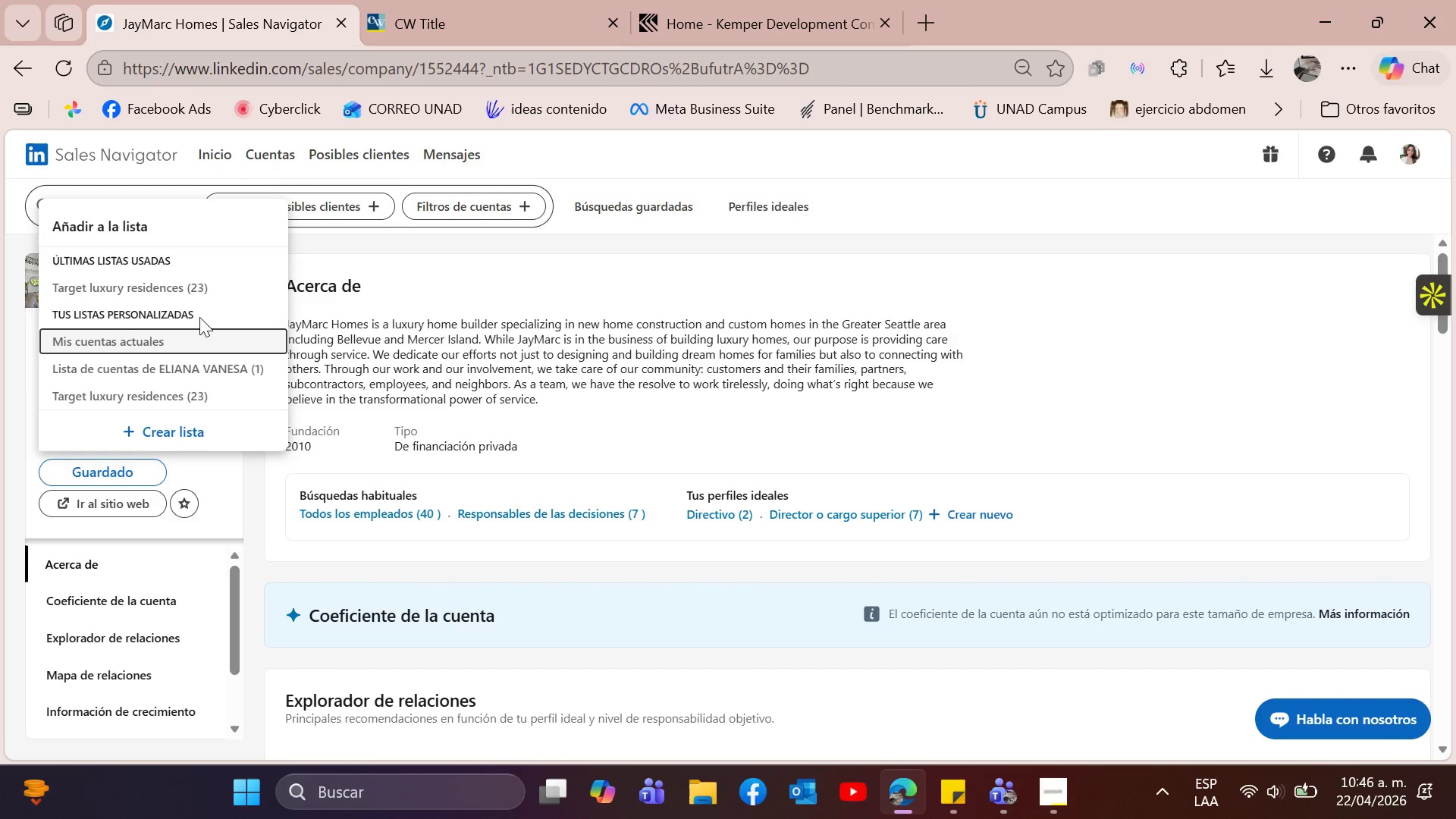 
left_click([202, 290])
 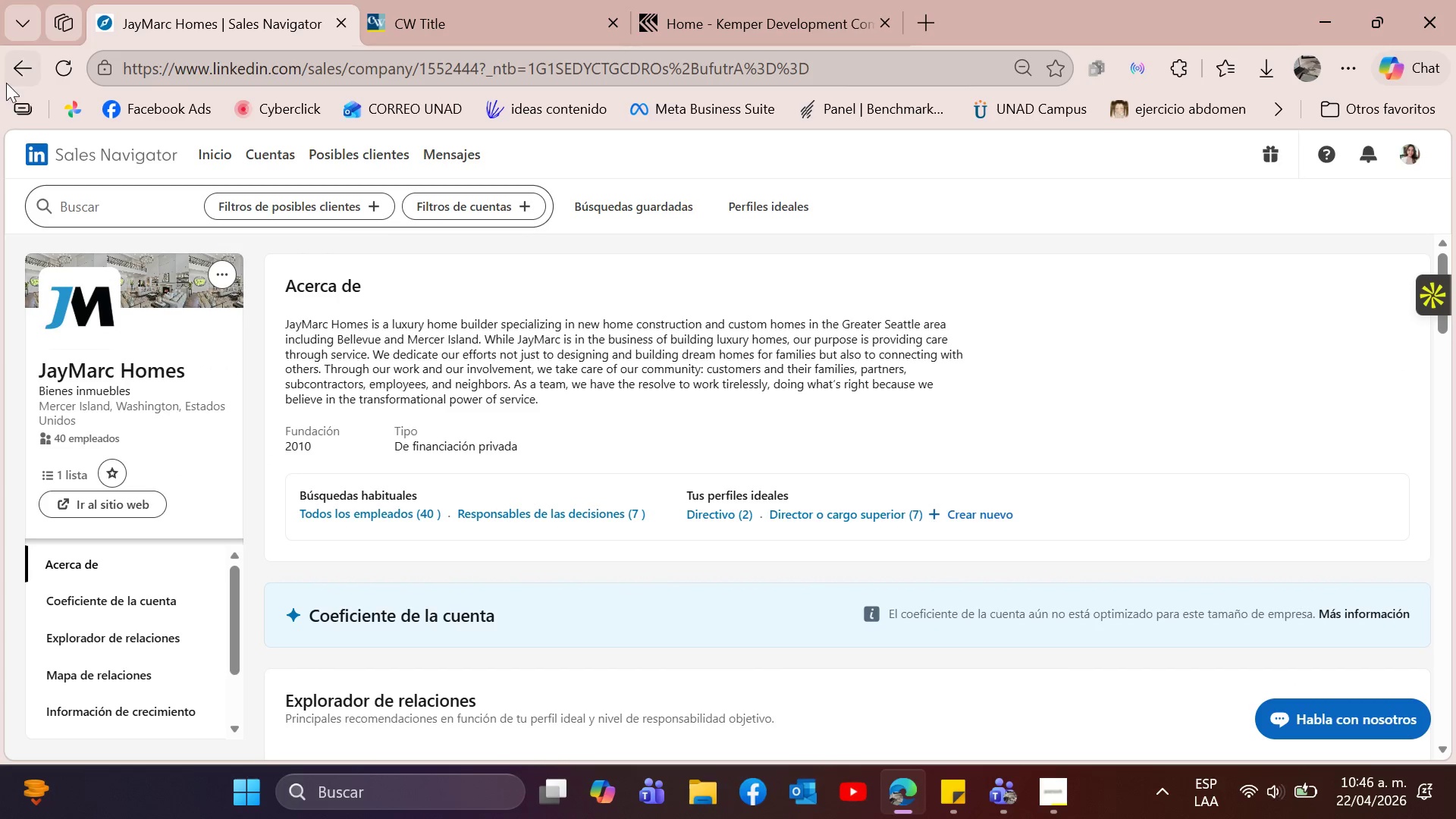 
left_click([24, 67])
 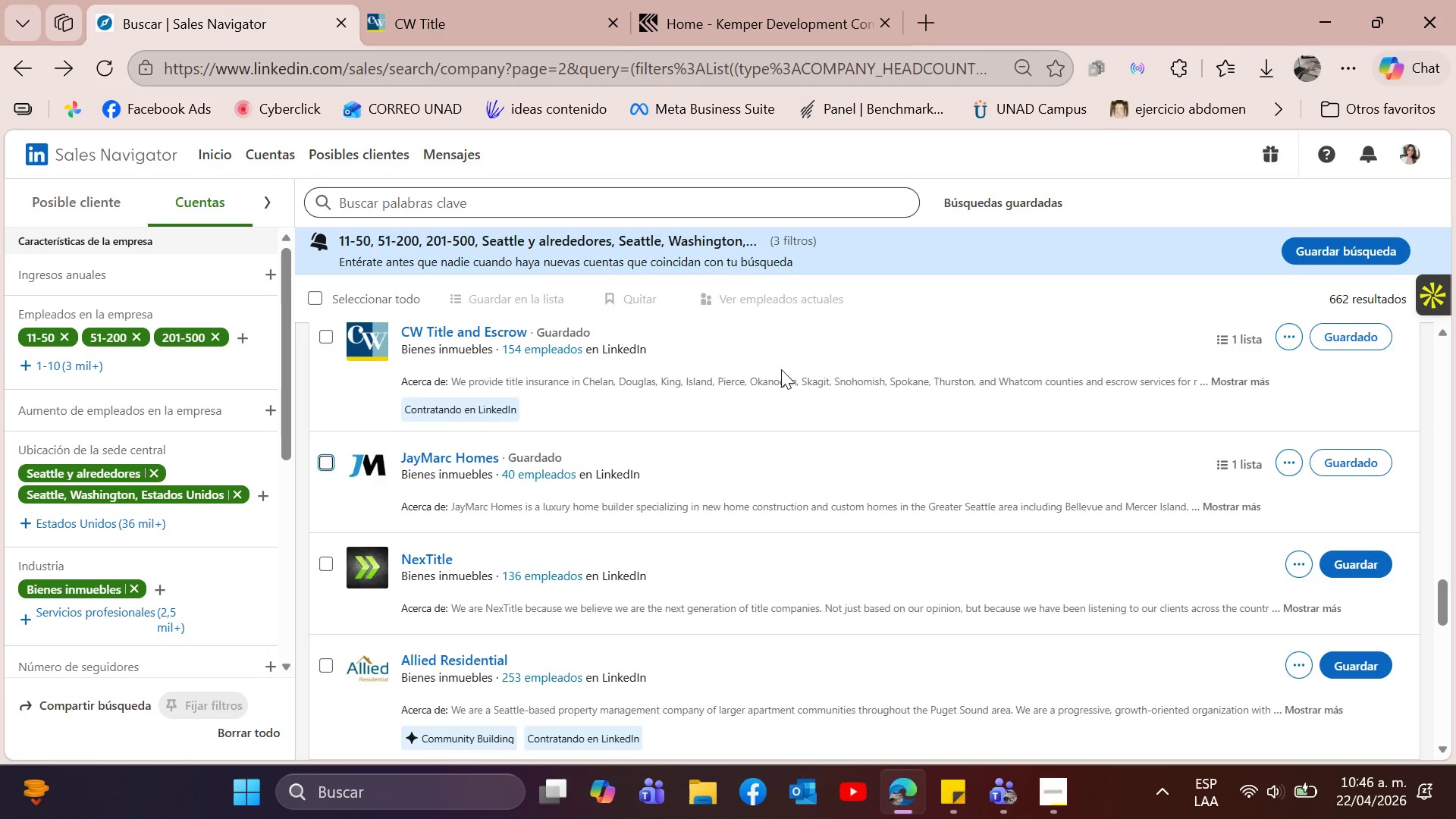 
wait(30.94)
 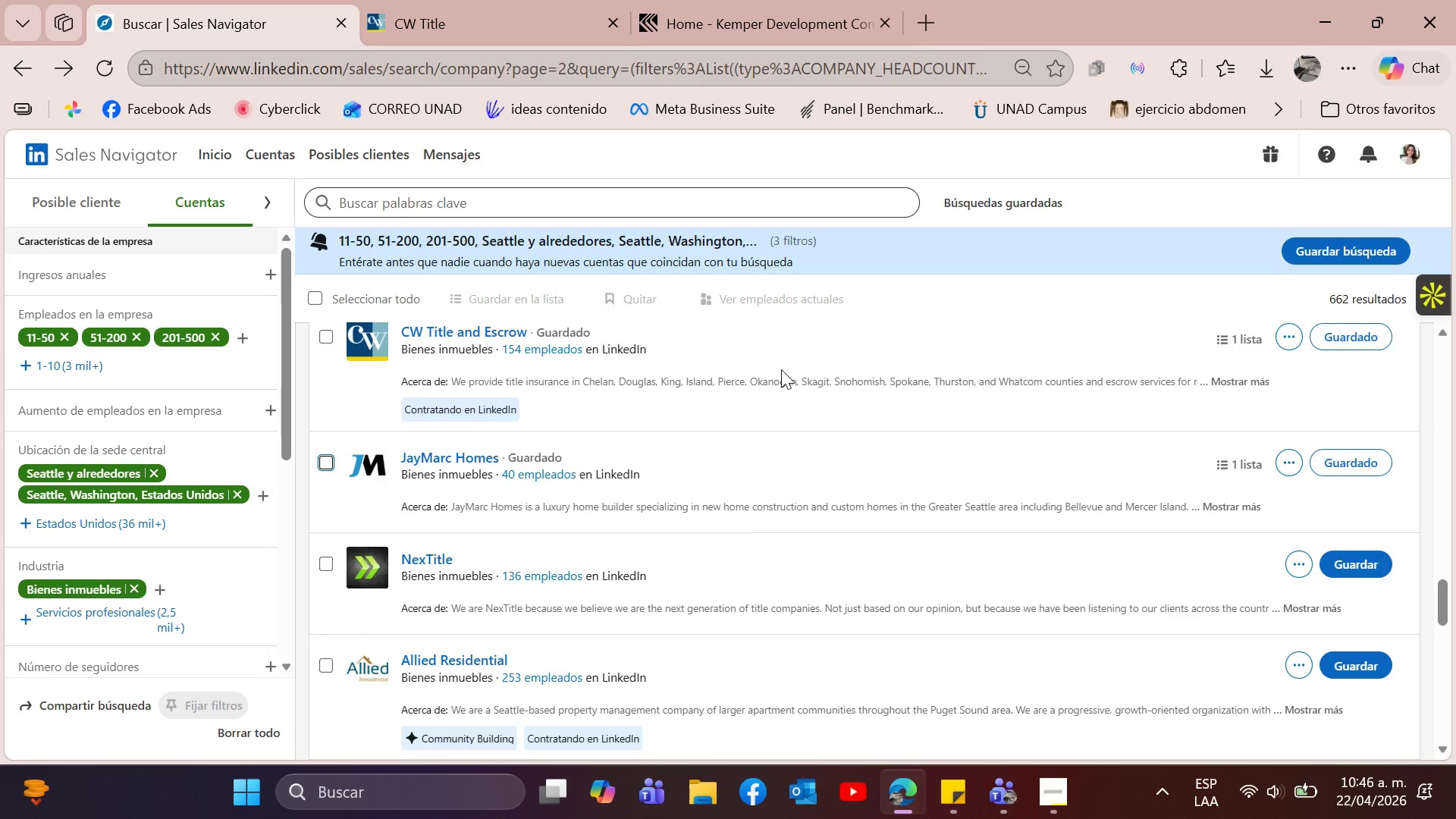 
scroll: coordinate [538, 379], scroll_direction: down, amount: 2.0
 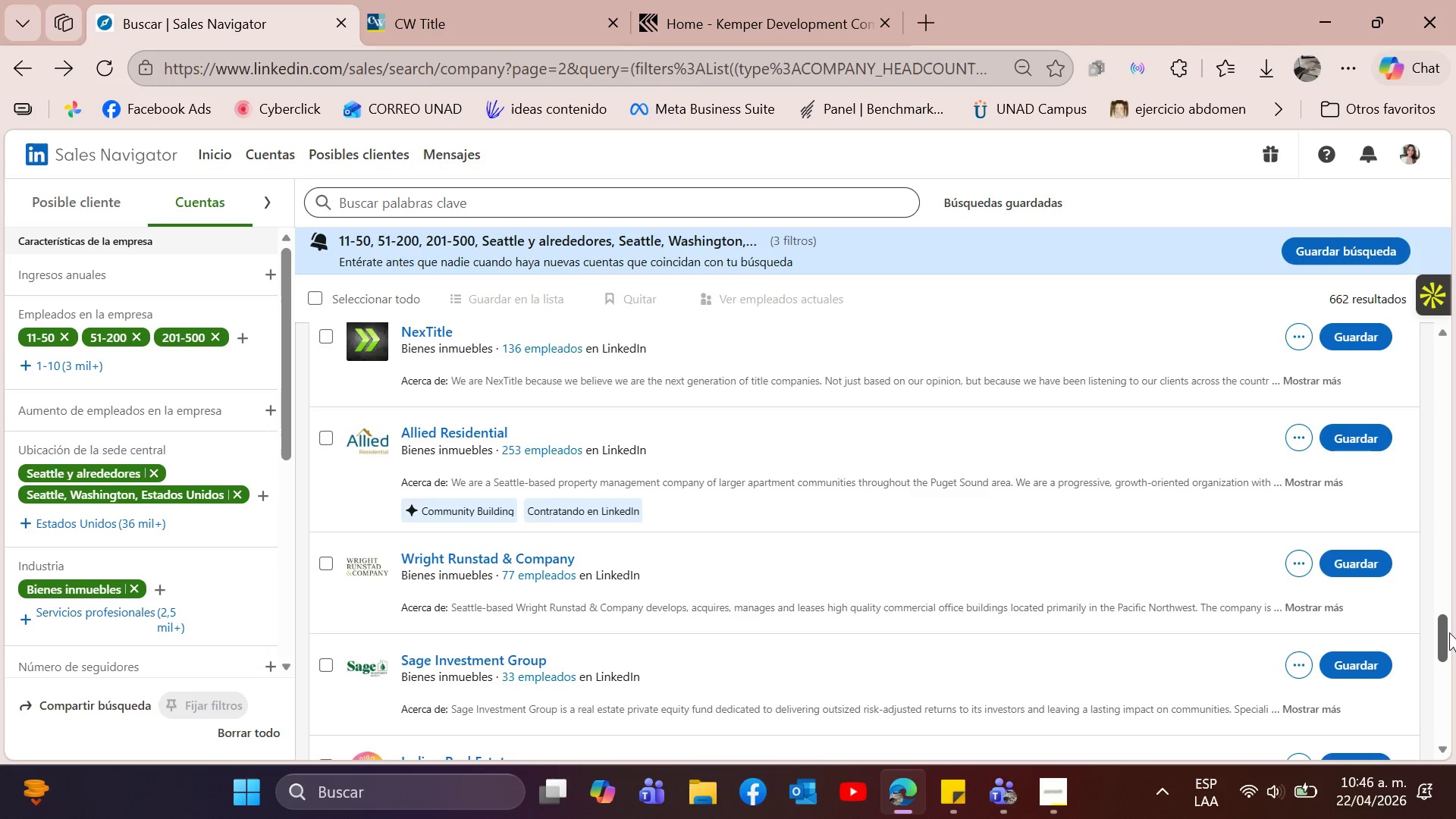 
left_click_drag(start_coordinate=[1449, 632], to_coordinate=[1449, 628])
 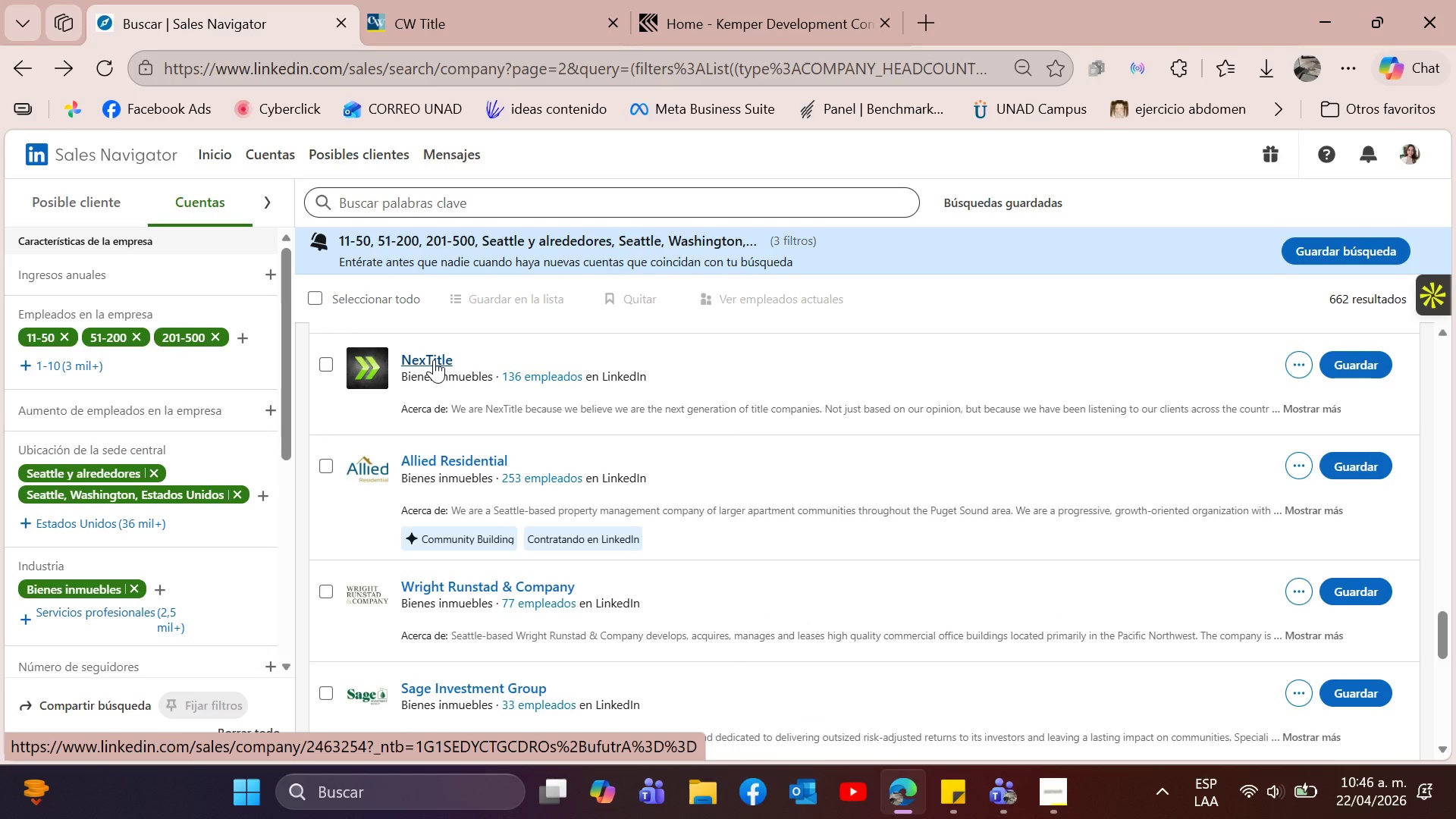 
wait(9.7)
 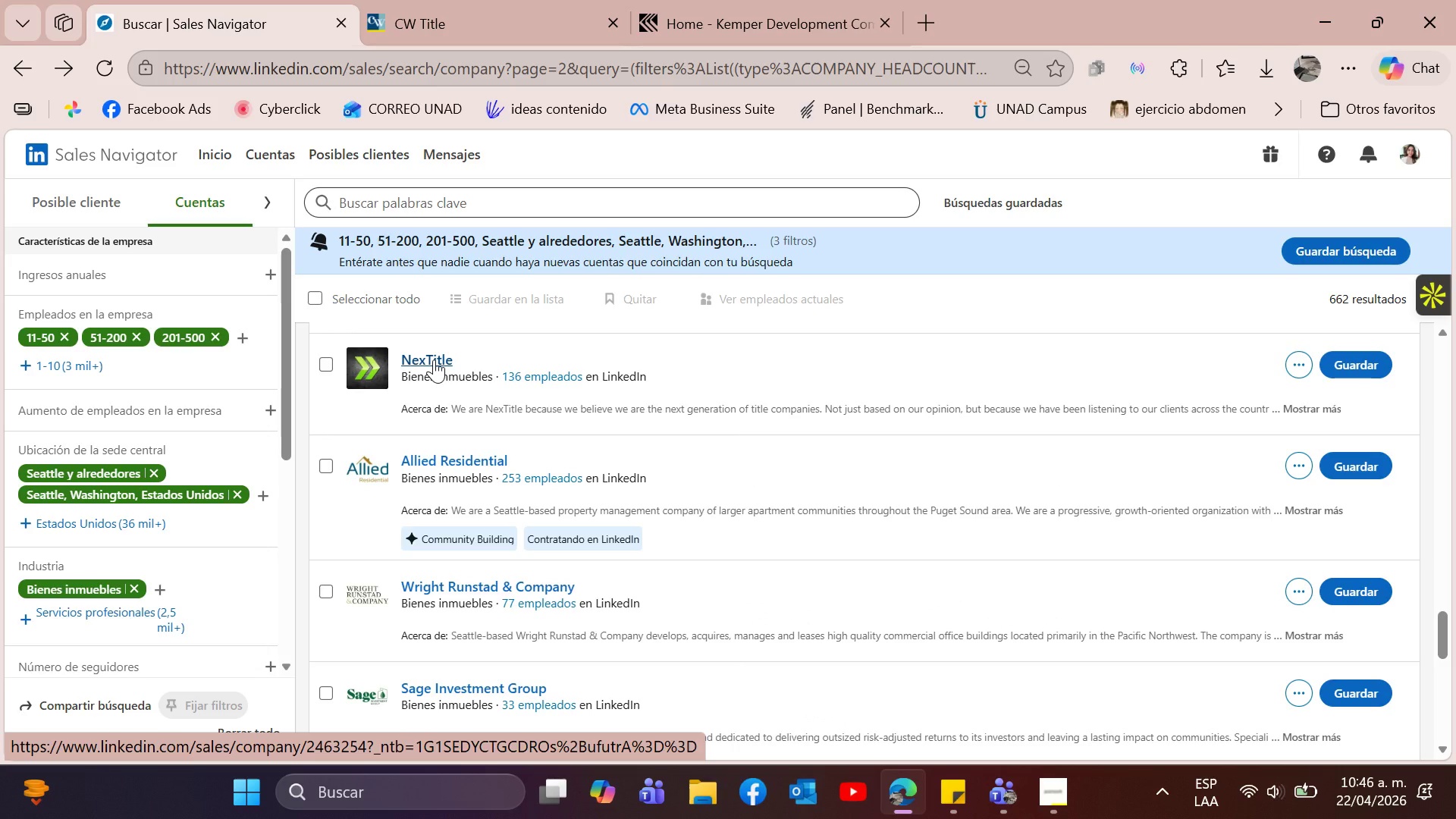 
scroll: coordinate [671, 504], scroll_direction: up, amount: 1.0
 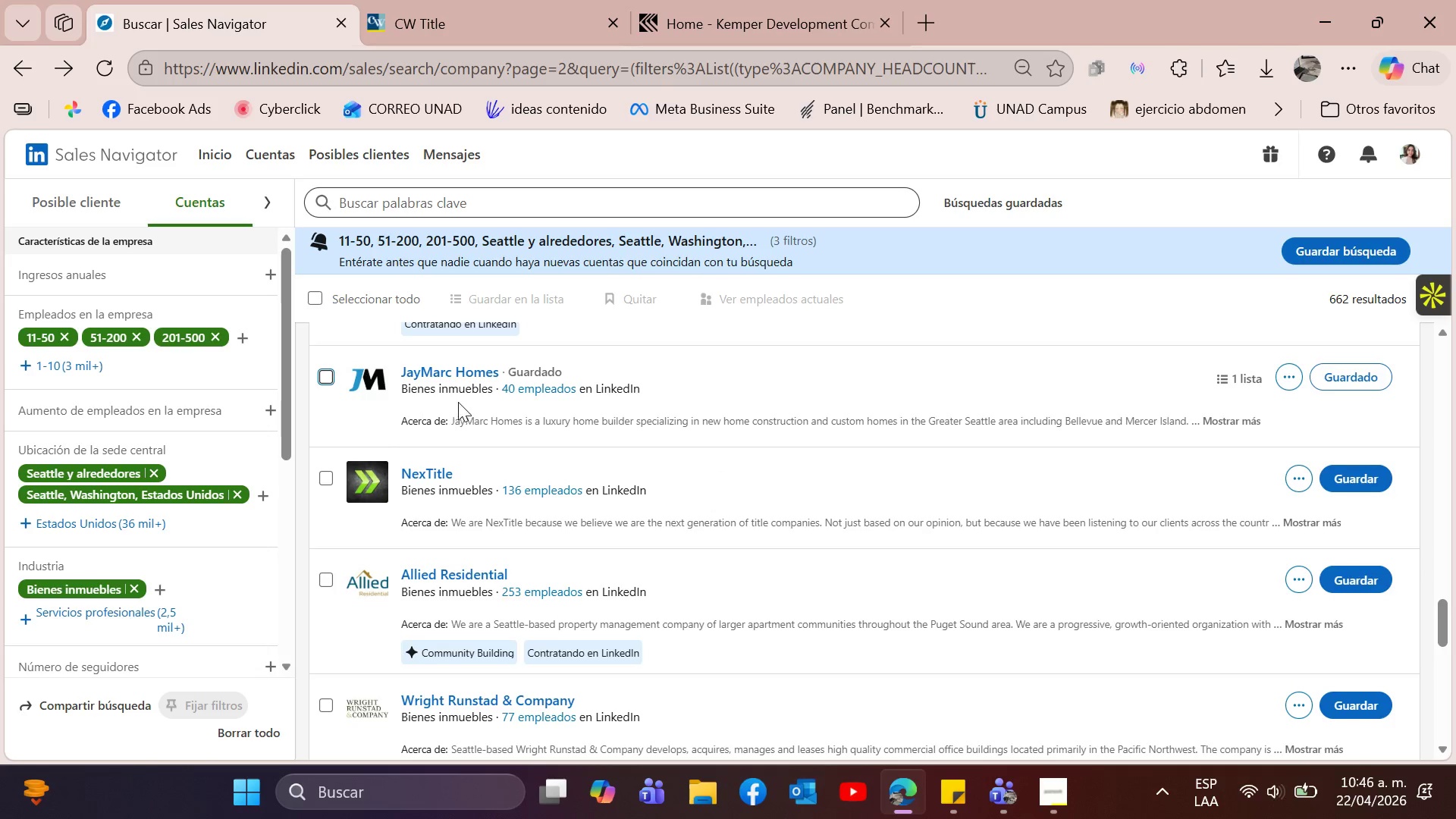 
scroll: coordinate [459, 401], scroll_direction: down, amount: 1.0
 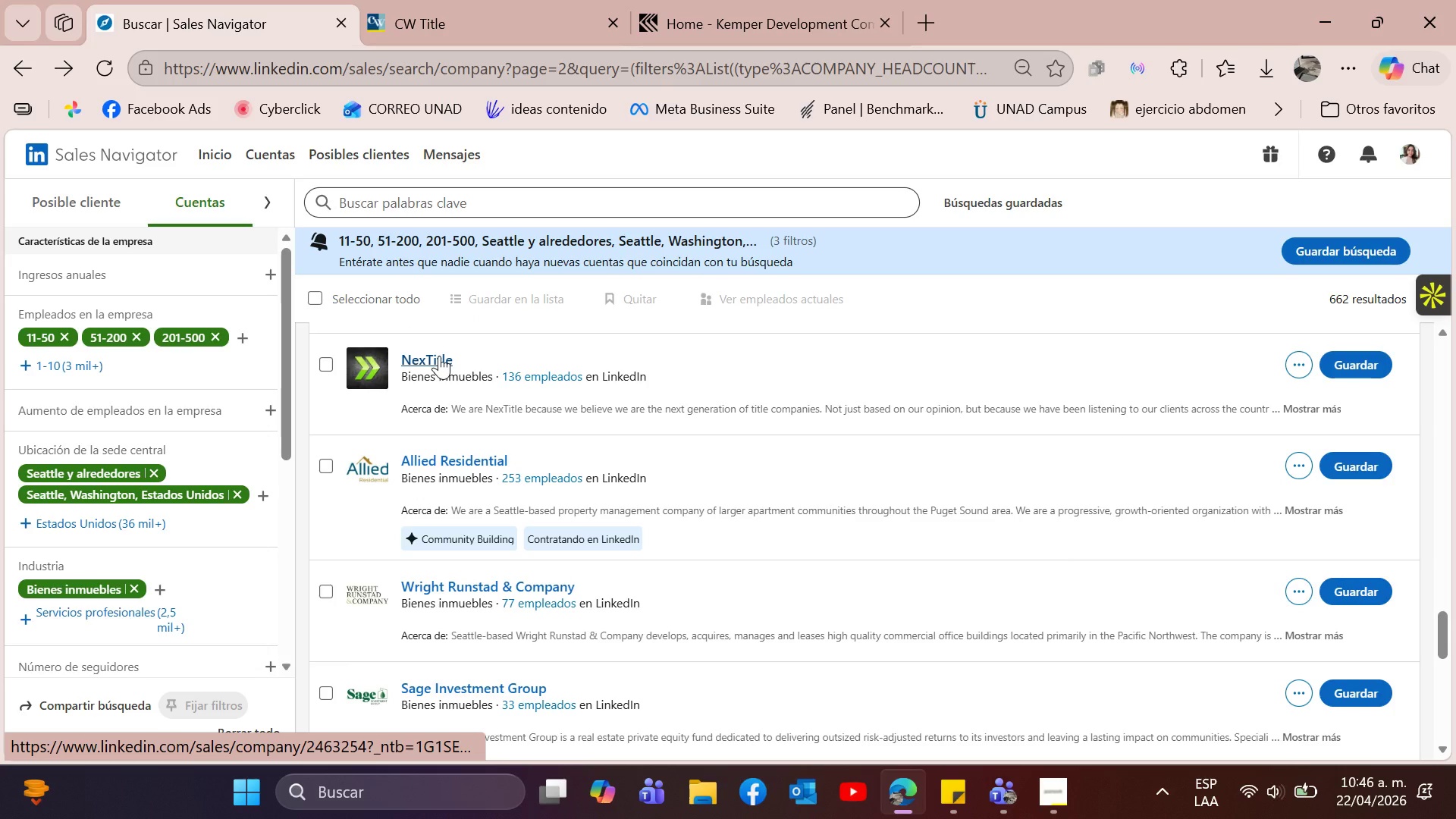 
left_click([439, 356])
 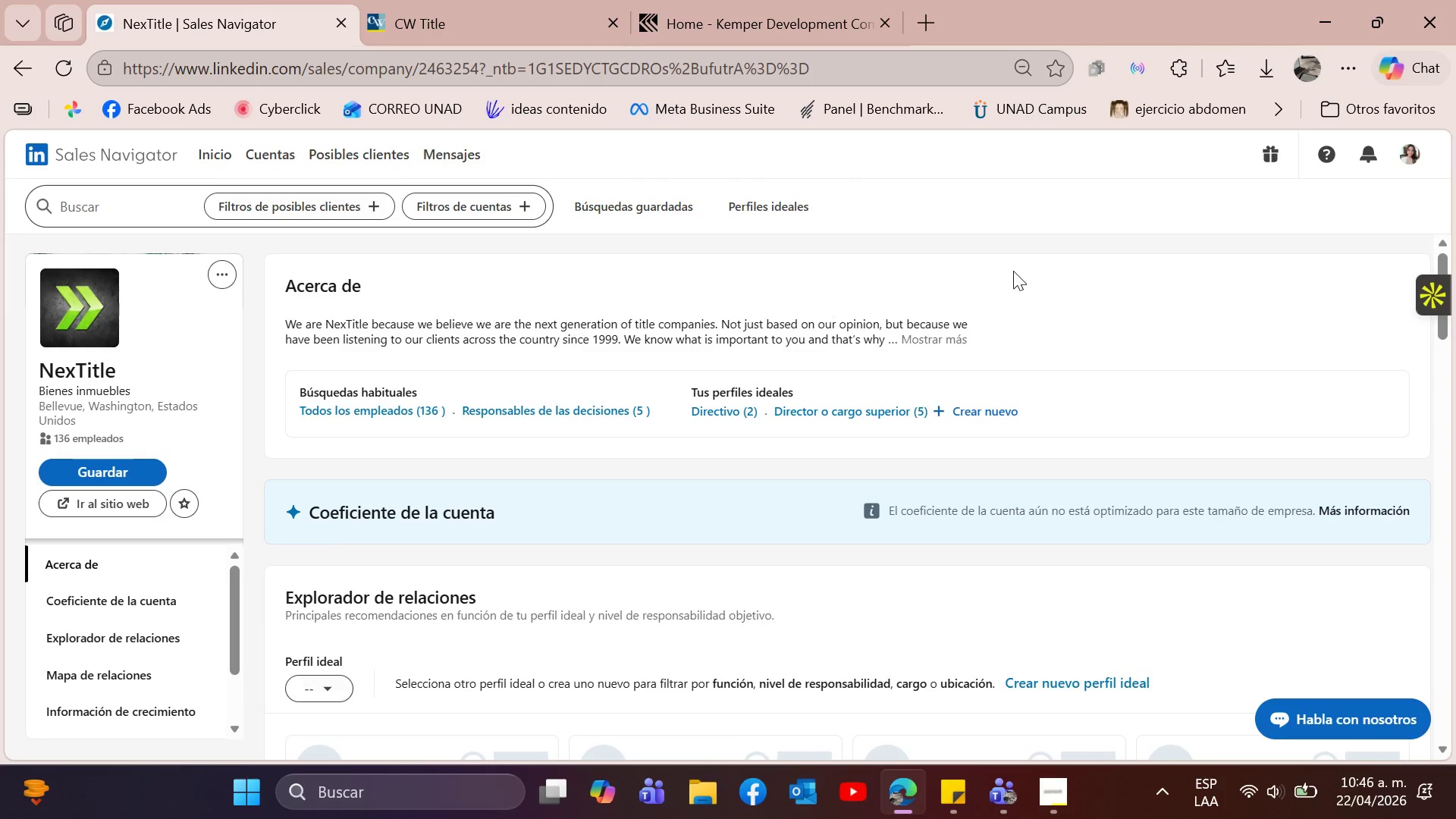 
left_click([958, 336])
 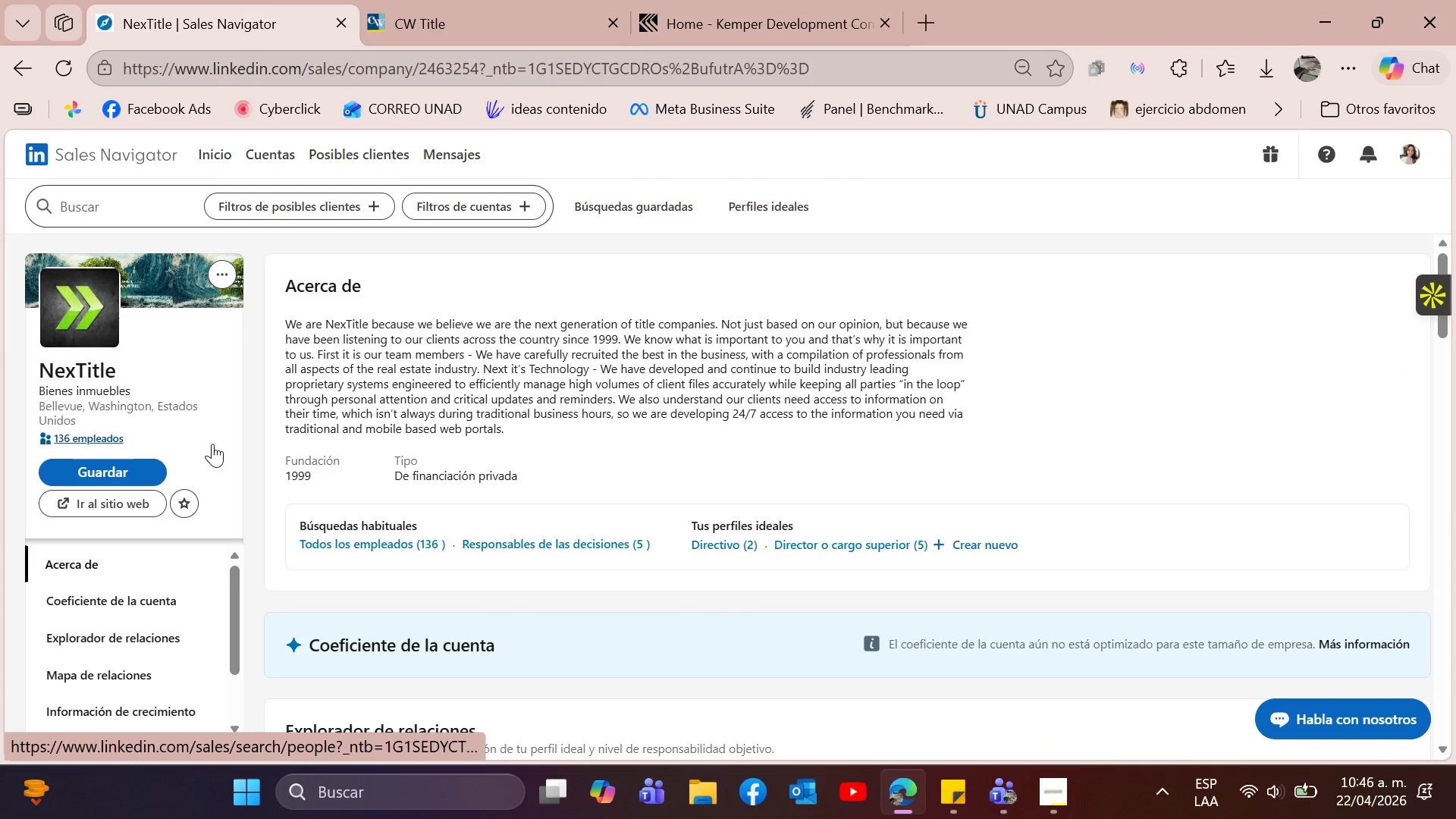 
scroll: coordinate [814, 299], scroll_direction: none, amount: 0.0
 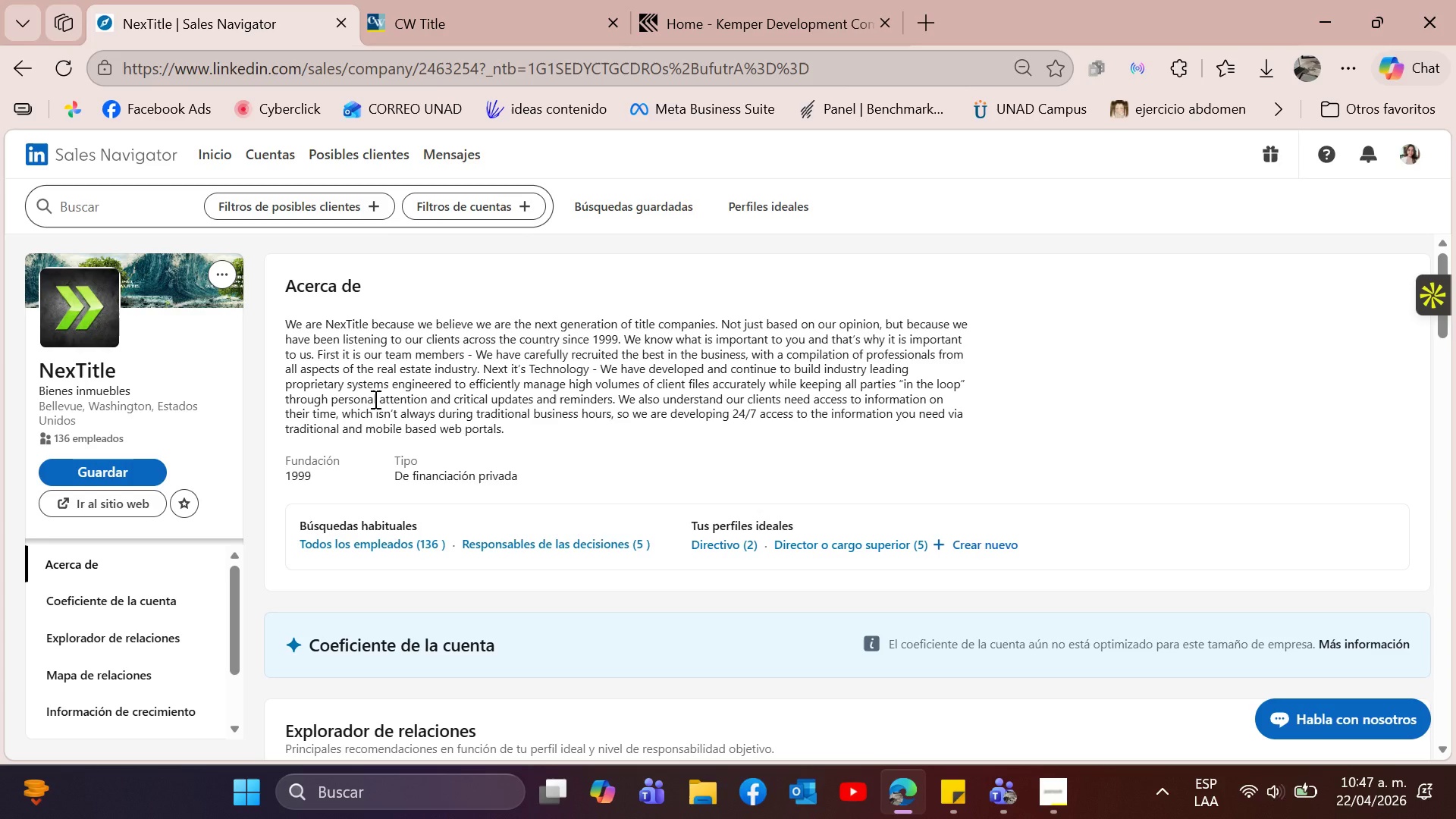 
wait(16.42)
 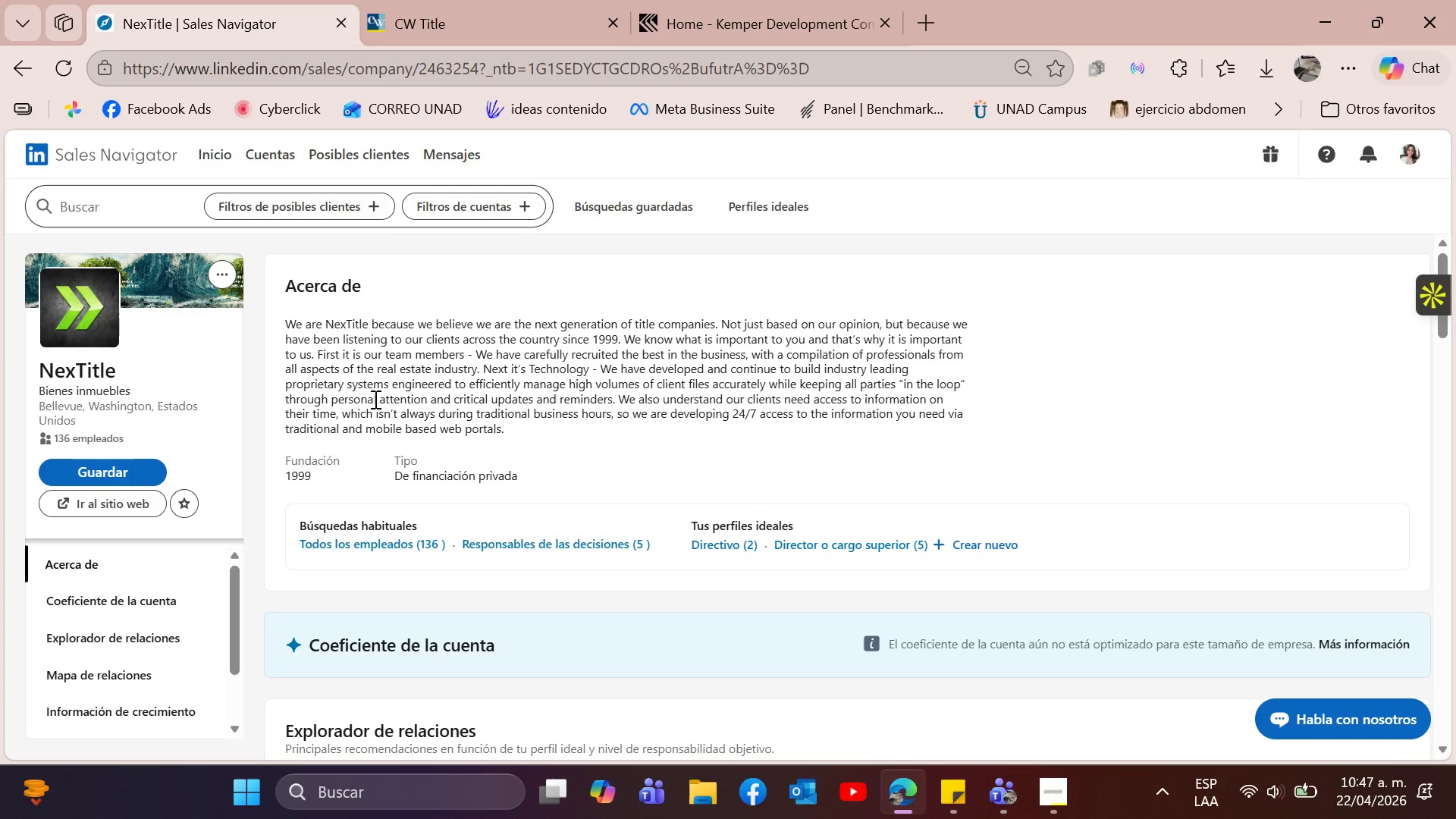 
left_click([20, 80])
 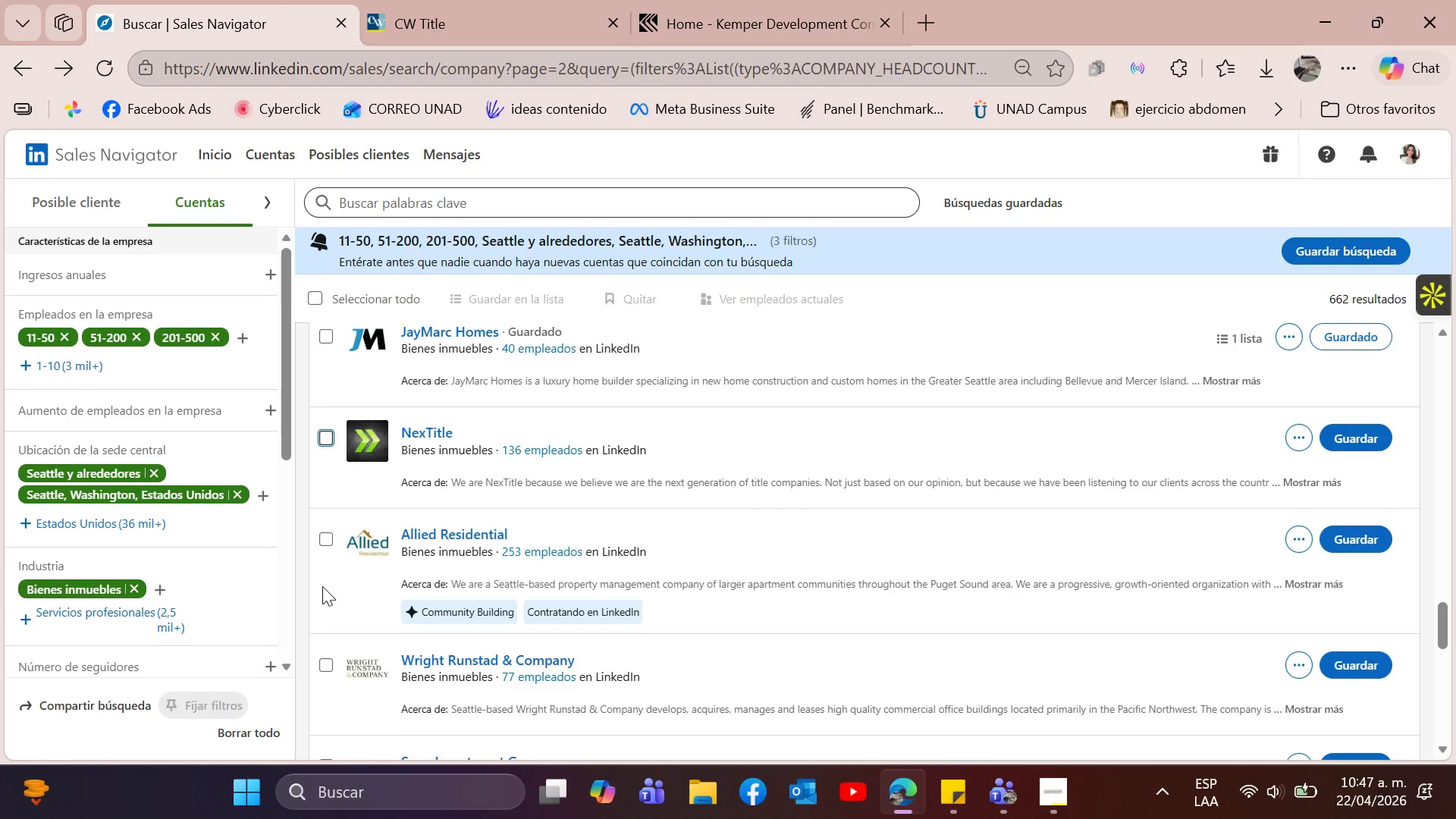 
scroll: coordinate [953, 643], scroll_direction: none, amount: 0.0
 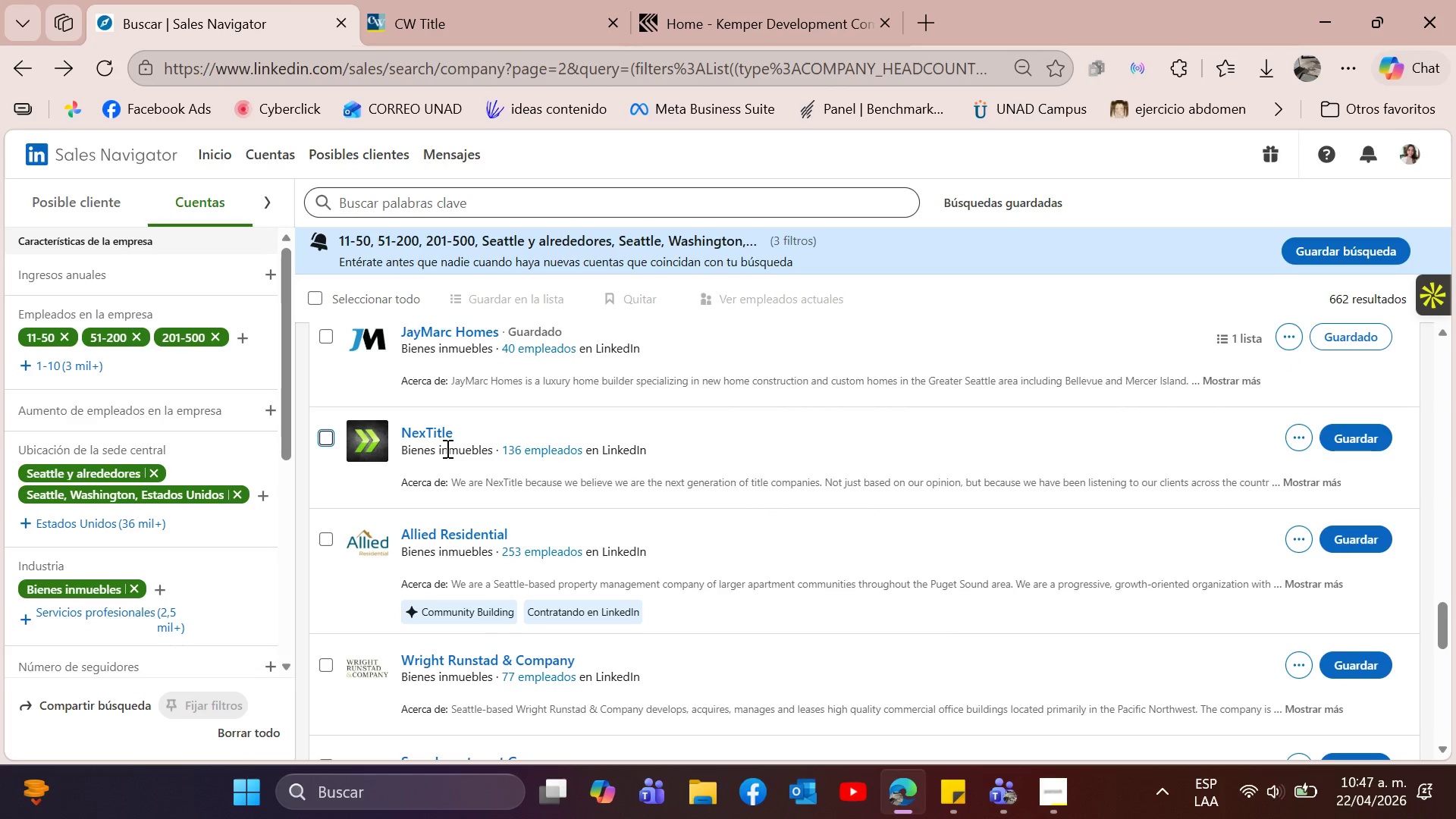 
left_click([430, 433])
 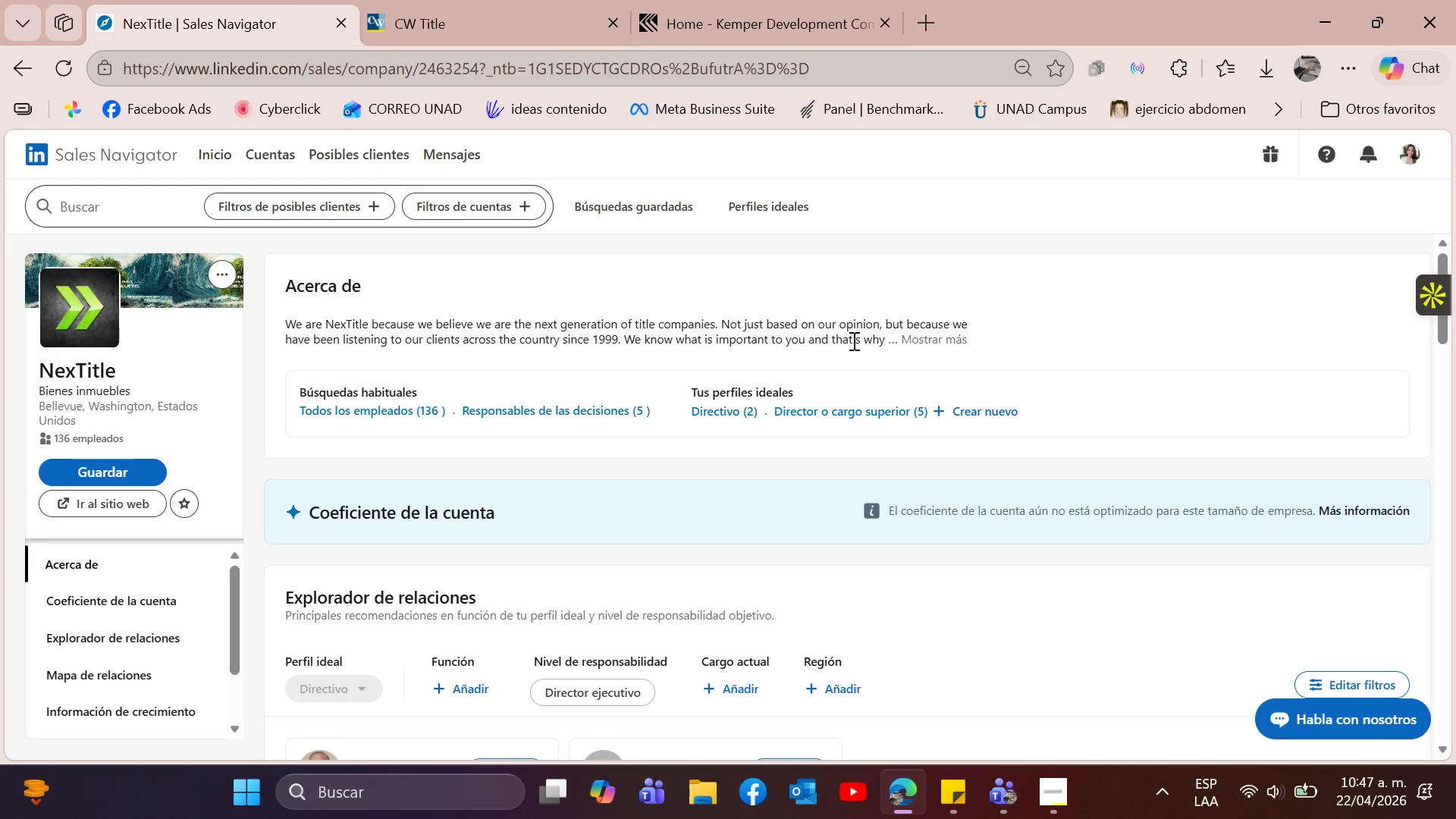 
left_click([950, 344])
 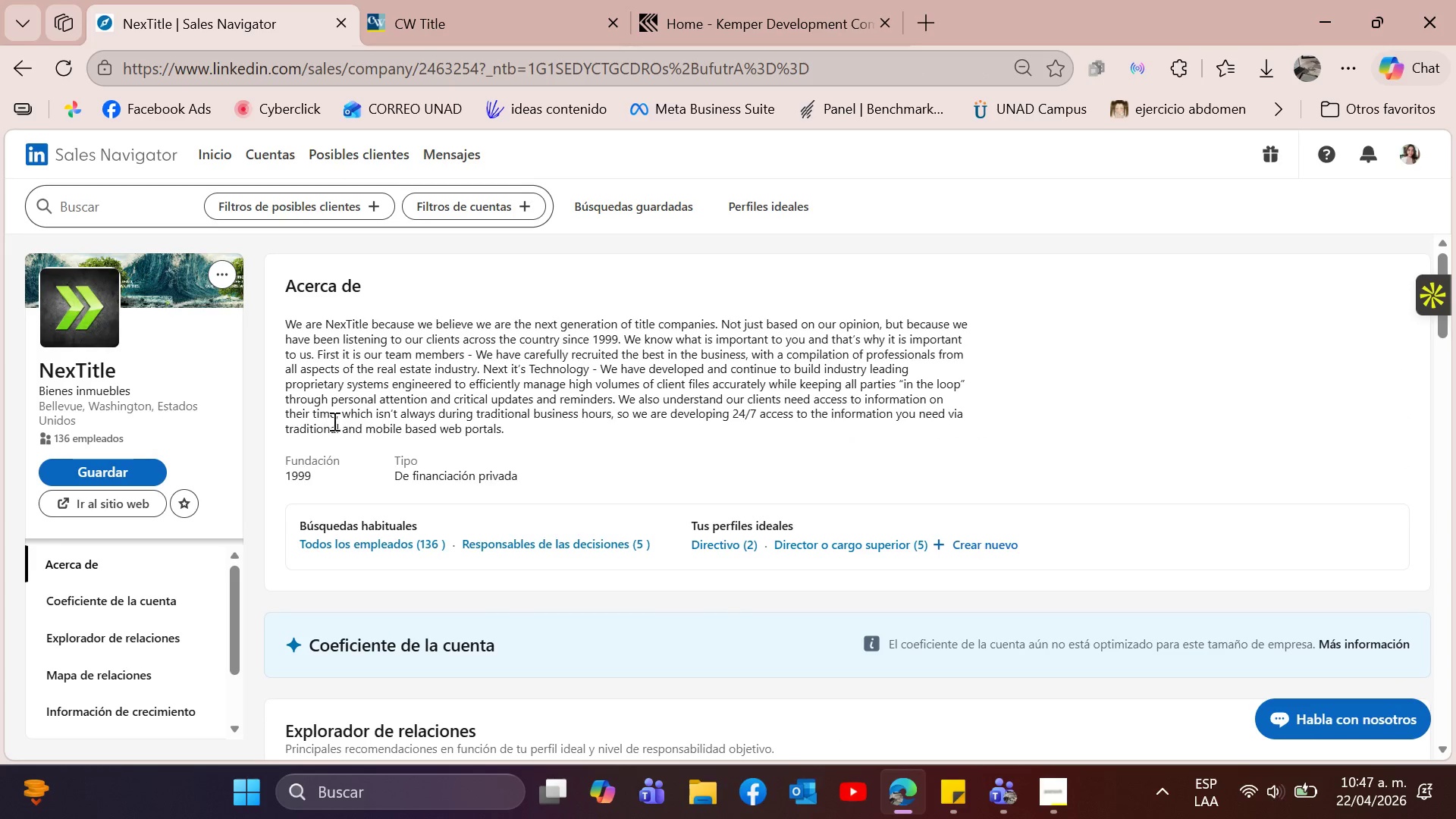 
wait(5.06)
 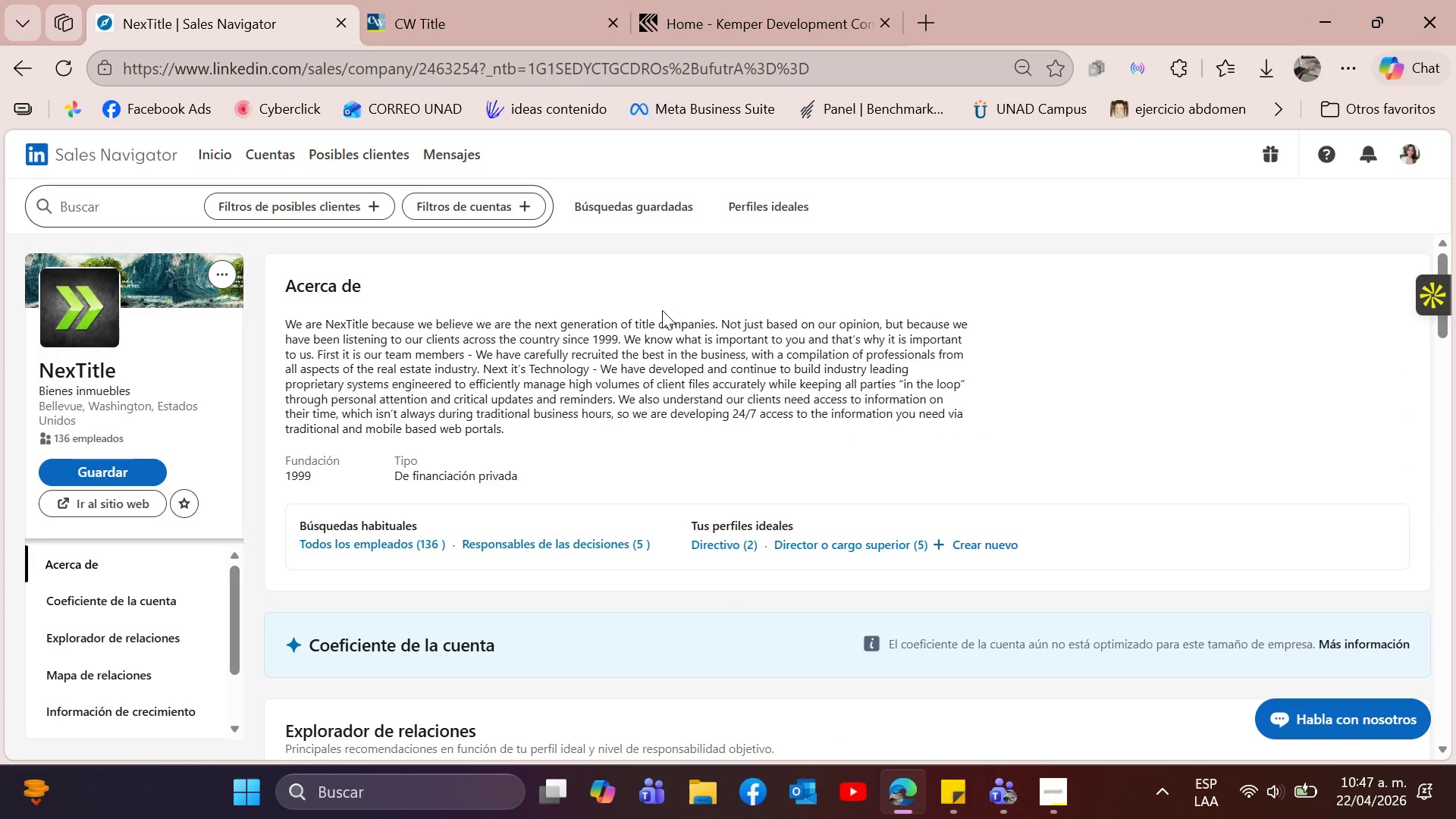 
left_click([129, 501])
 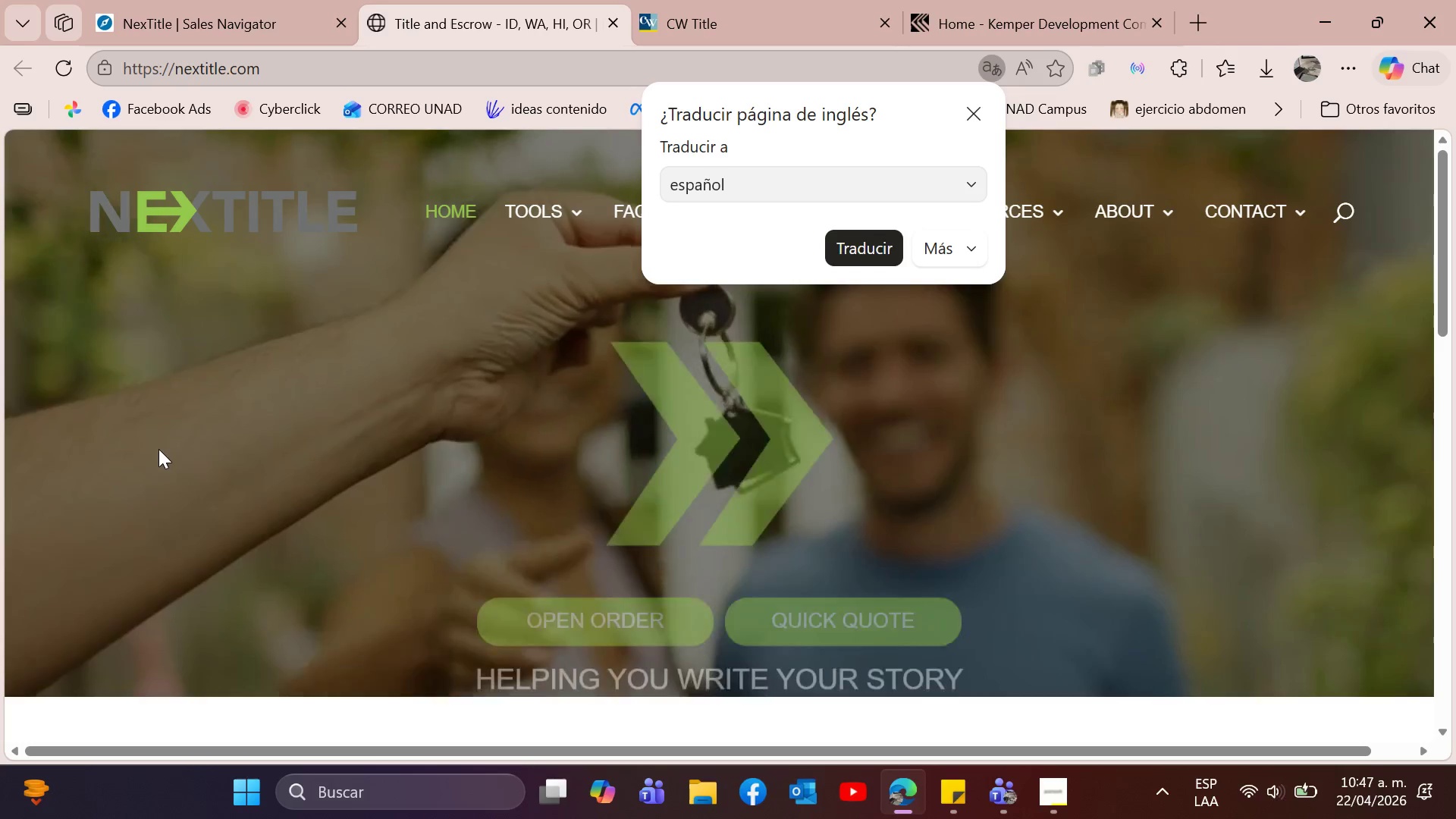 
wait(7.16)
 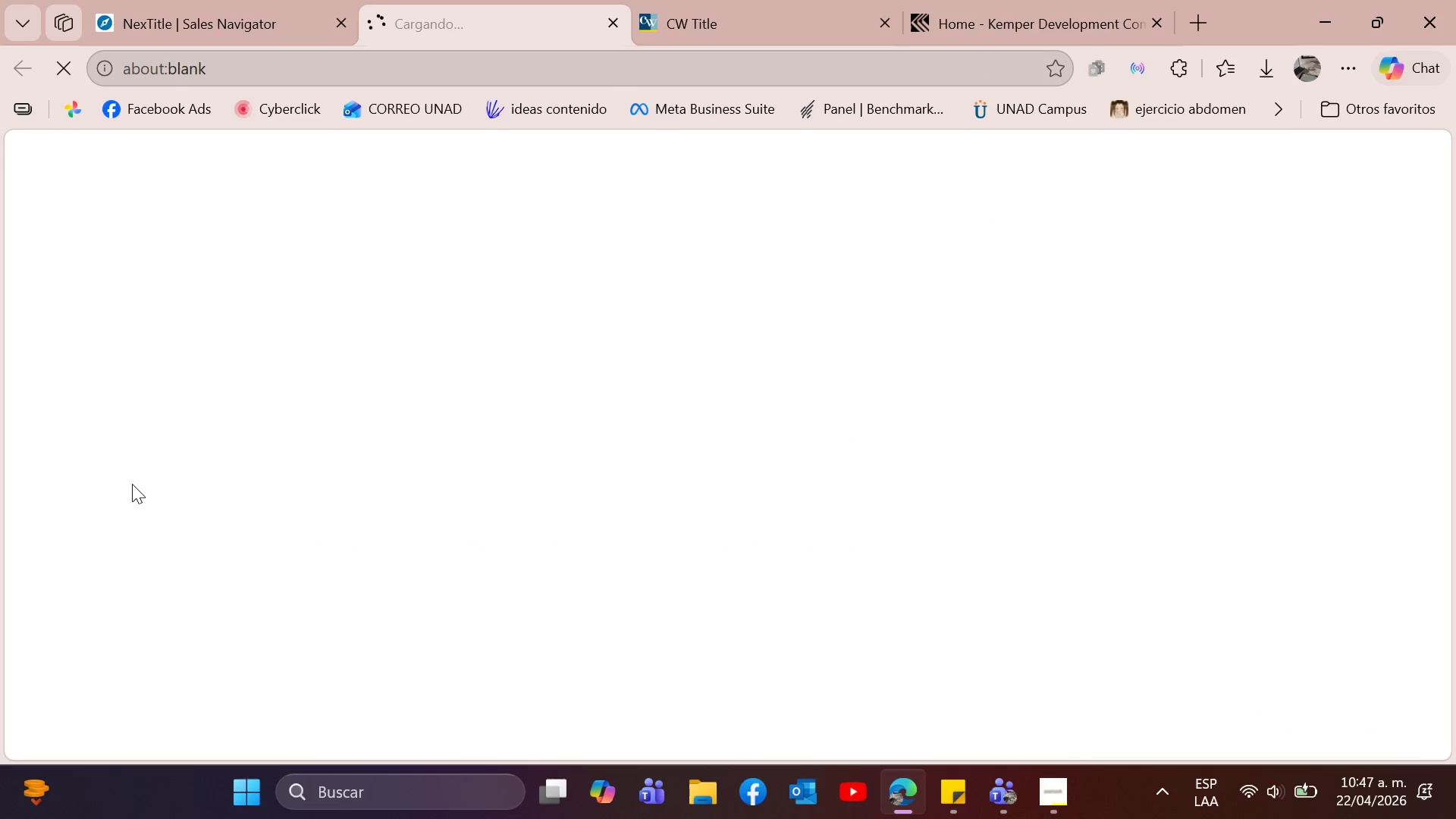 
scroll: coordinate [1042, 405], scroll_direction: down, amount: 4.0
 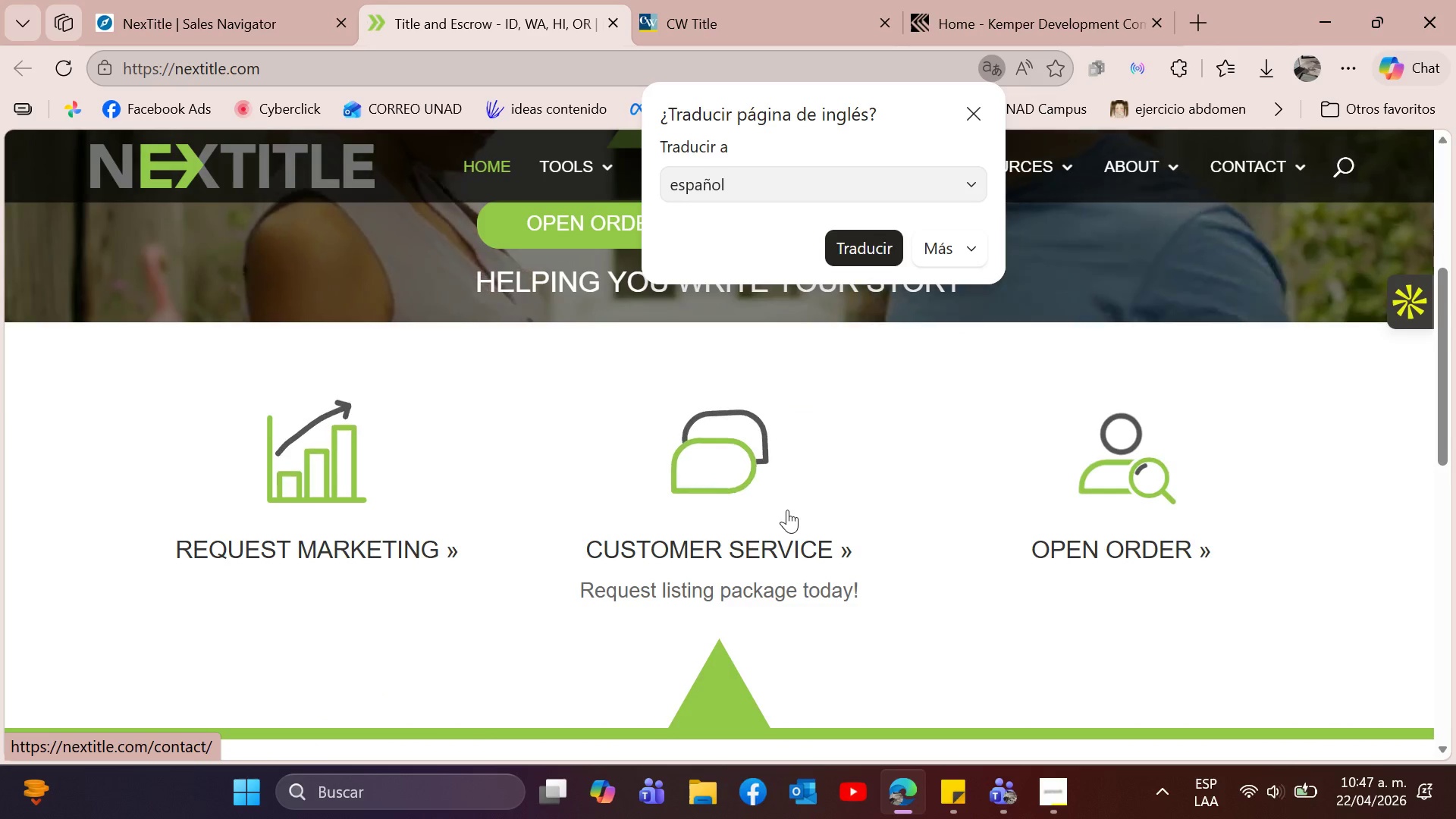 
scroll: coordinate [787, 510], scroll_direction: up, amount: 7.0
 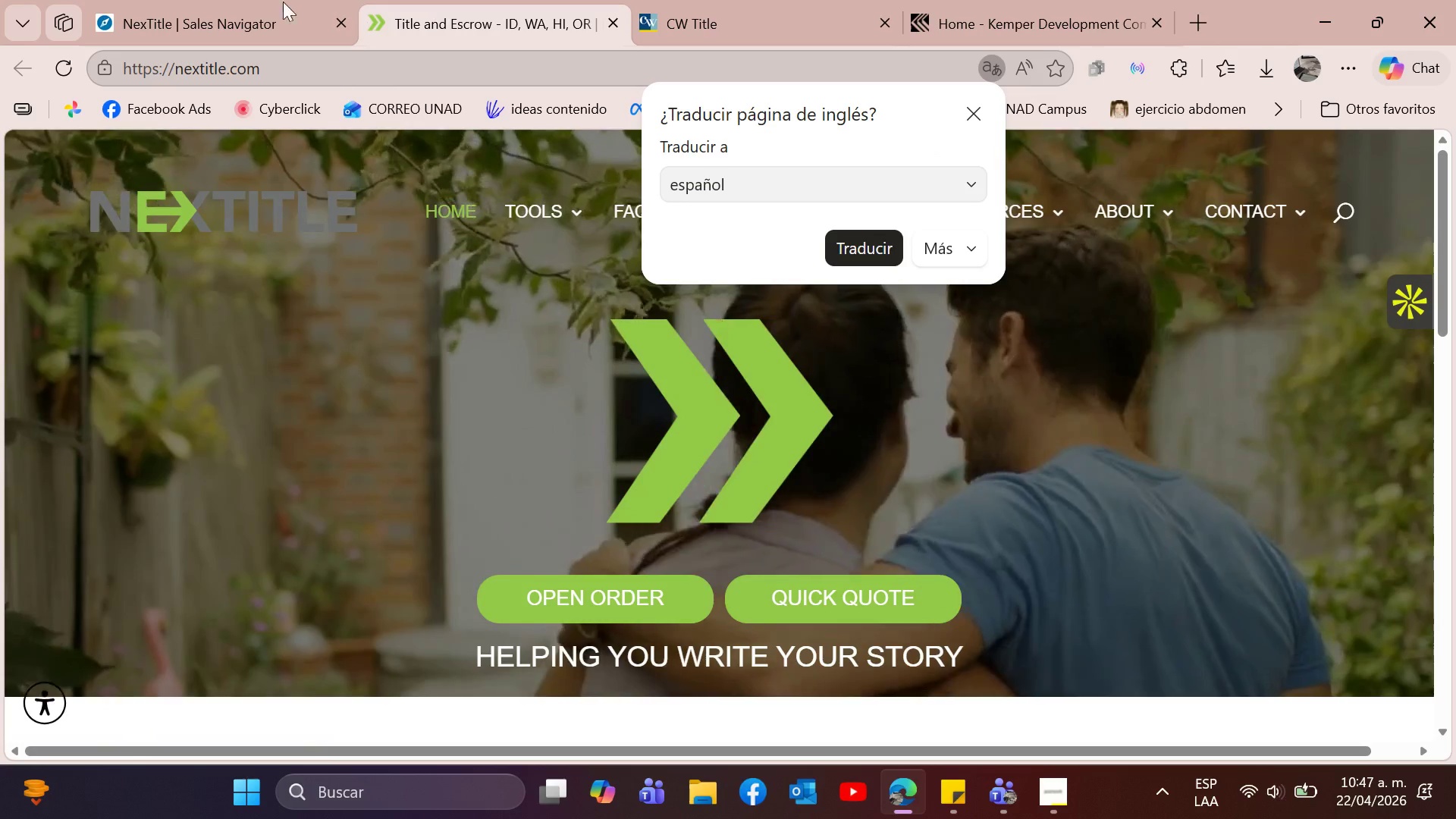 
left_click([199, 0])
 